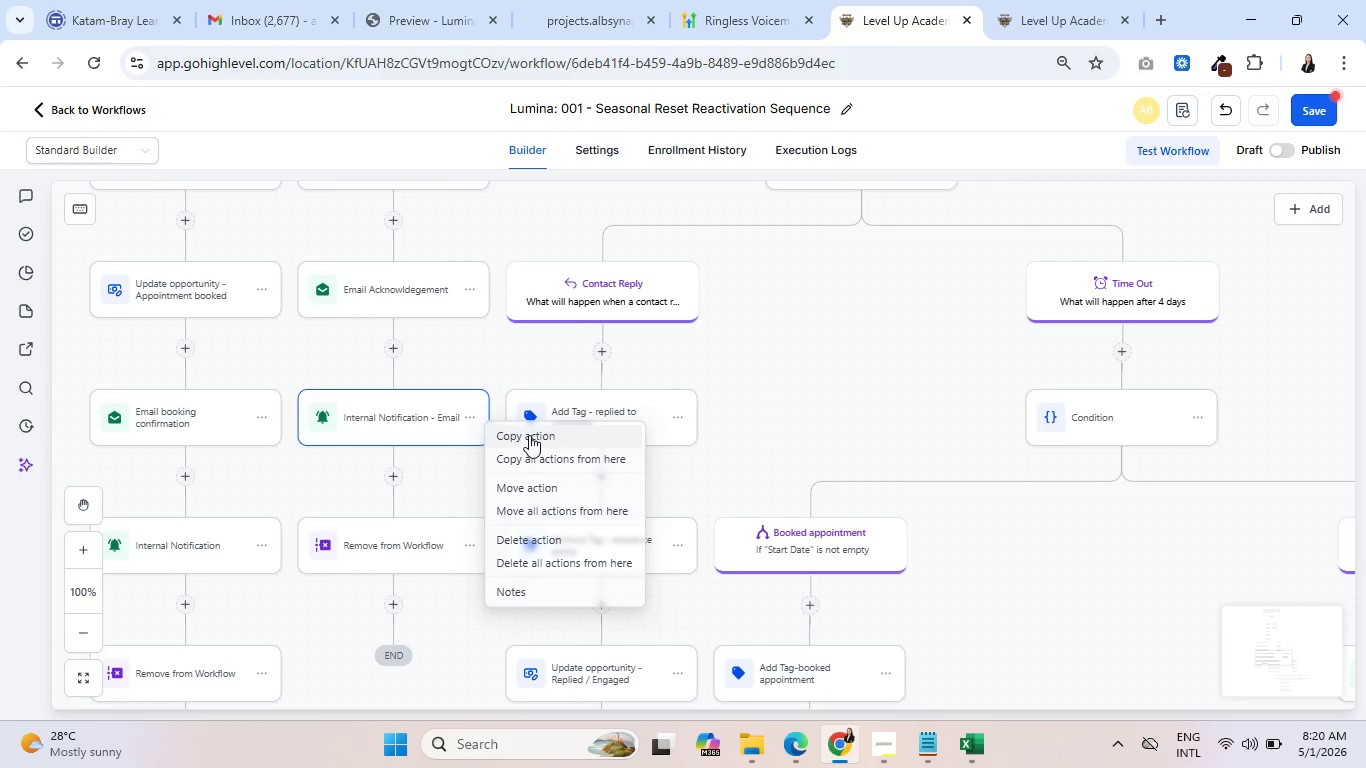 
left_click([529, 435])
 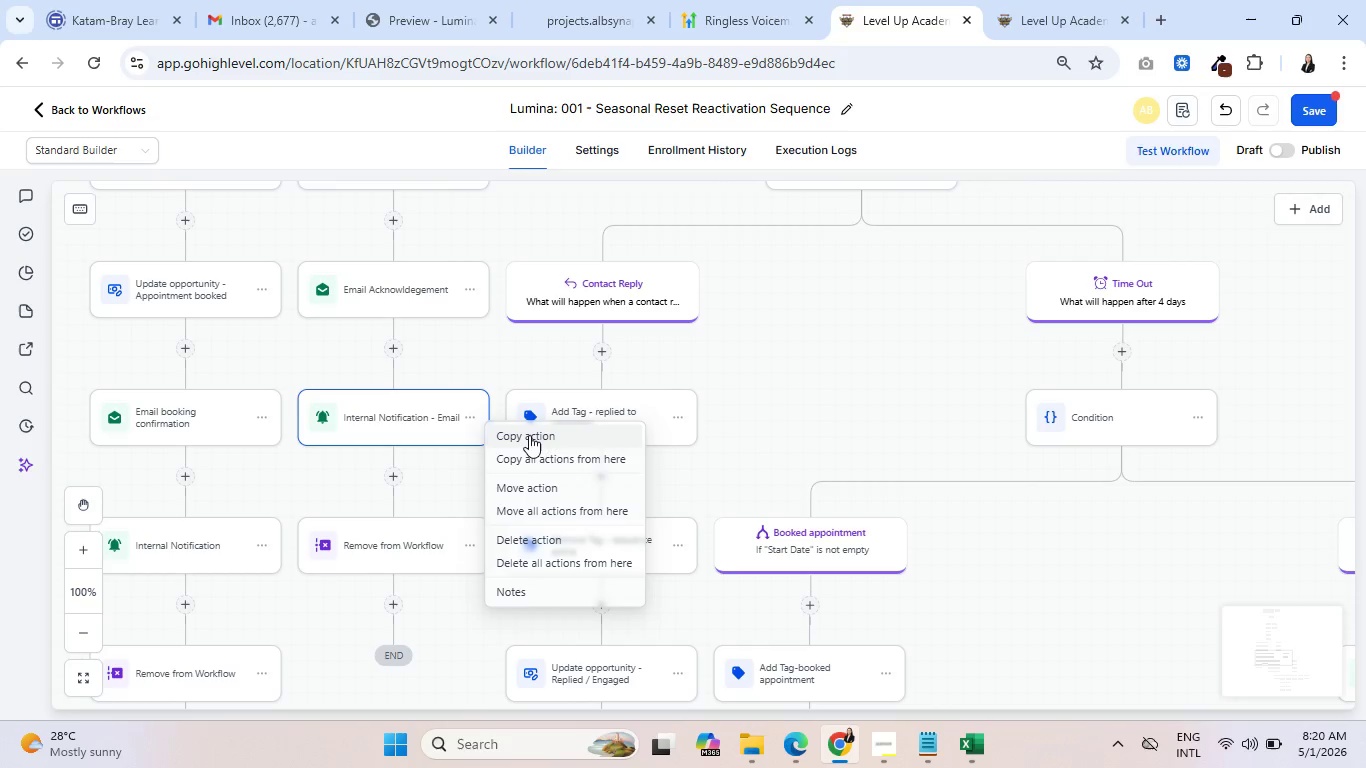 
mouse_move([737, 400])
 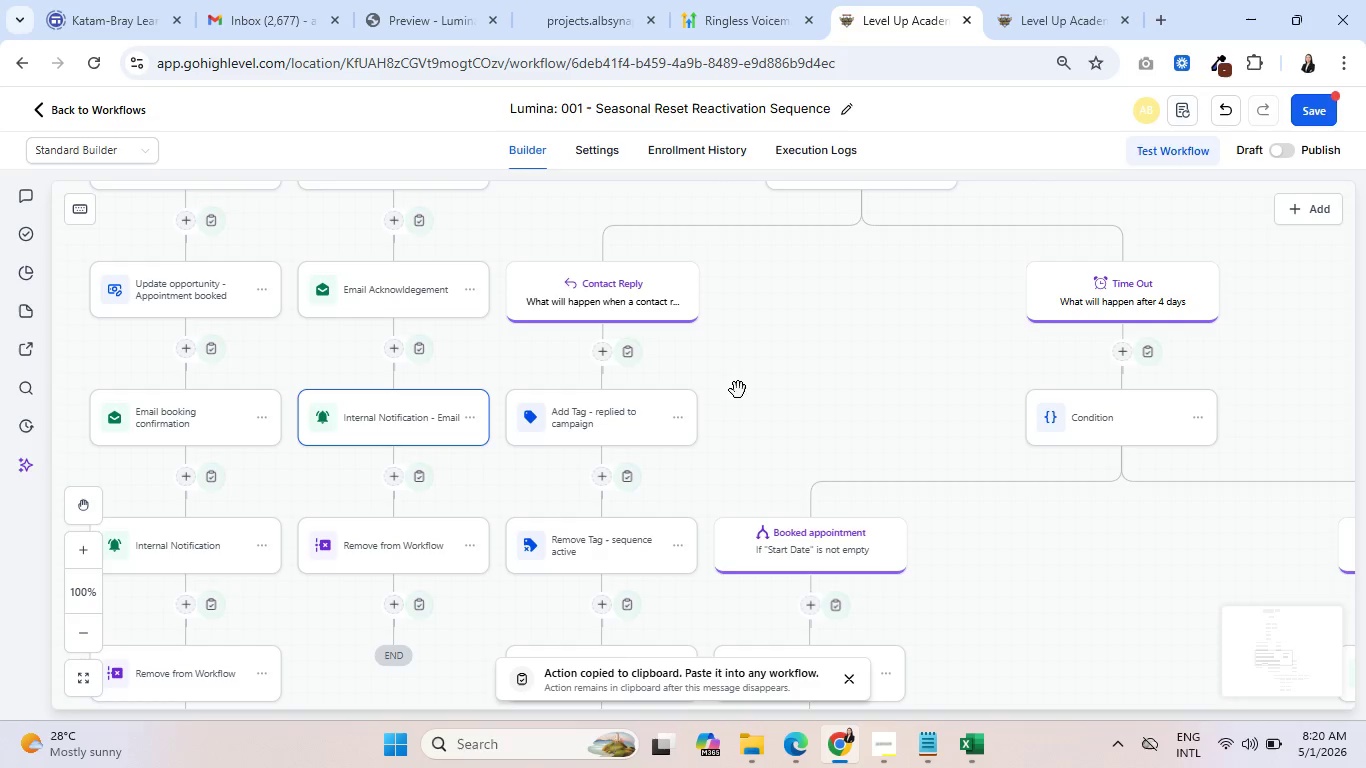 
scroll: coordinate [629, 557], scroll_direction: down, amount: 2.0
 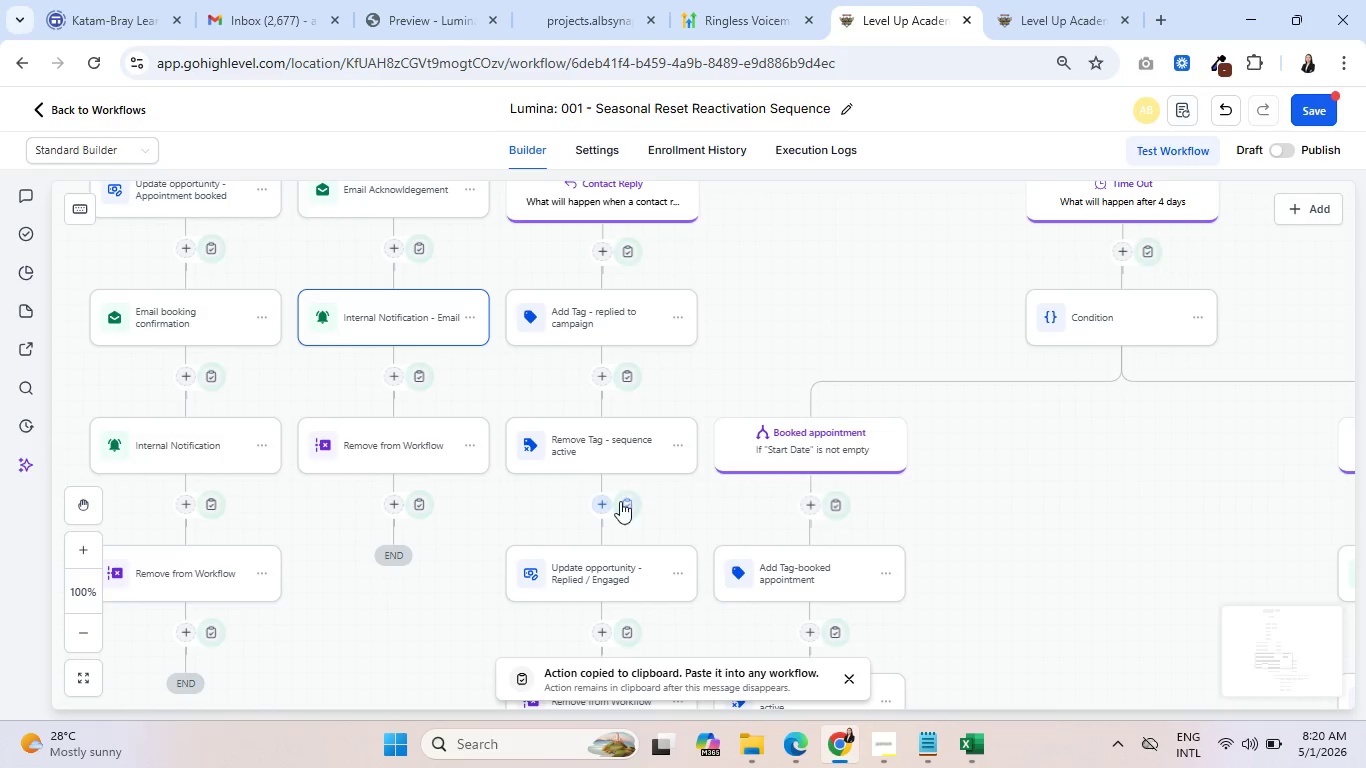 
left_click([623, 502])
 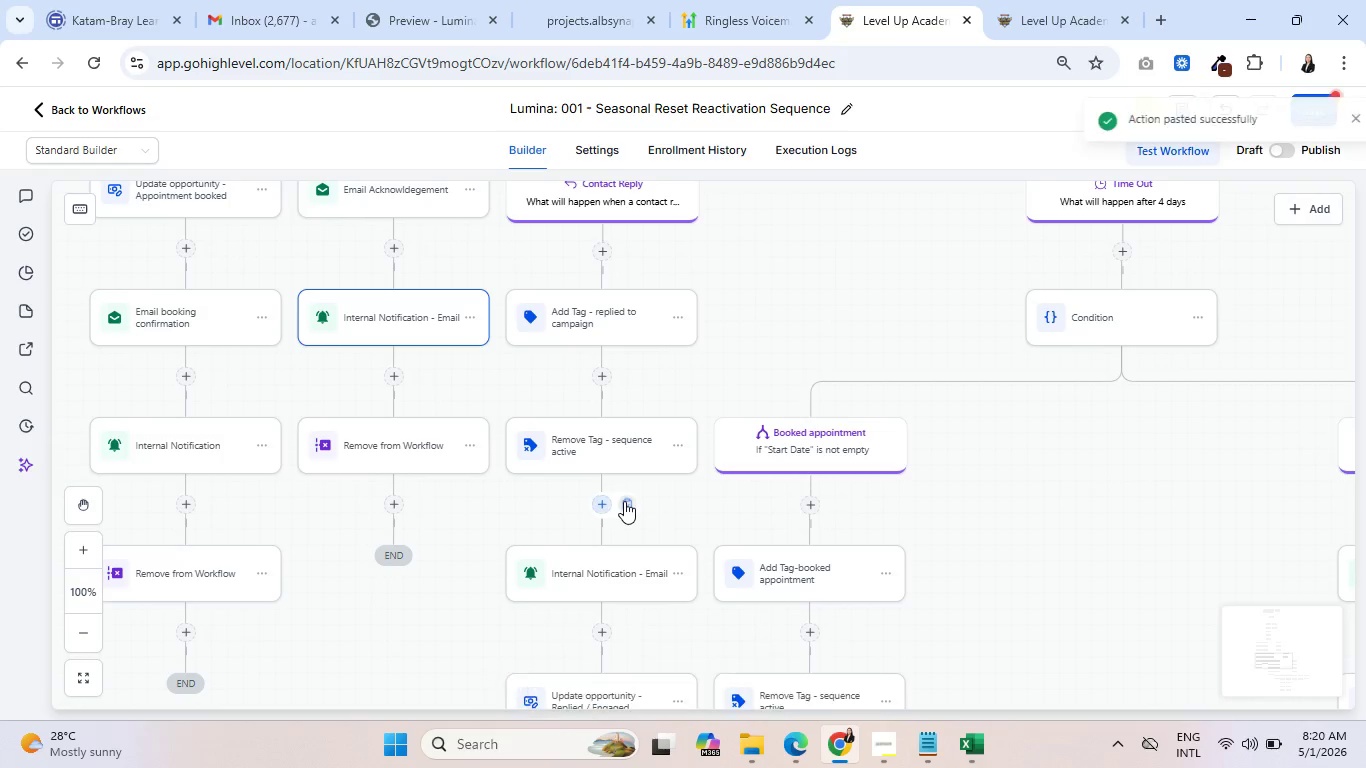 
scroll: coordinate [624, 501], scroll_direction: down, amount: 3.0
 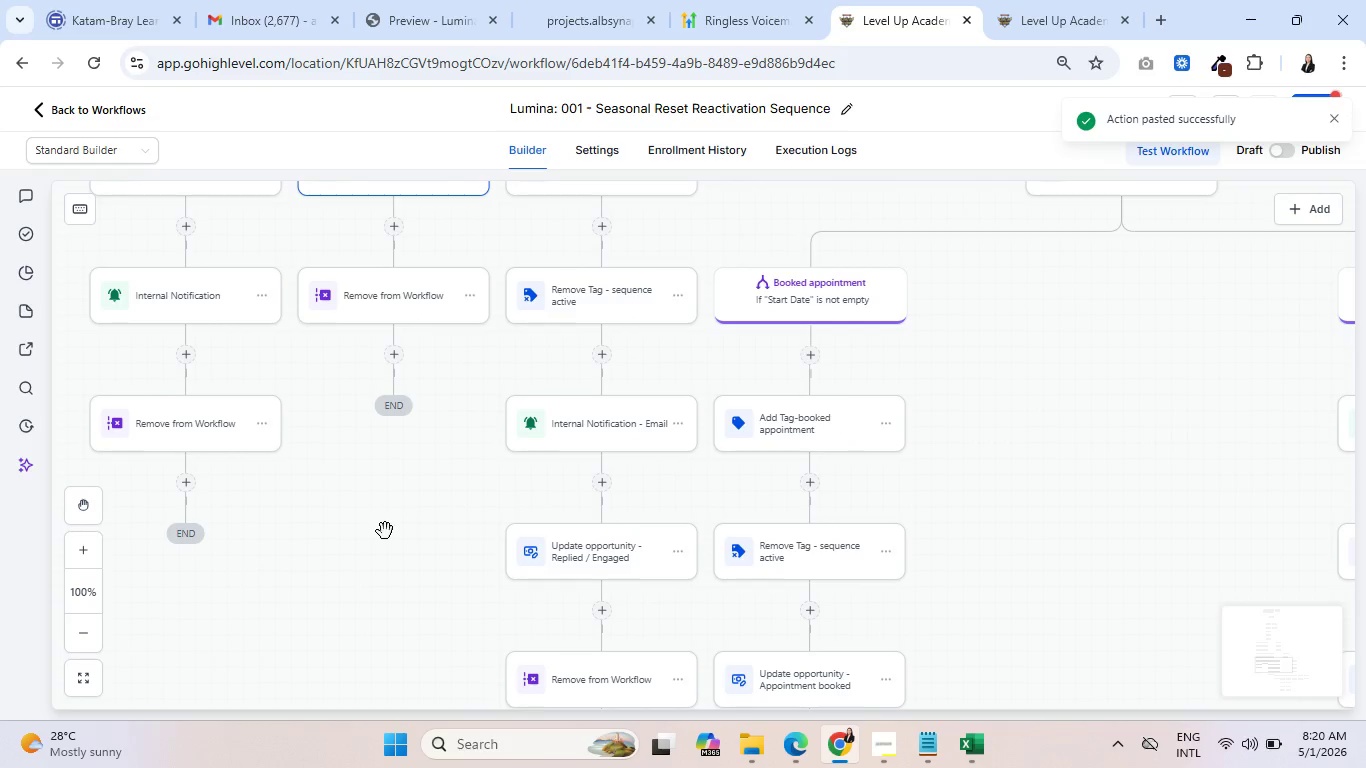 
scroll: coordinate [406, 503], scroll_direction: up, amount: 7.0
 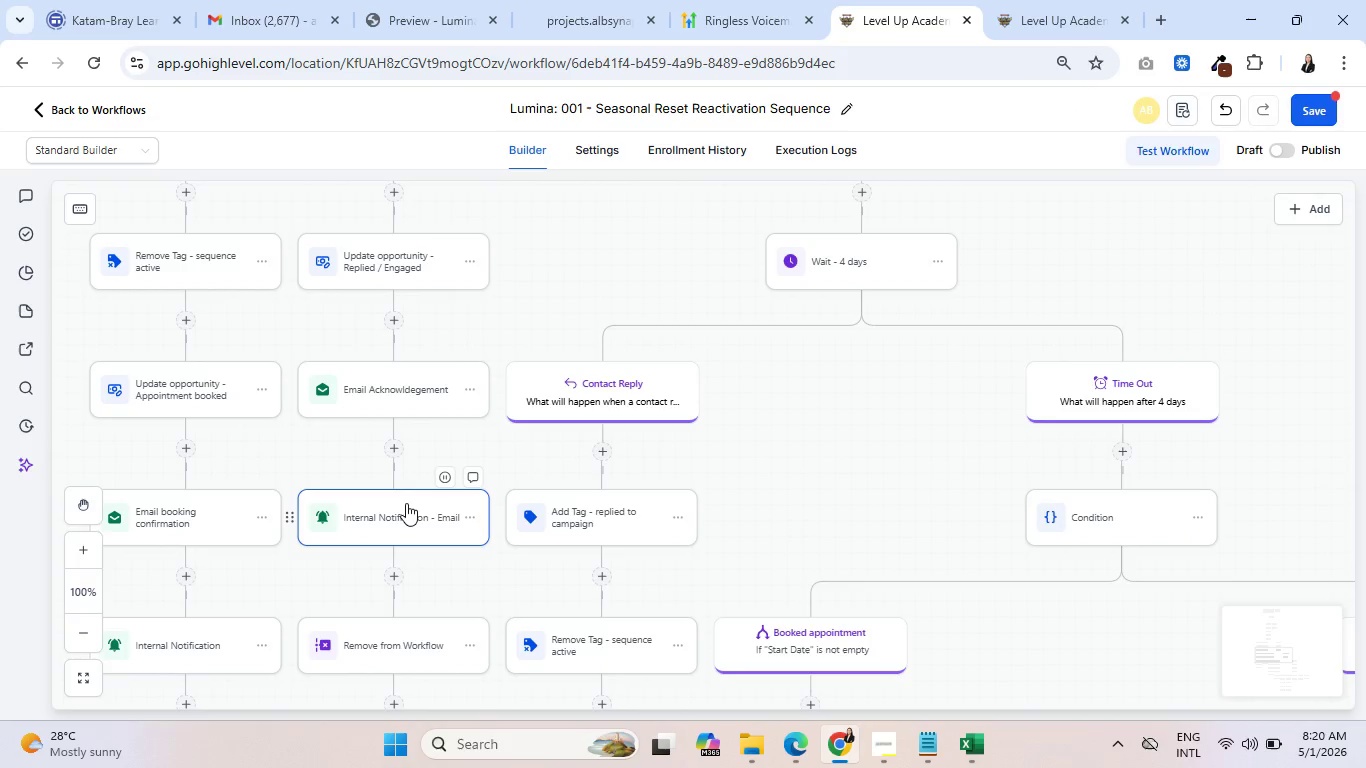 
scroll: coordinate [405, 505], scroll_direction: down, amount: 9.0
 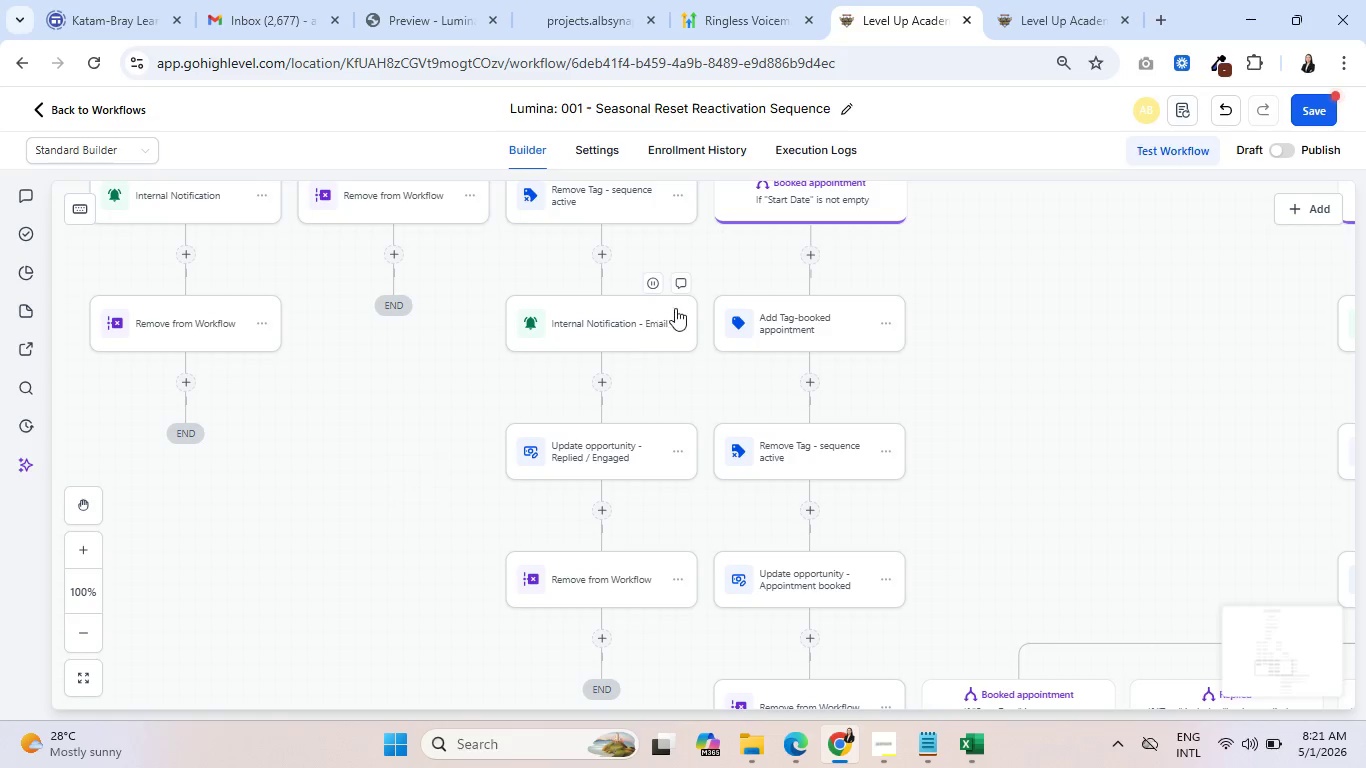 
left_click([684, 319])
 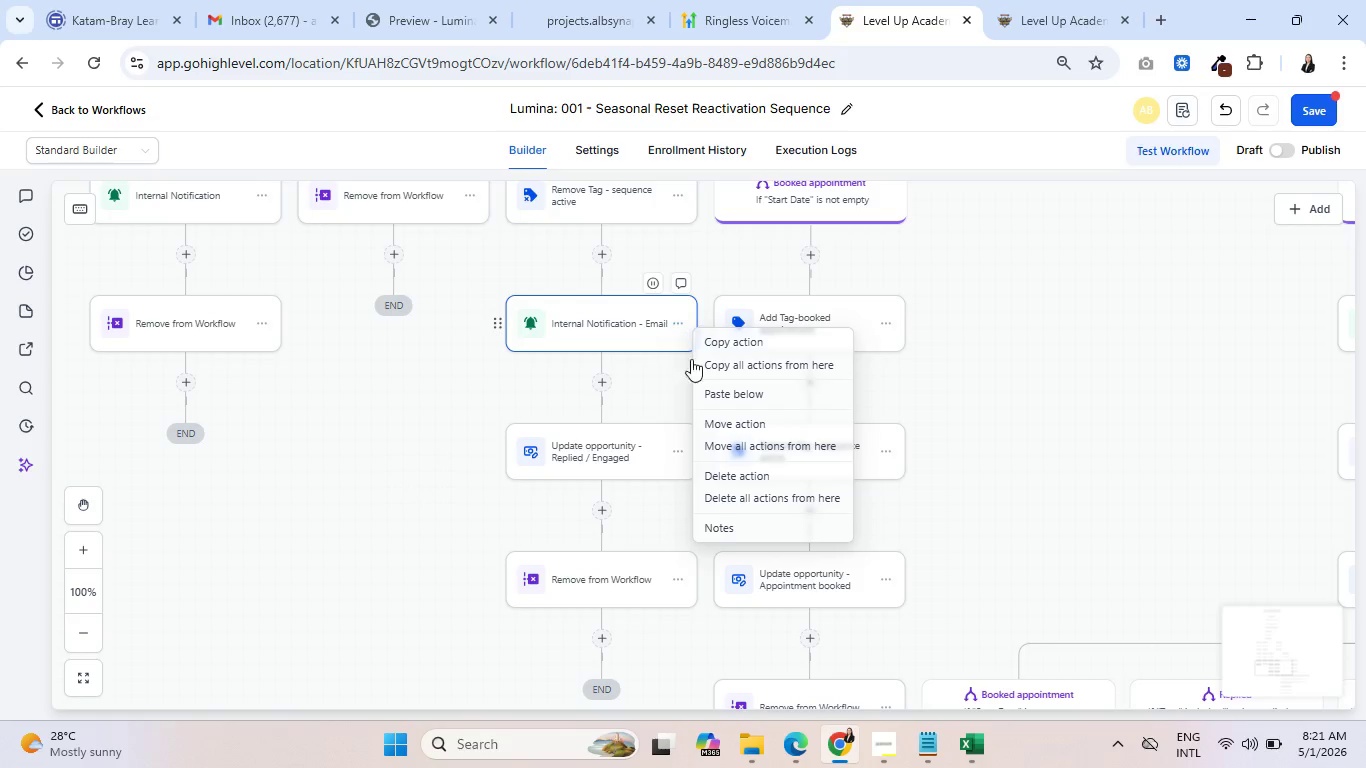 
left_click([738, 416])
 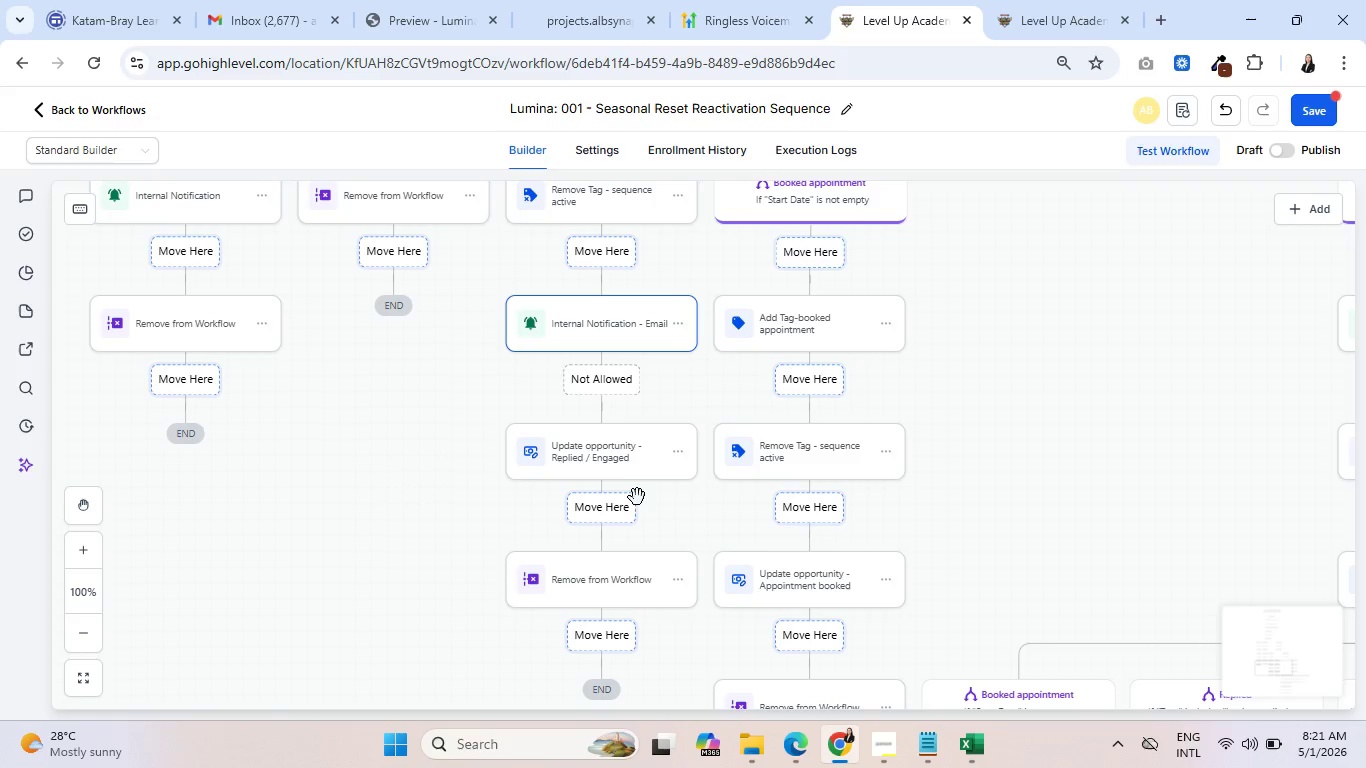 
left_click([614, 511])
 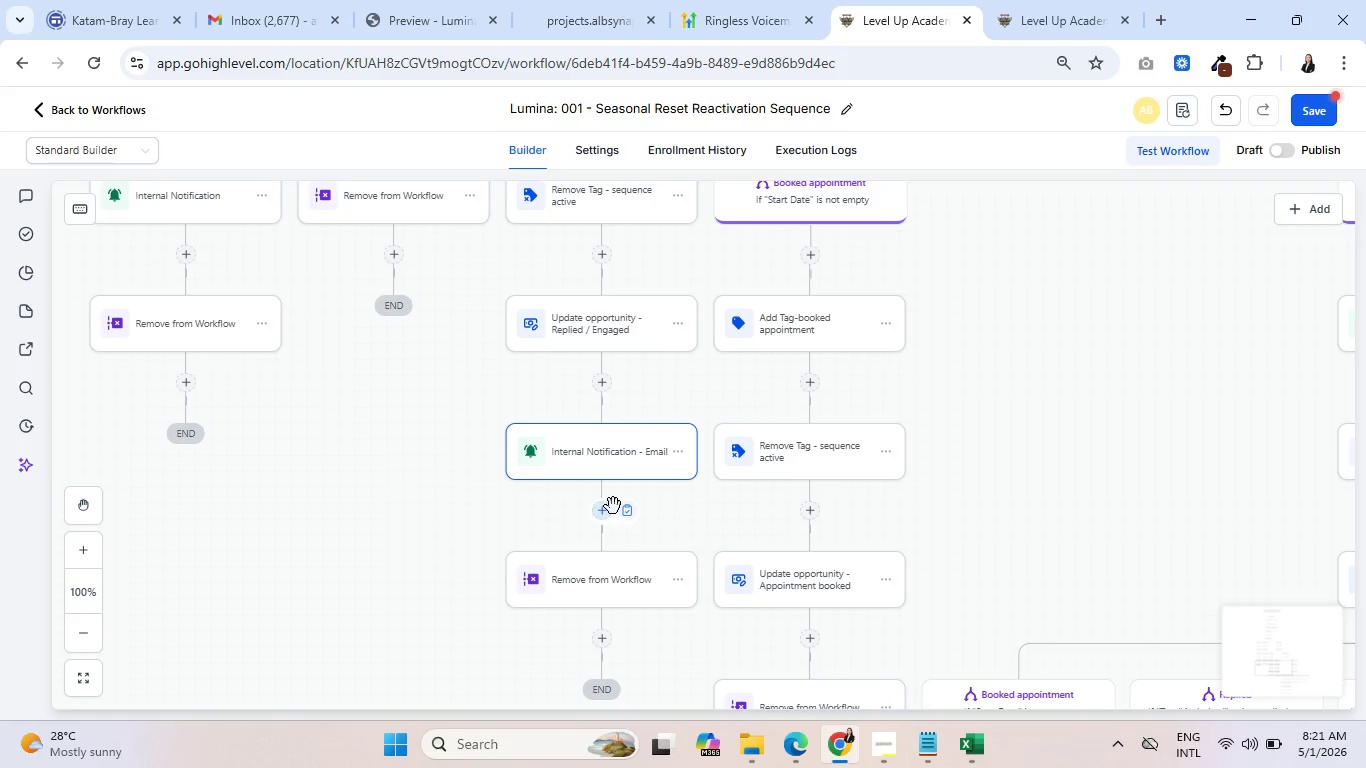 
scroll: coordinate [615, 474], scroll_direction: up, amount: 4.0
 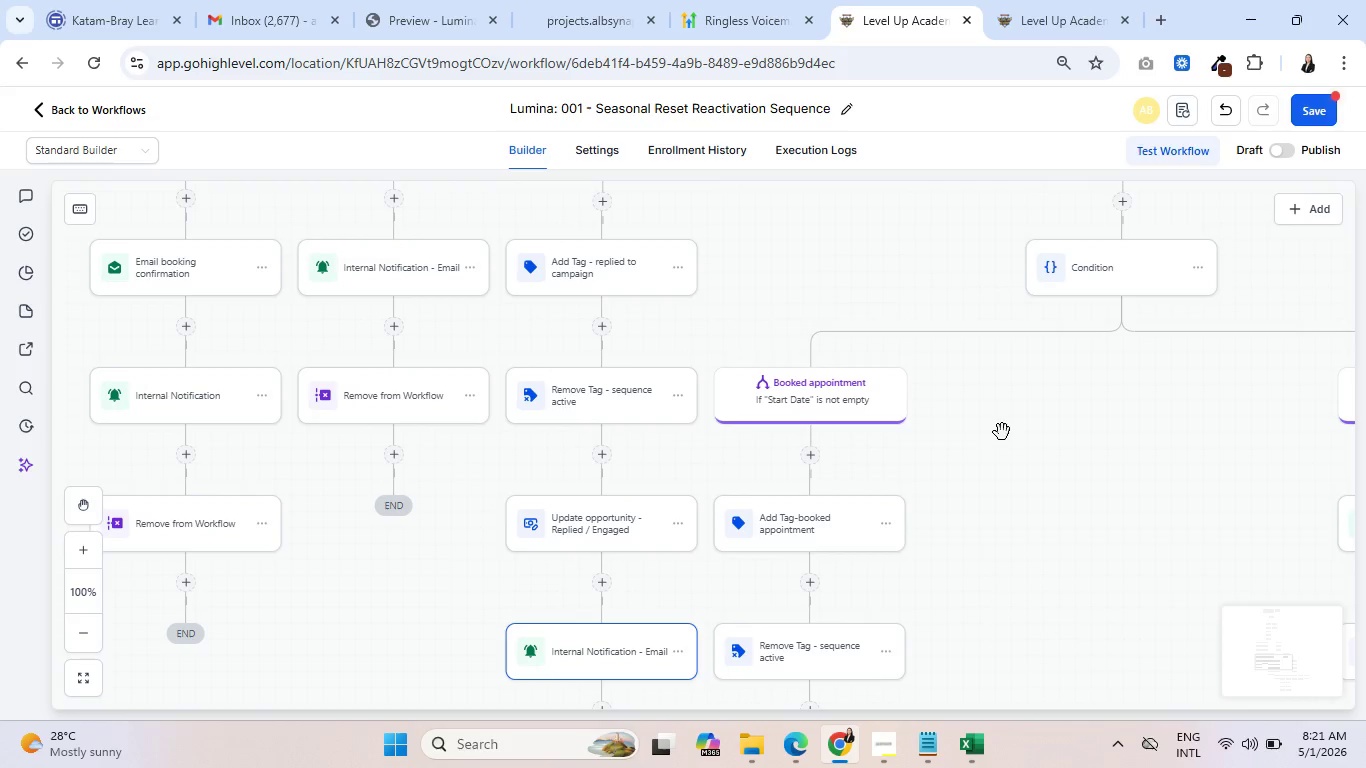 
left_click_drag(start_coordinate=[1009, 428], to_coordinate=[681, 472])
 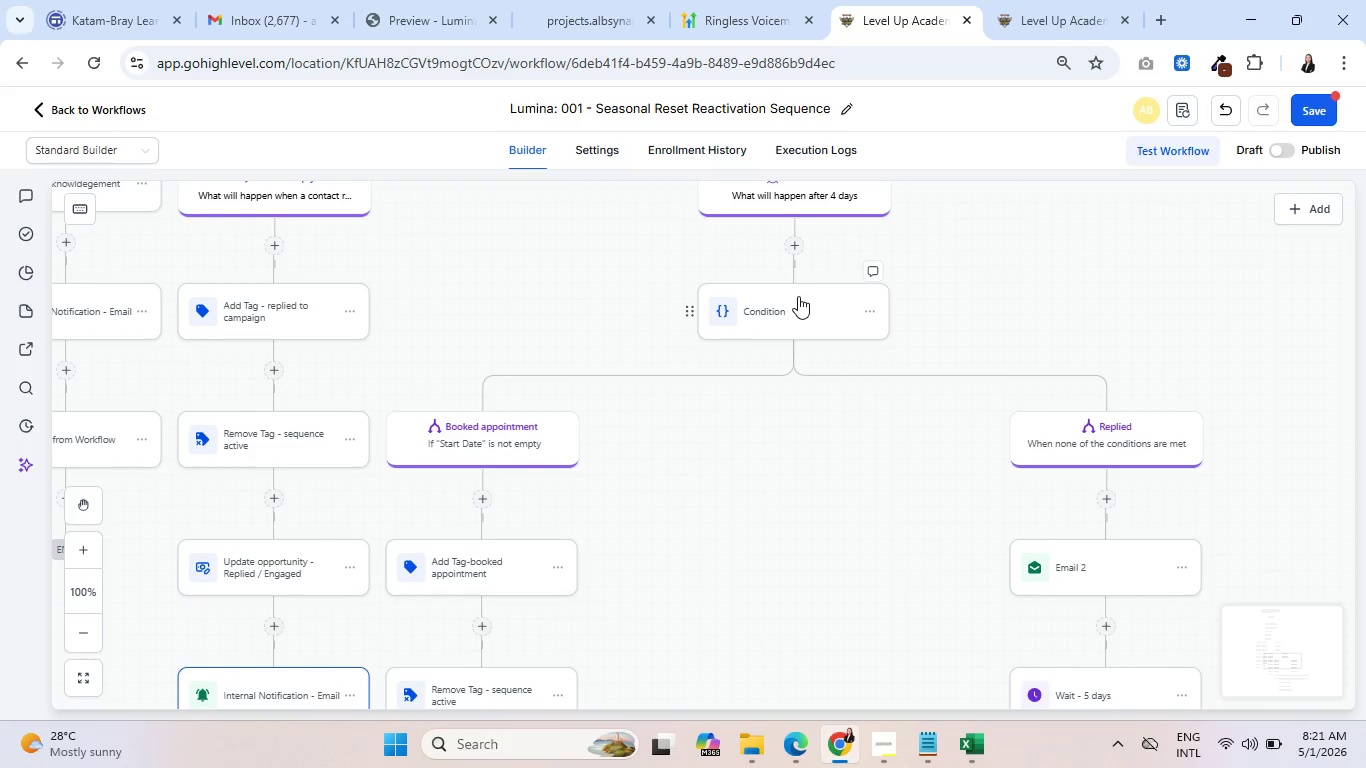 
left_click([795, 301])
 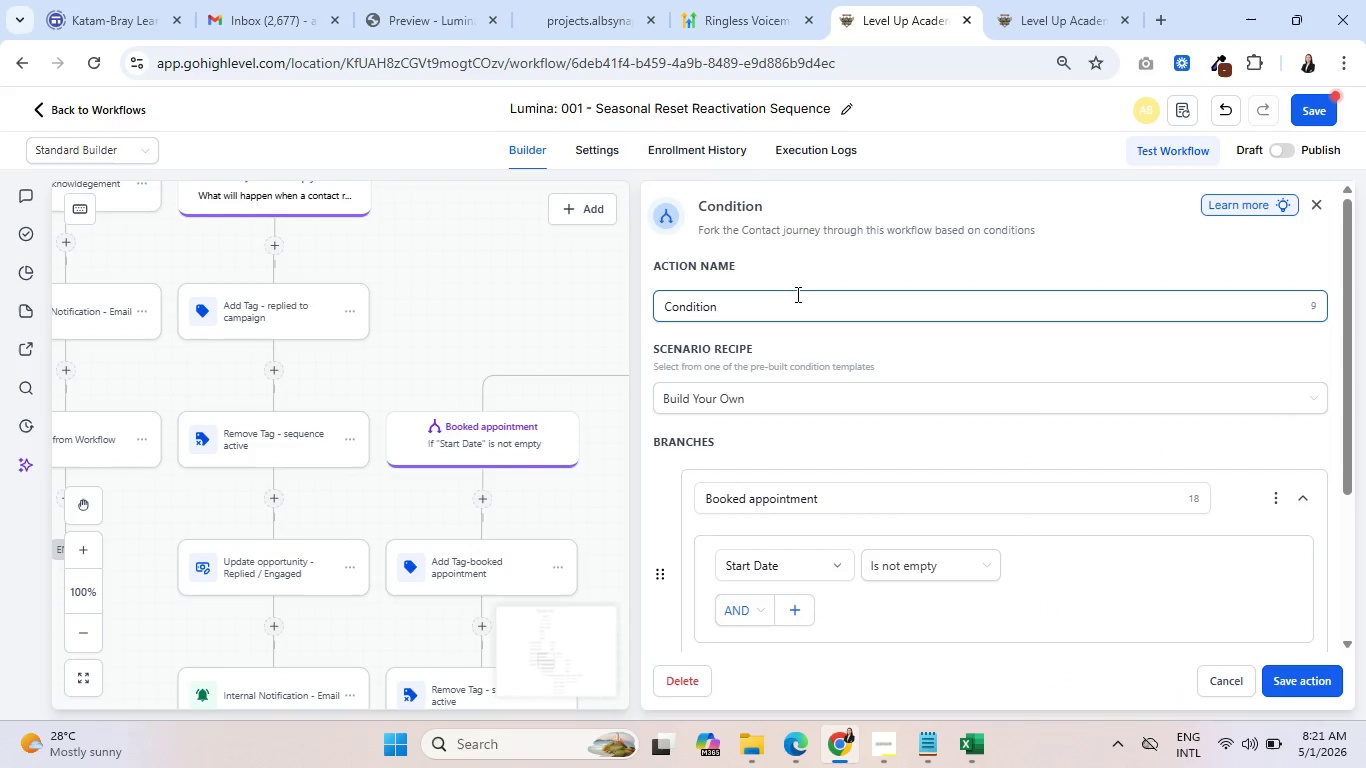 
scroll: coordinate [839, 448], scroll_direction: down, amount: 5.0
 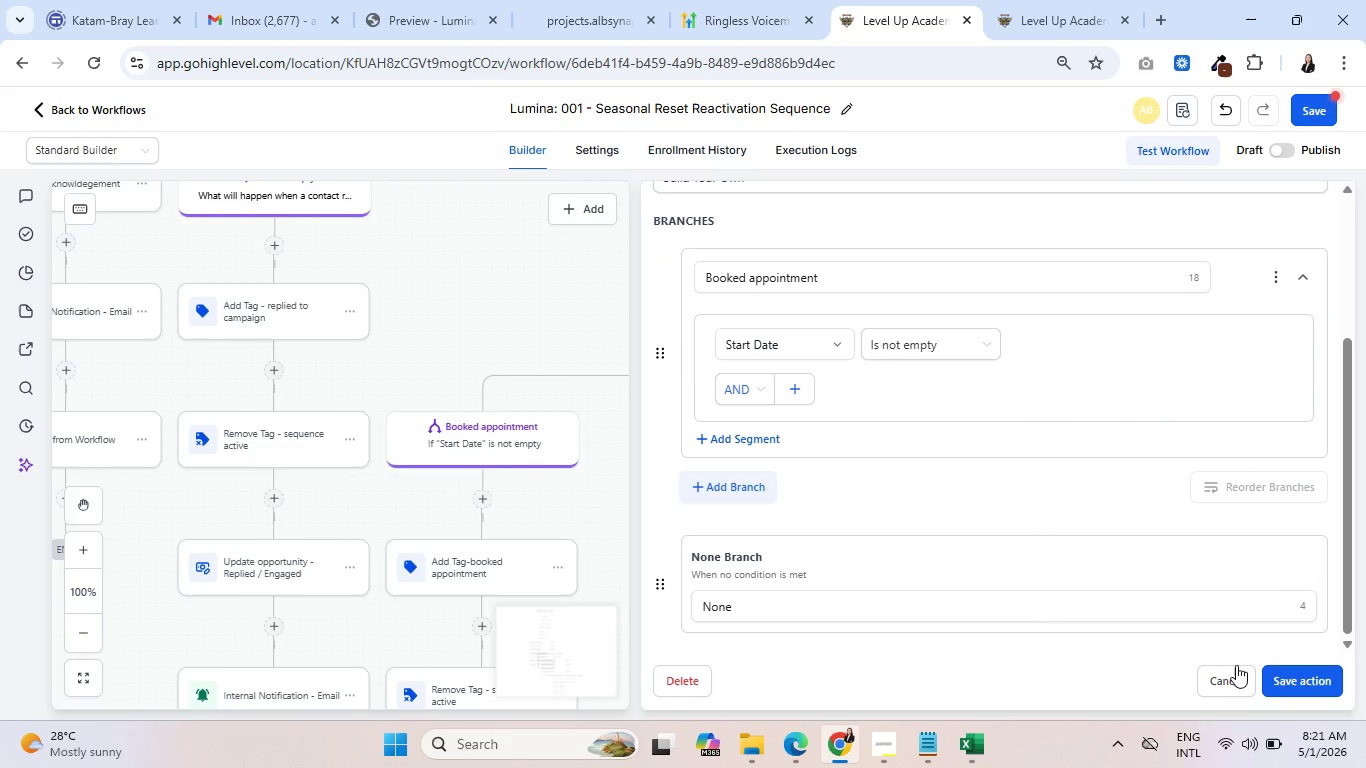 
left_click([1235, 673])
 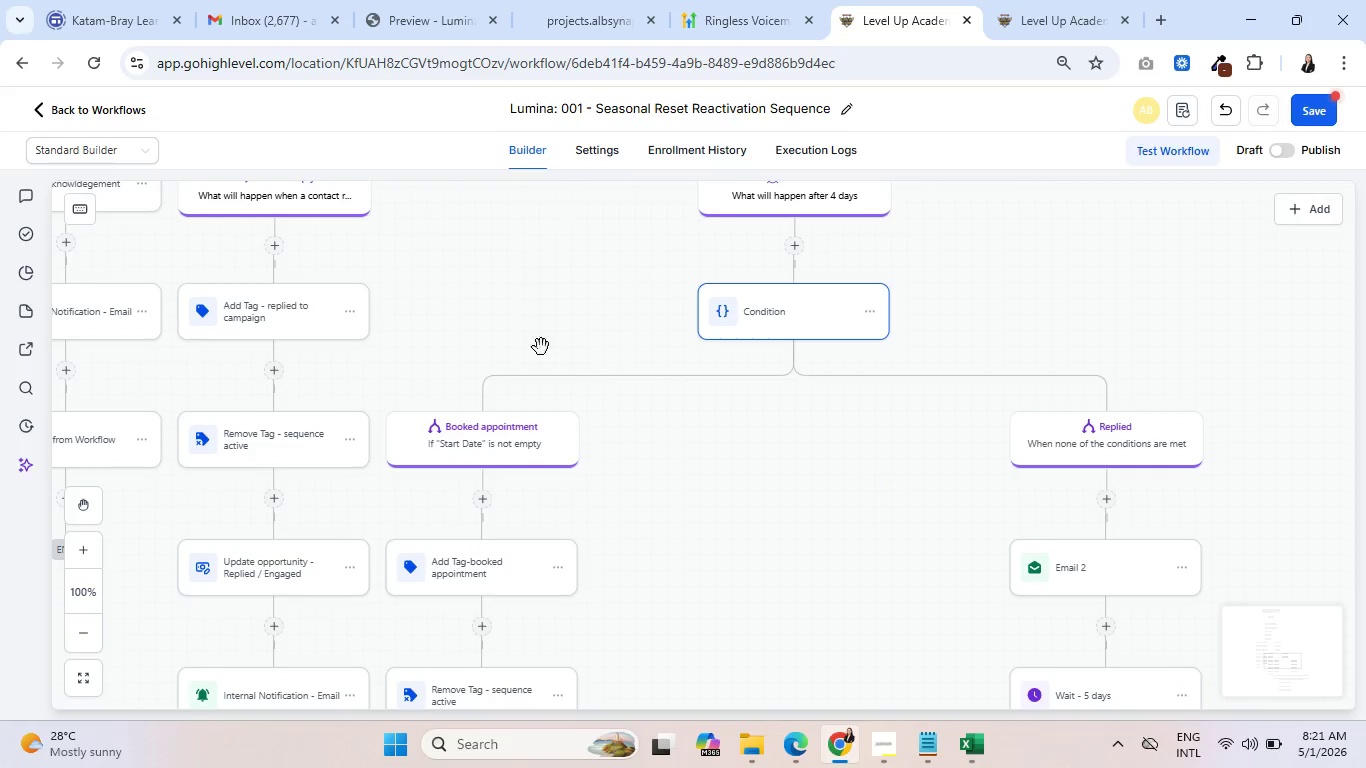 
left_click_drag(start_coordinate=[502, 320], to_coordinate=[962, 474])
 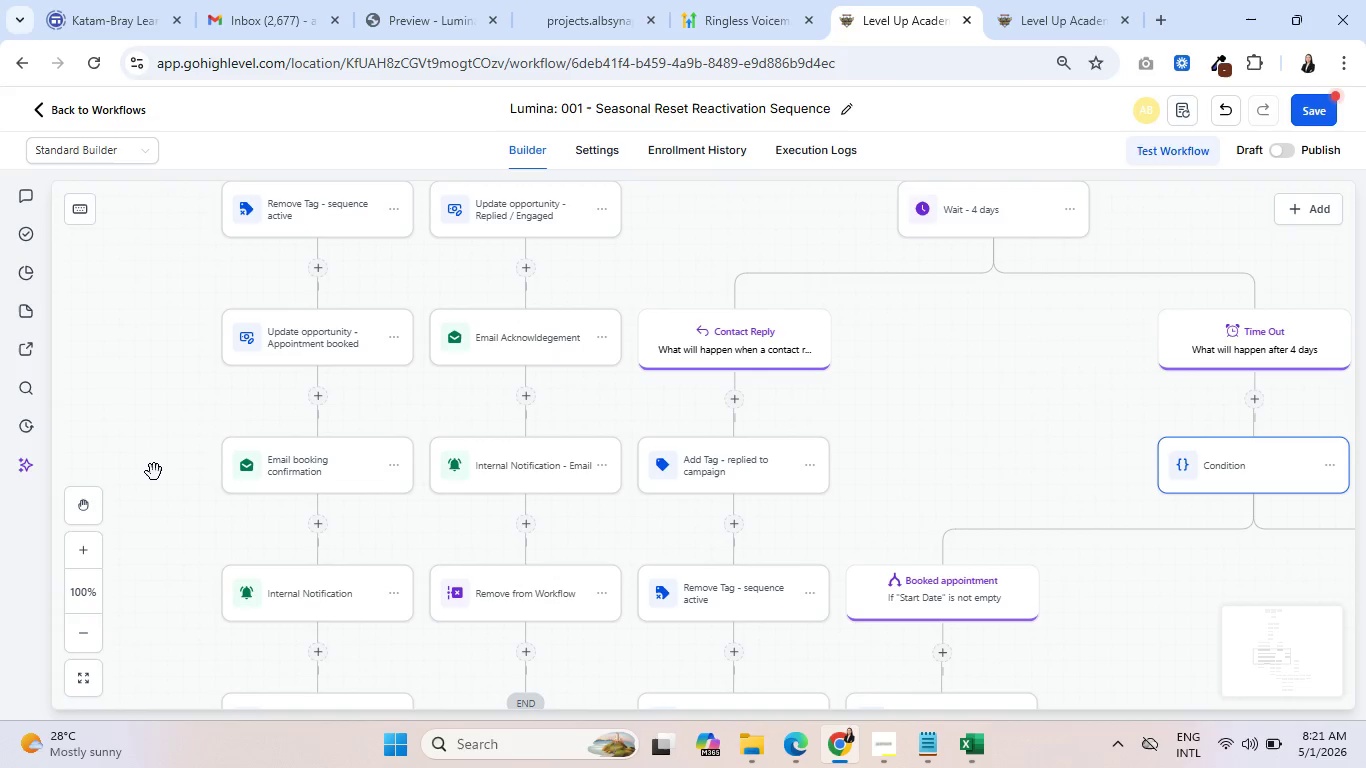 
left_click([154, 472])
 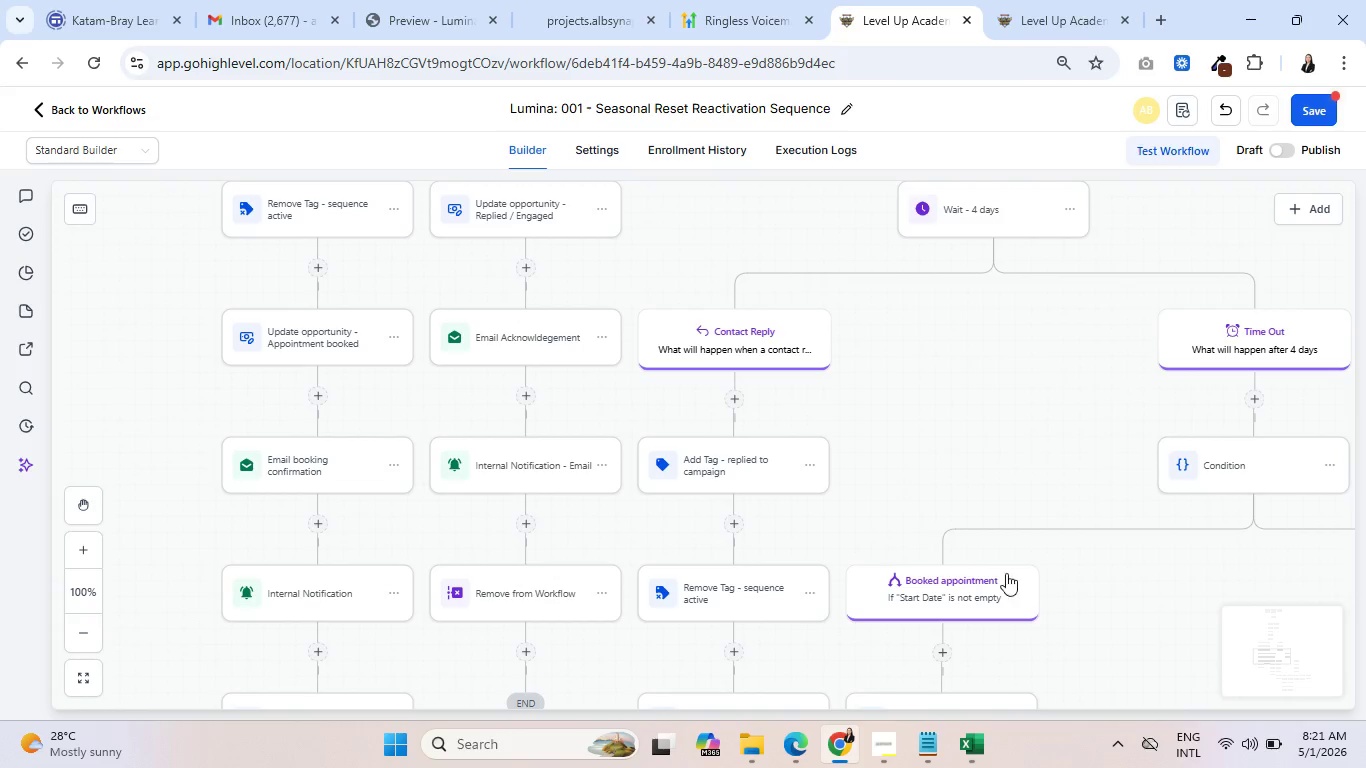 
left_click_drag(start_coordinate=[1125, 599], to_coordinate=[1063, 350])
 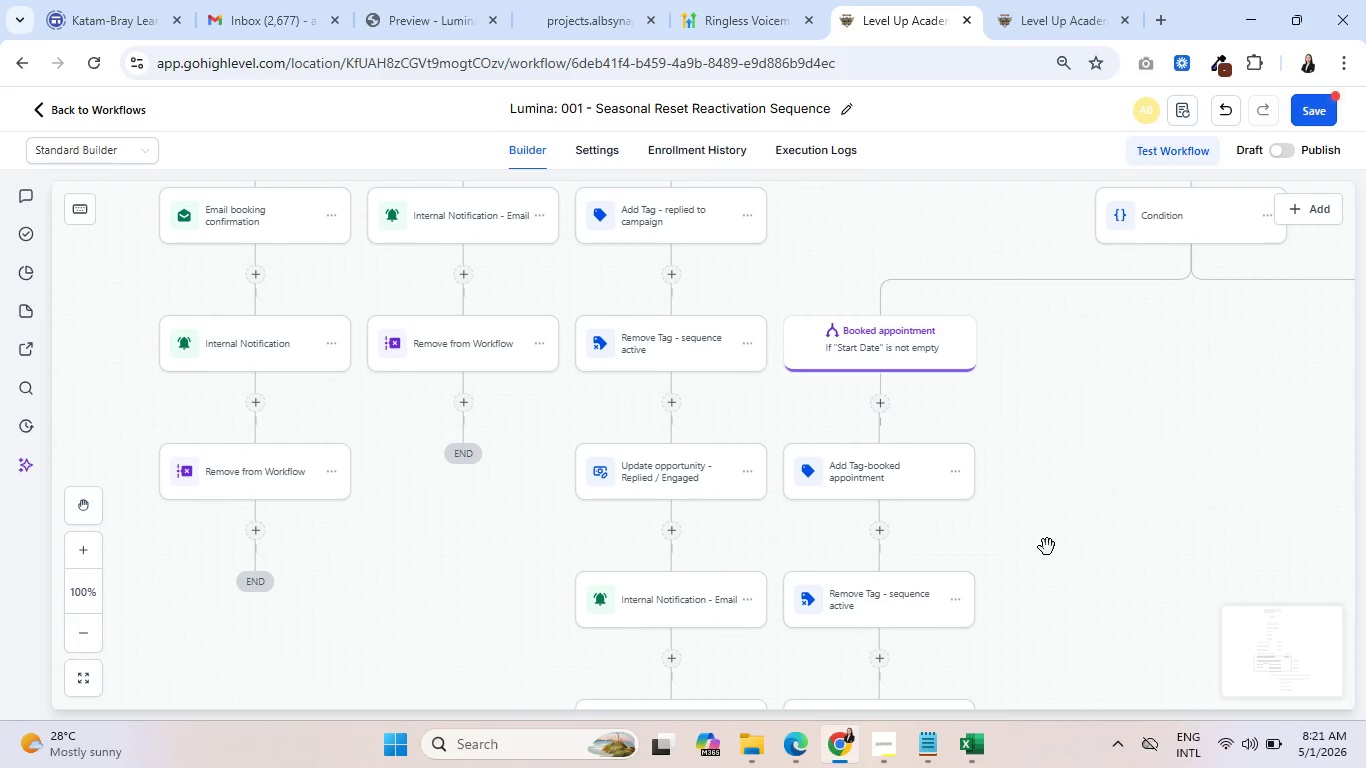 
left_click_drag(start_coordinate=[1047, 547], to_coordinate=[1060, 394])
 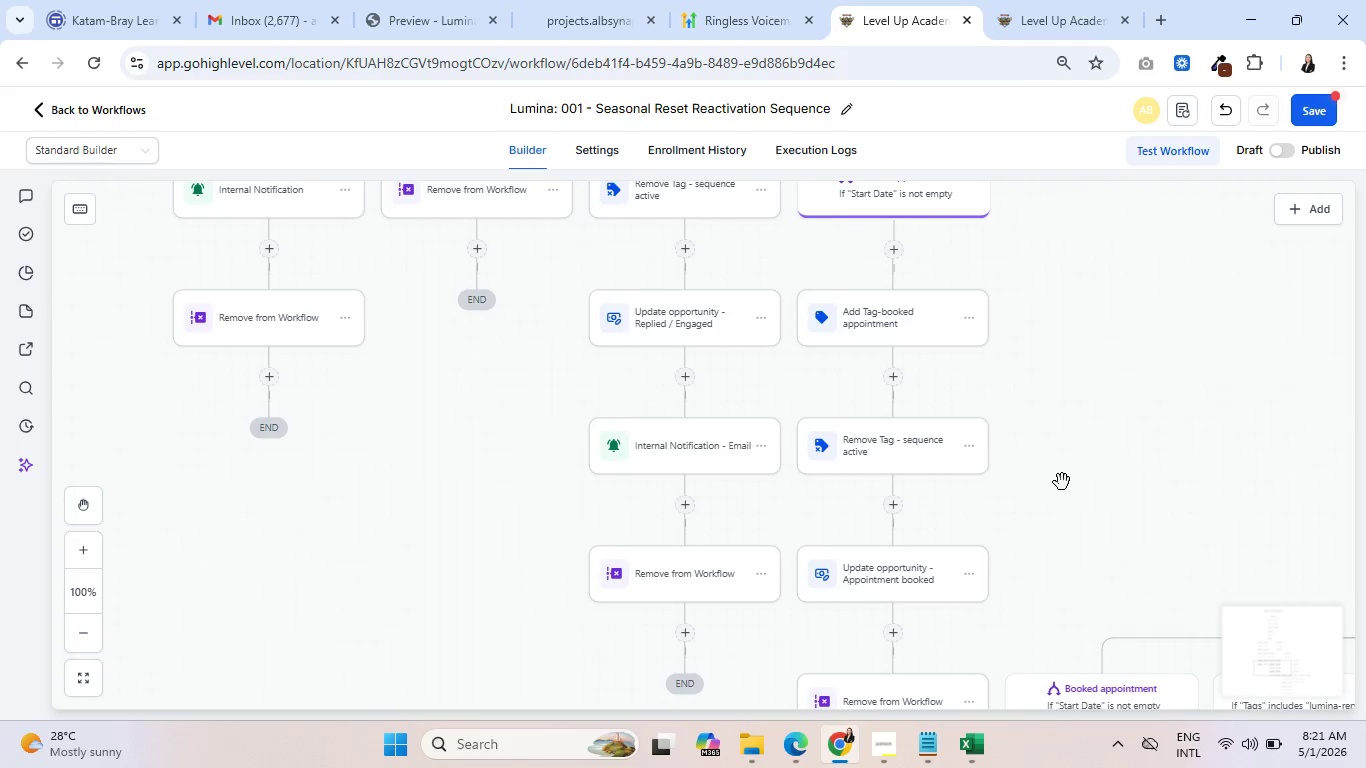 
left_click_drag(start_coordinate=[1062, 482], to_coordinate=[1127, 544])
 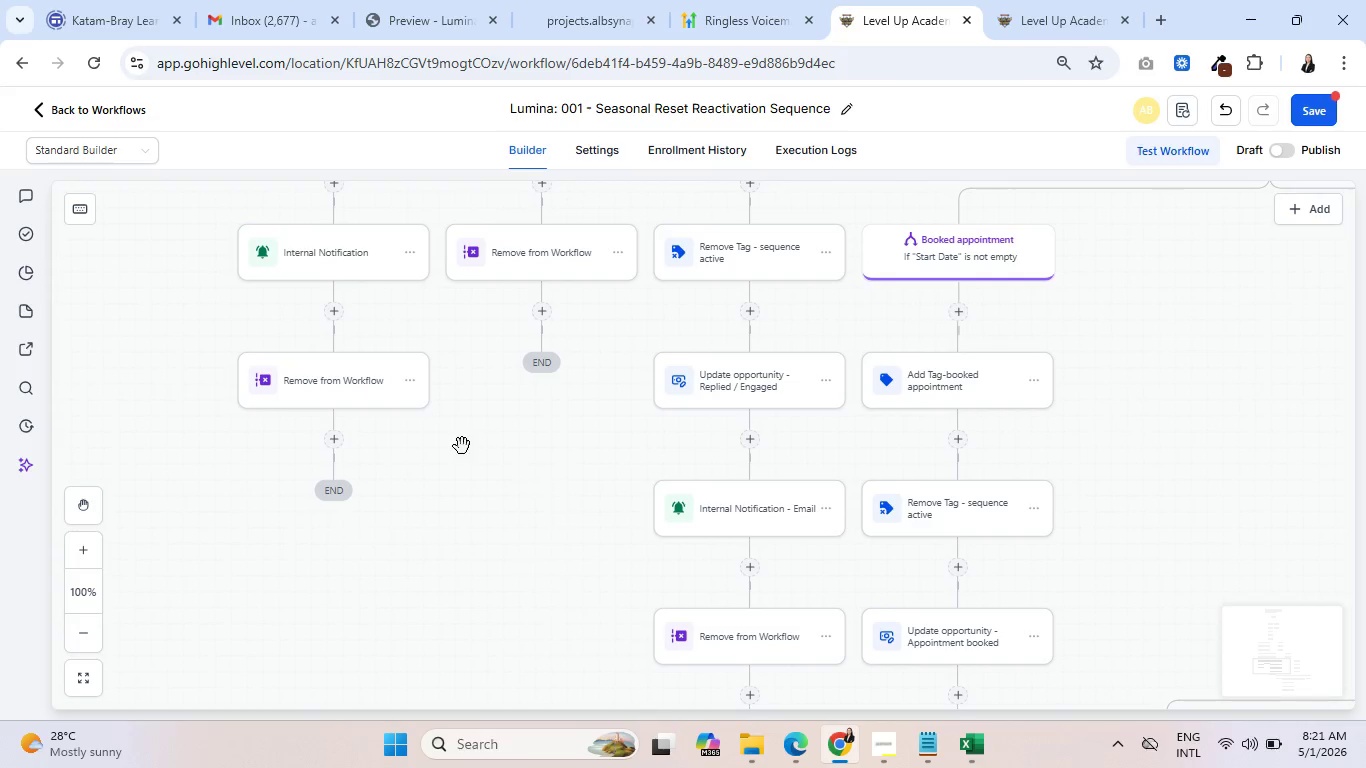 
left_click_drag(start_coordinate=[461, 449], to_coordinate=[477, 592])
 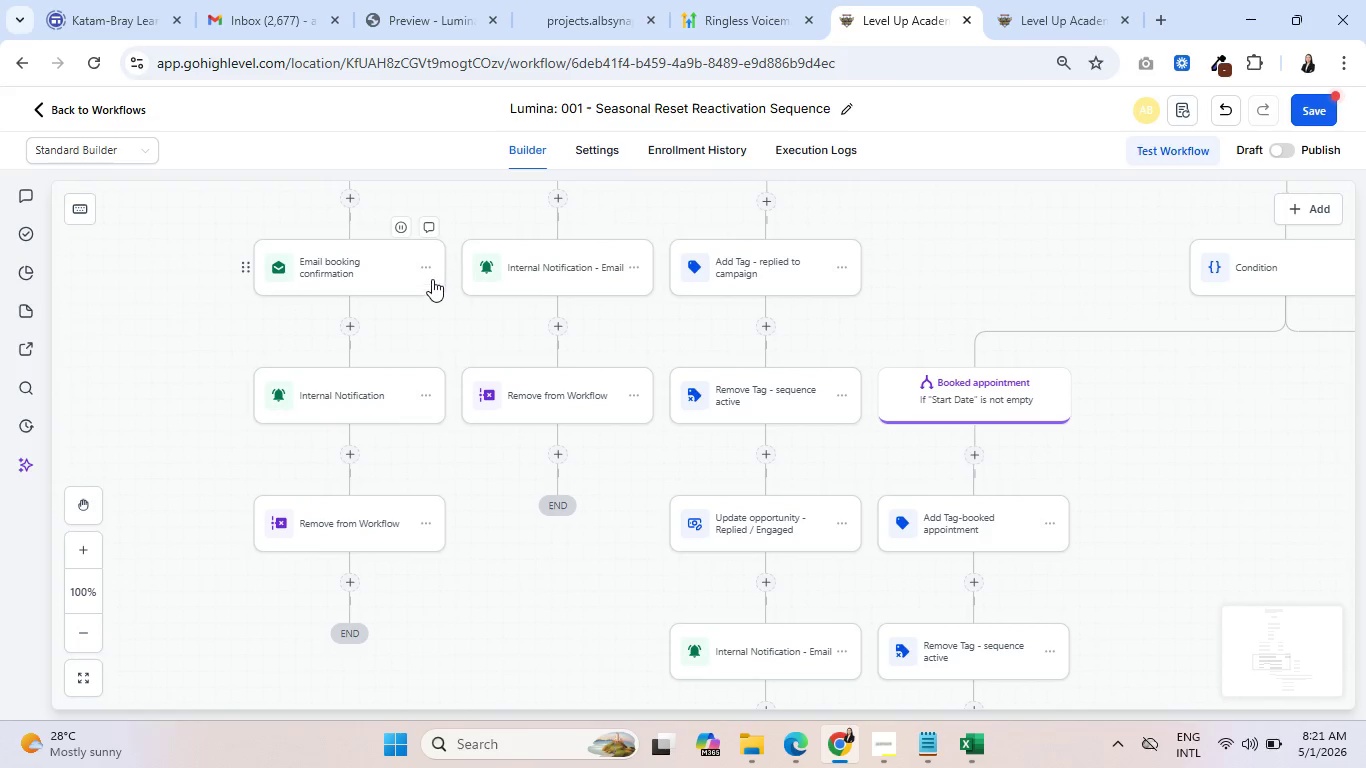 
left_click([432, 263])
 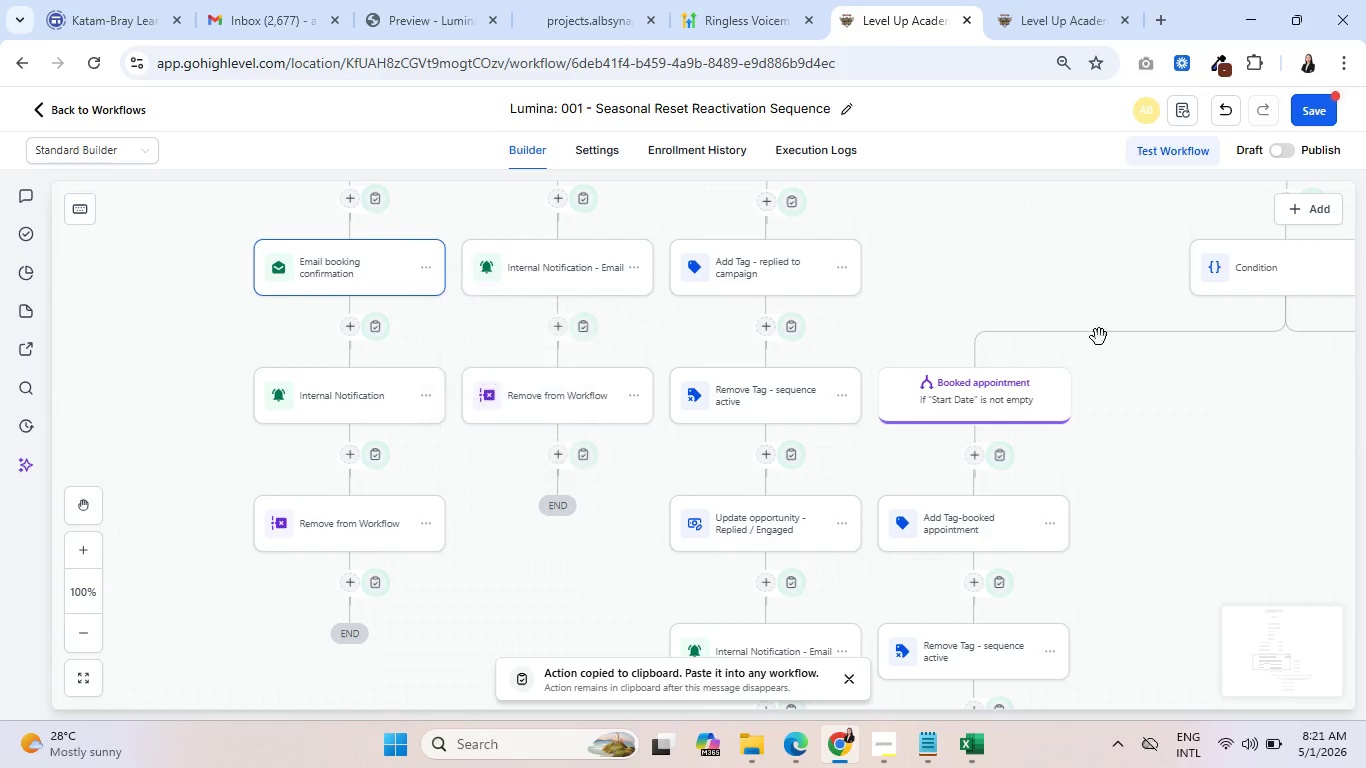 
left_click_drag(start_coordinate=[1233, 522], to_coordinate=[998, 640])
 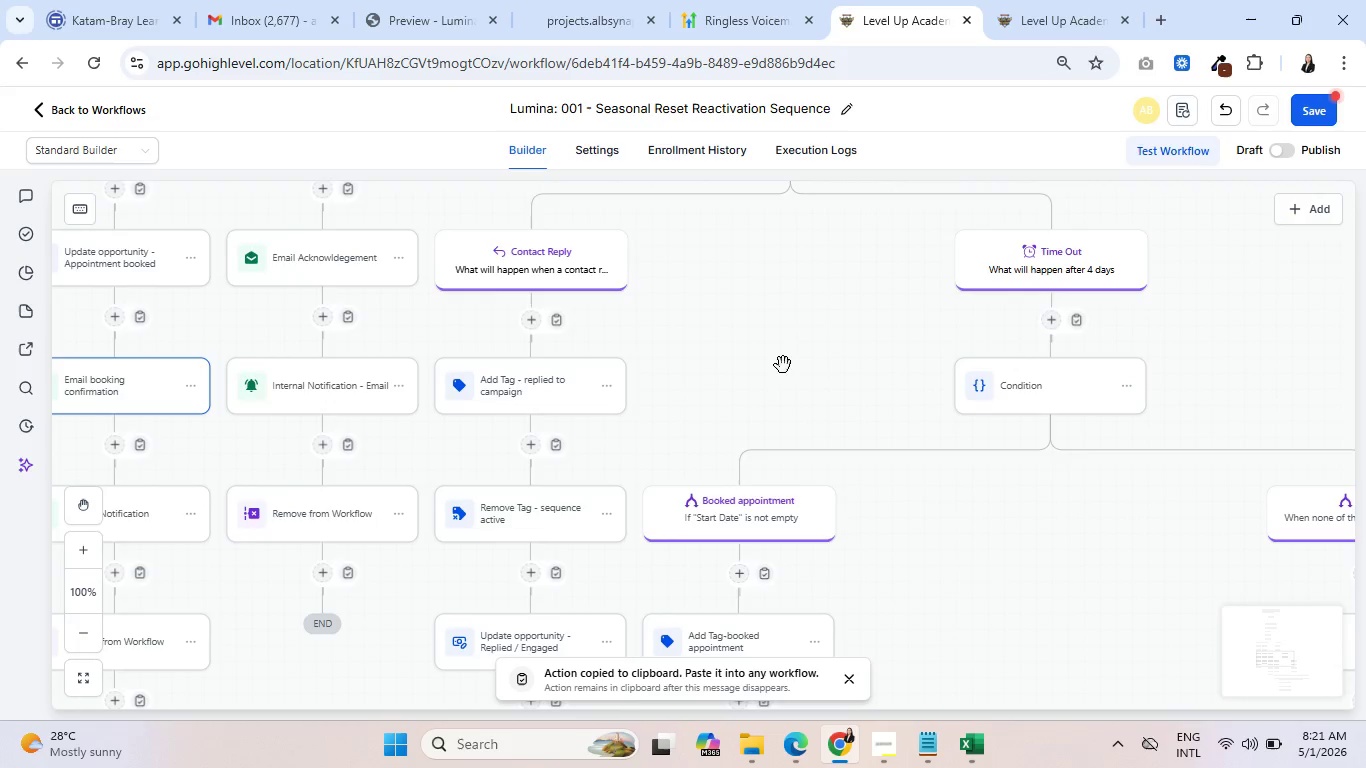 
left_click_drag(start_coordinate=[783, 367], to_coordinate=[891, 351])
 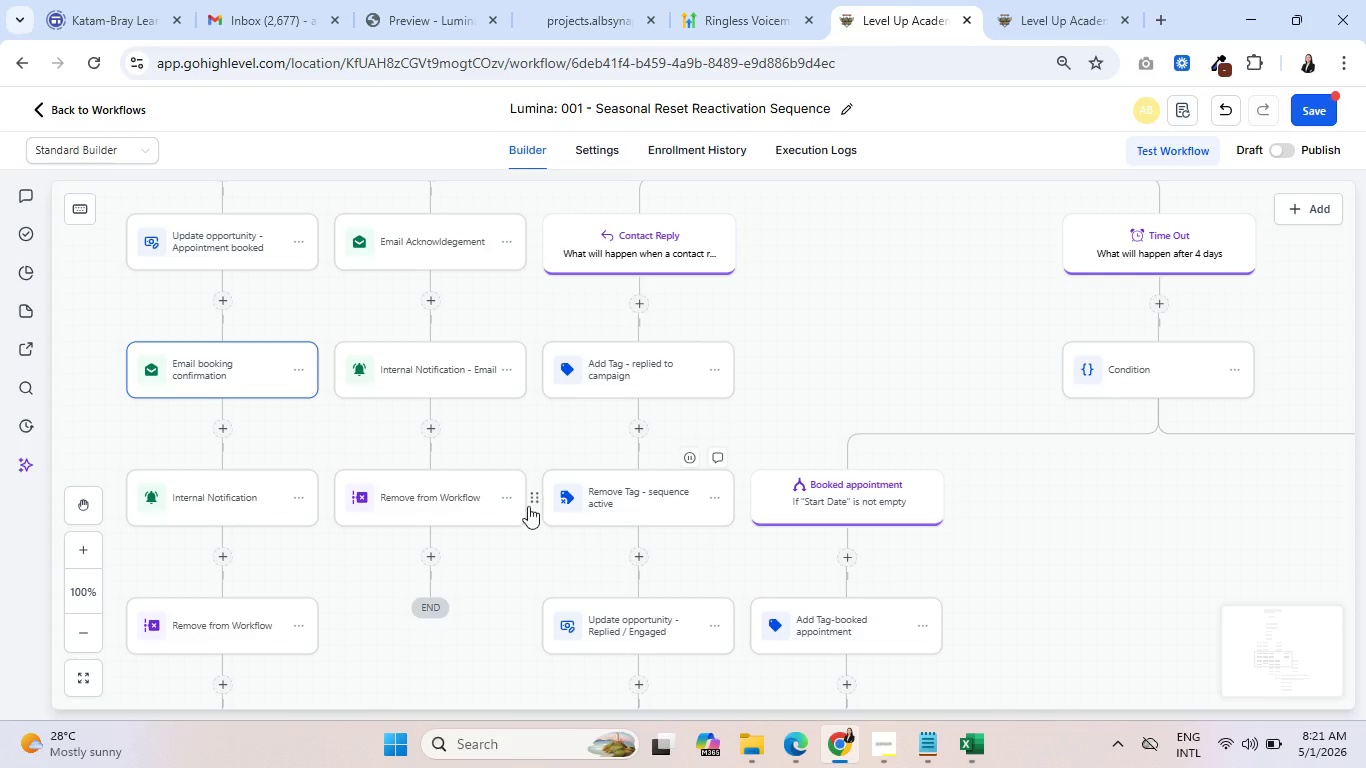 
left_click_drag(start_coordinate=[1027, 563], to_coordinate=[1005, 468])
 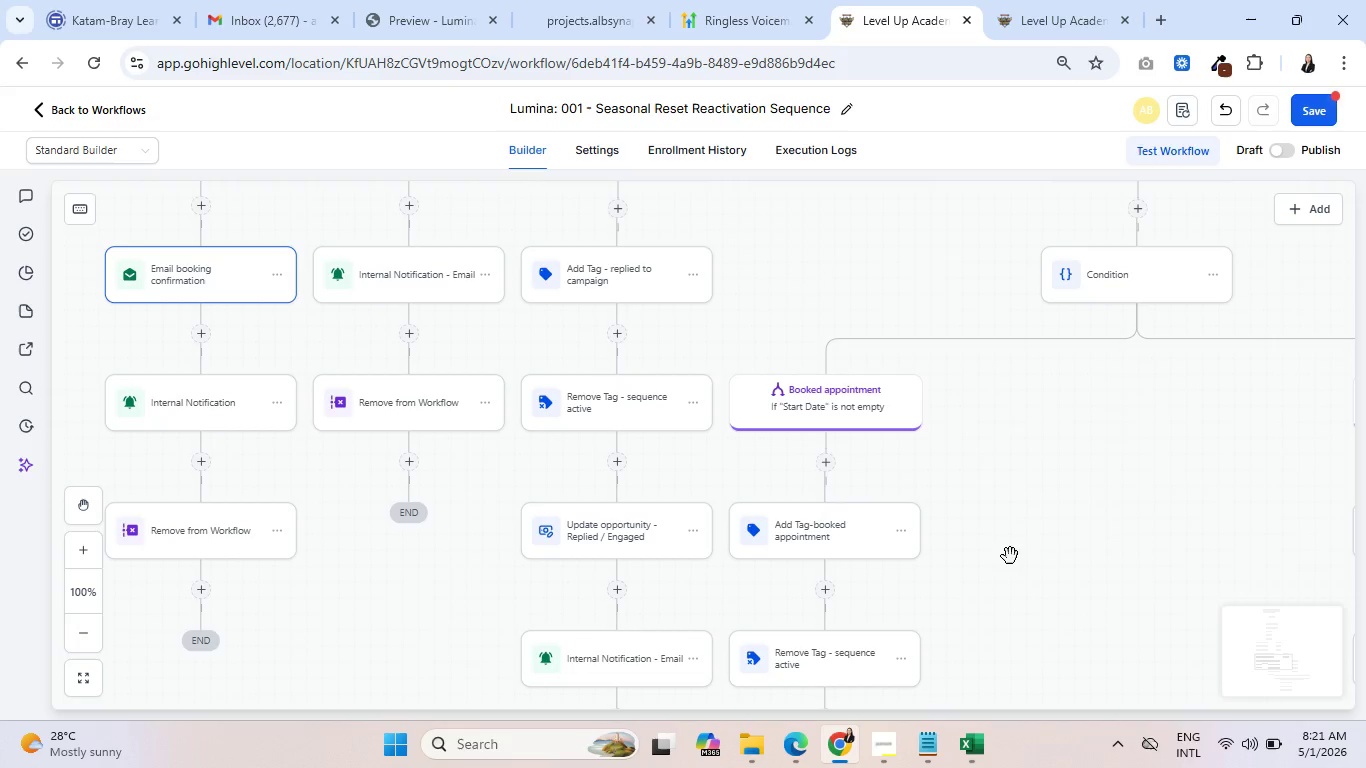 
left_click_drag(start_coordinate=[1010, 562], to_coordinate=[1019, 432])
 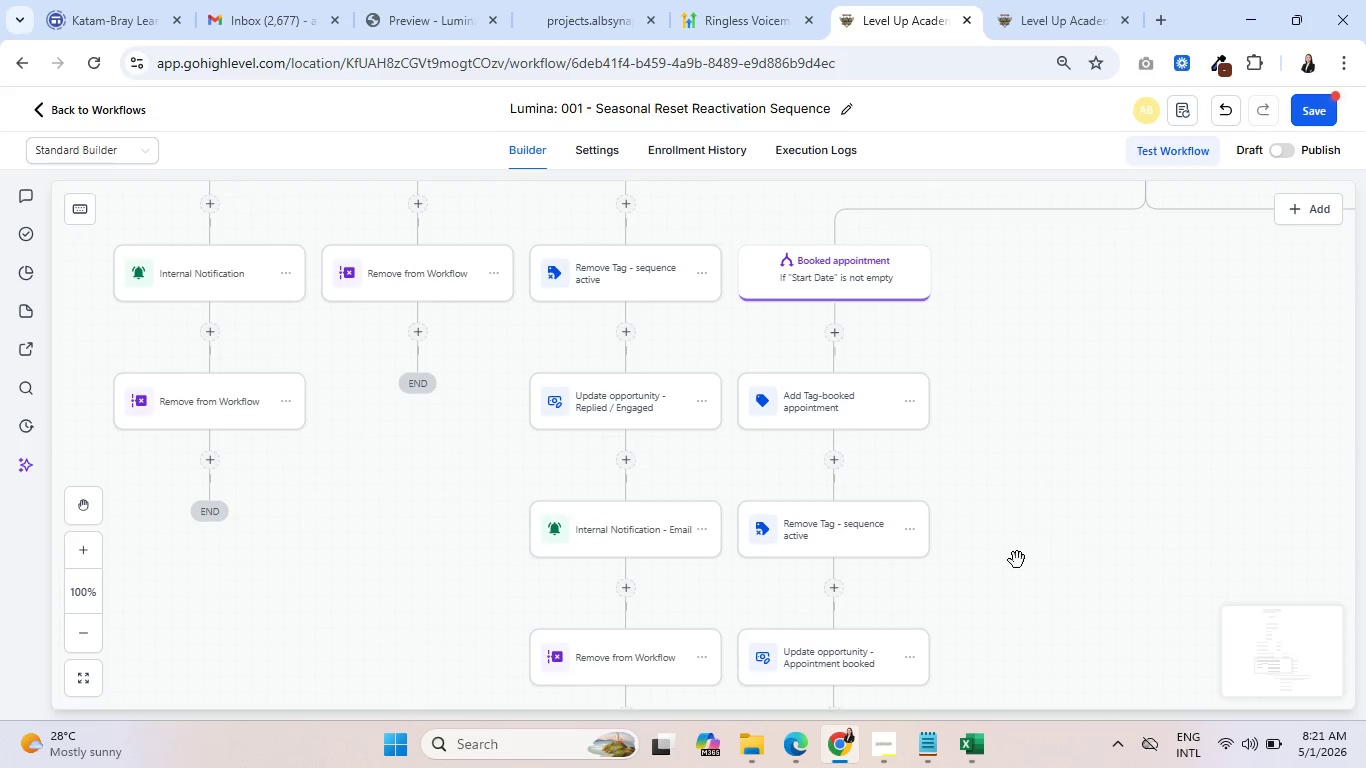 
left_click_drag(start_coordinate=[1017, 560], to_coordinate=[1018, 431])
 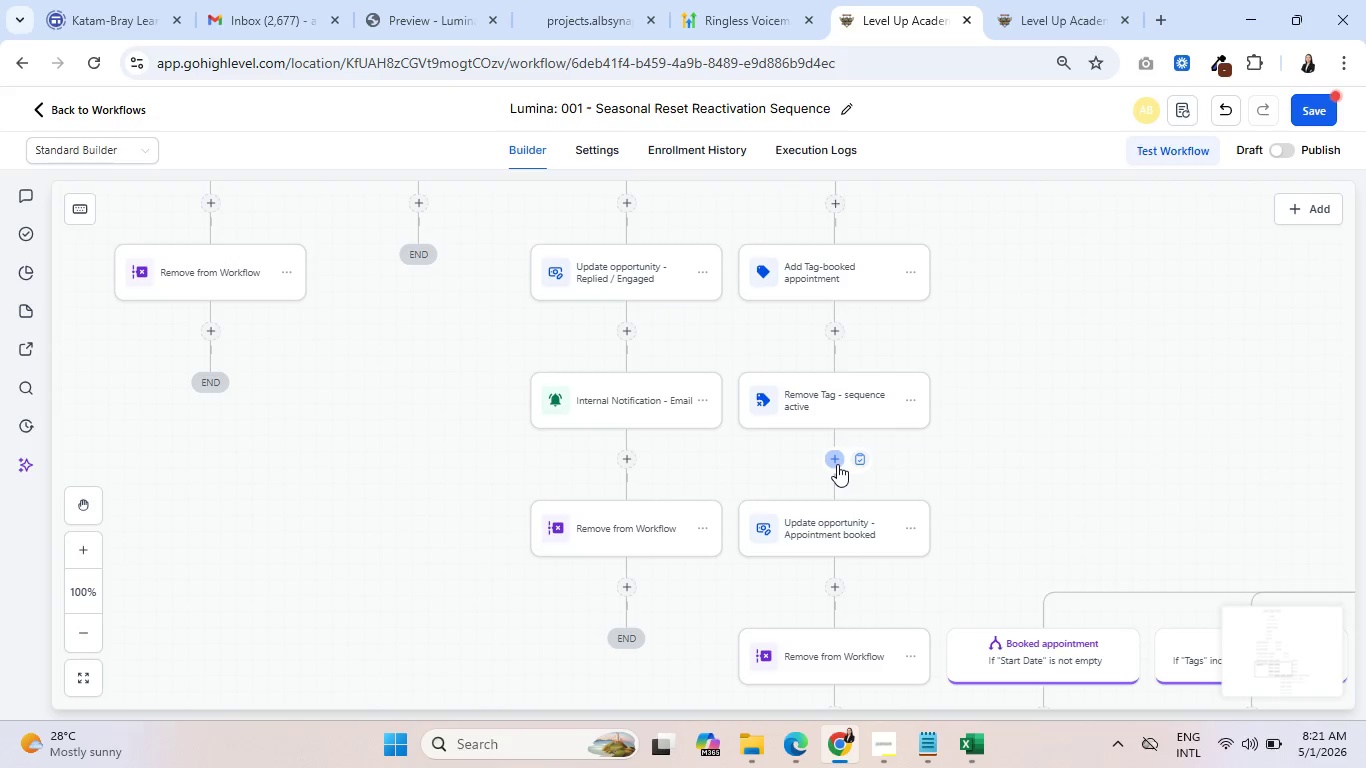 
left_click([836, 463])
 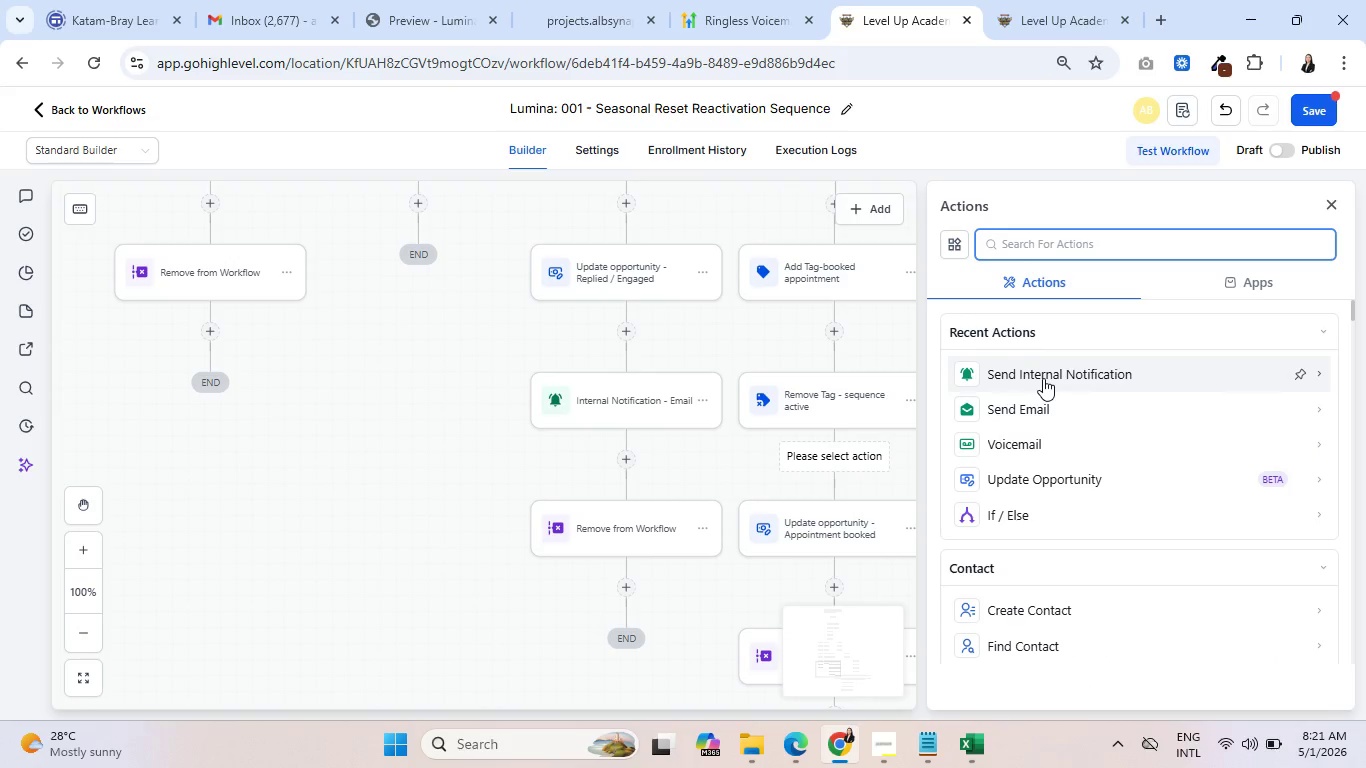 
type(send sms)
 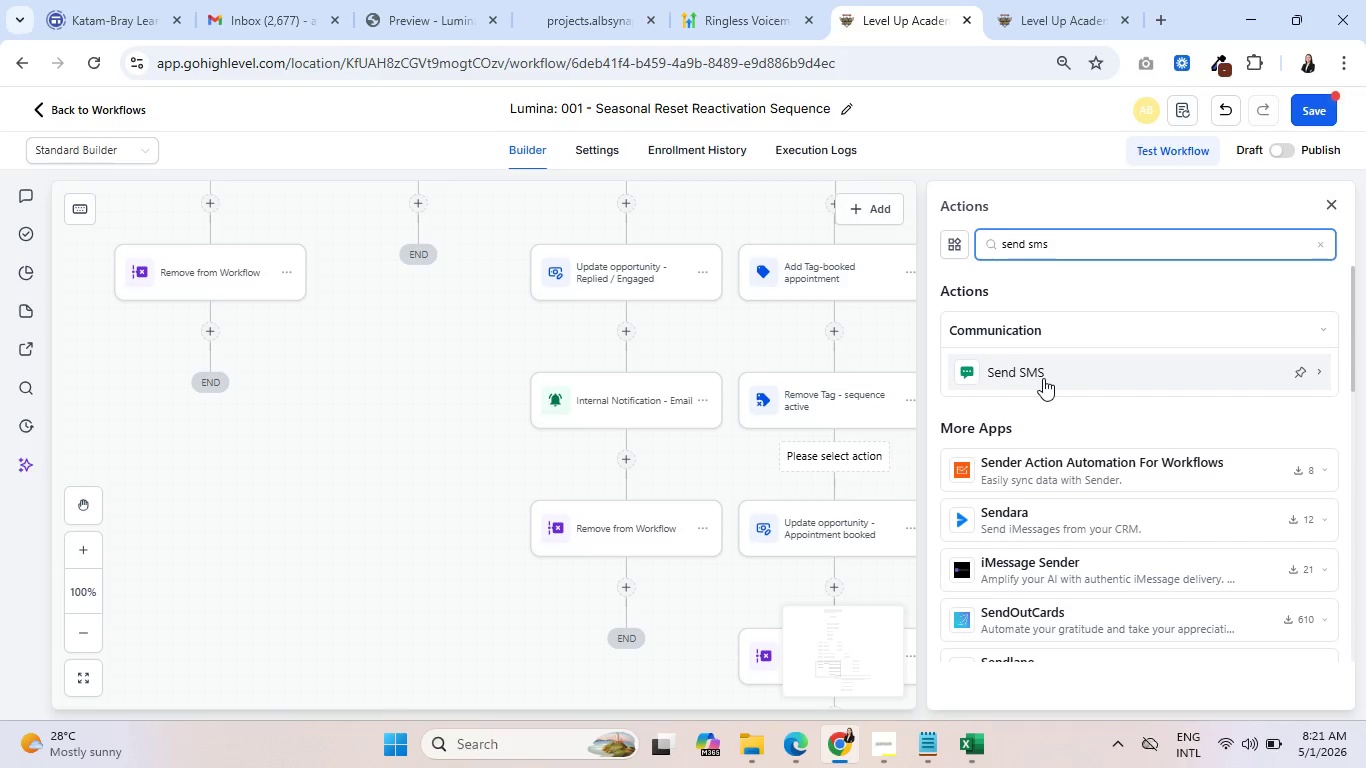 
left_click([1043, 378])
 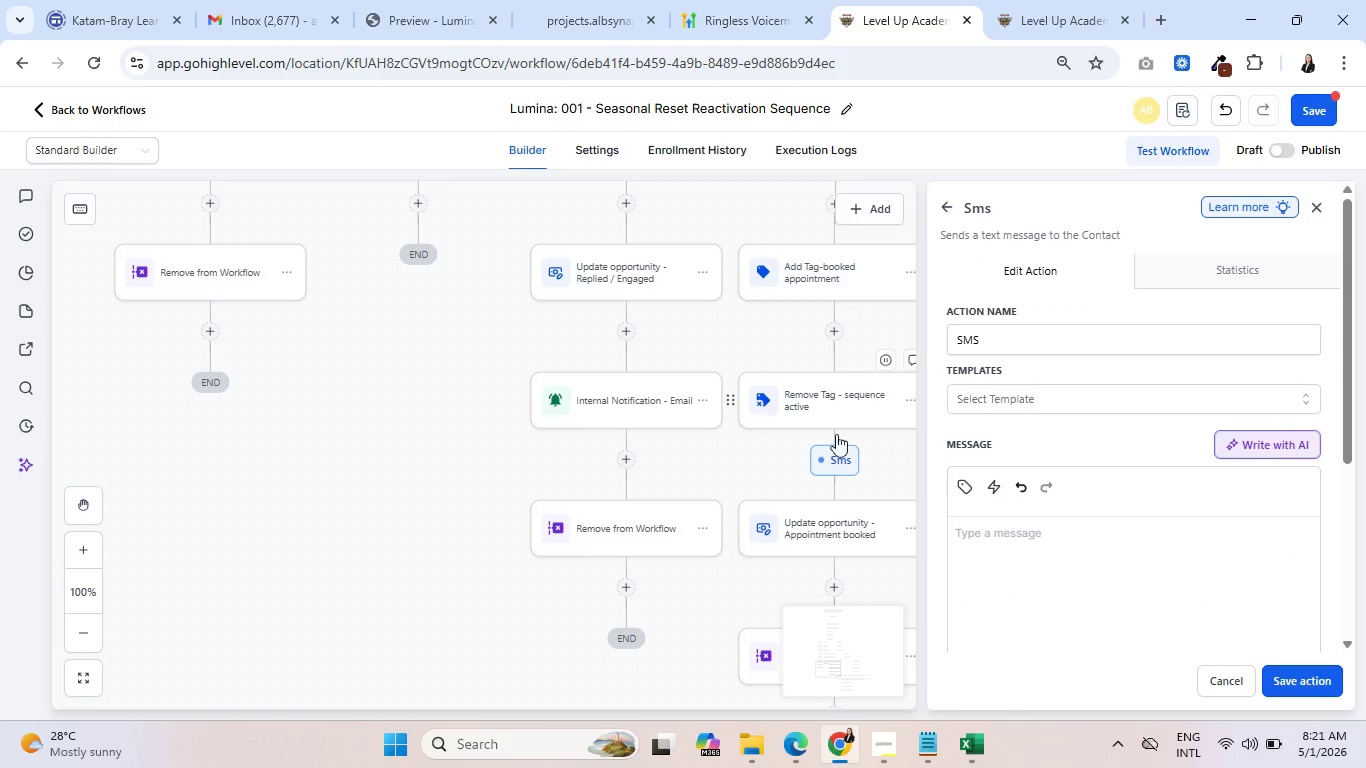 
left_click([1144, 575])
 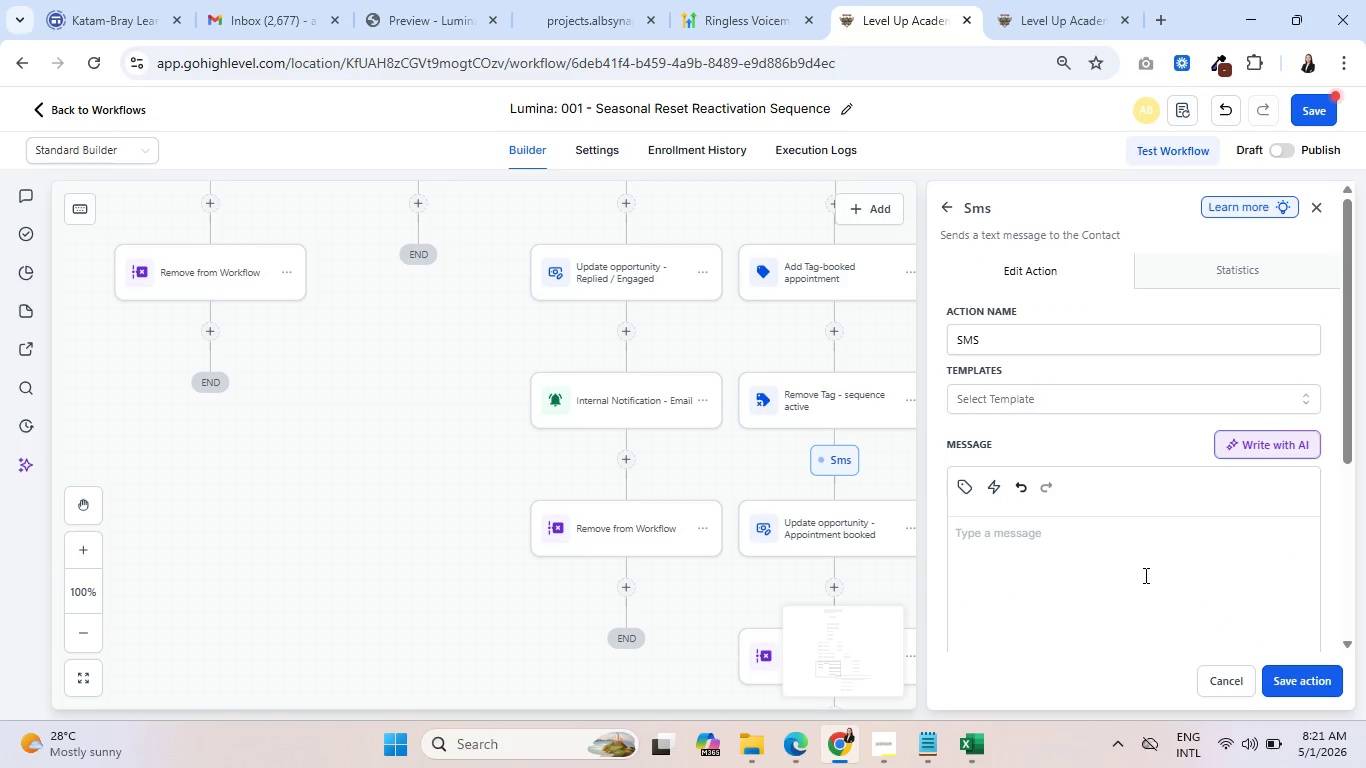 
key(T)
 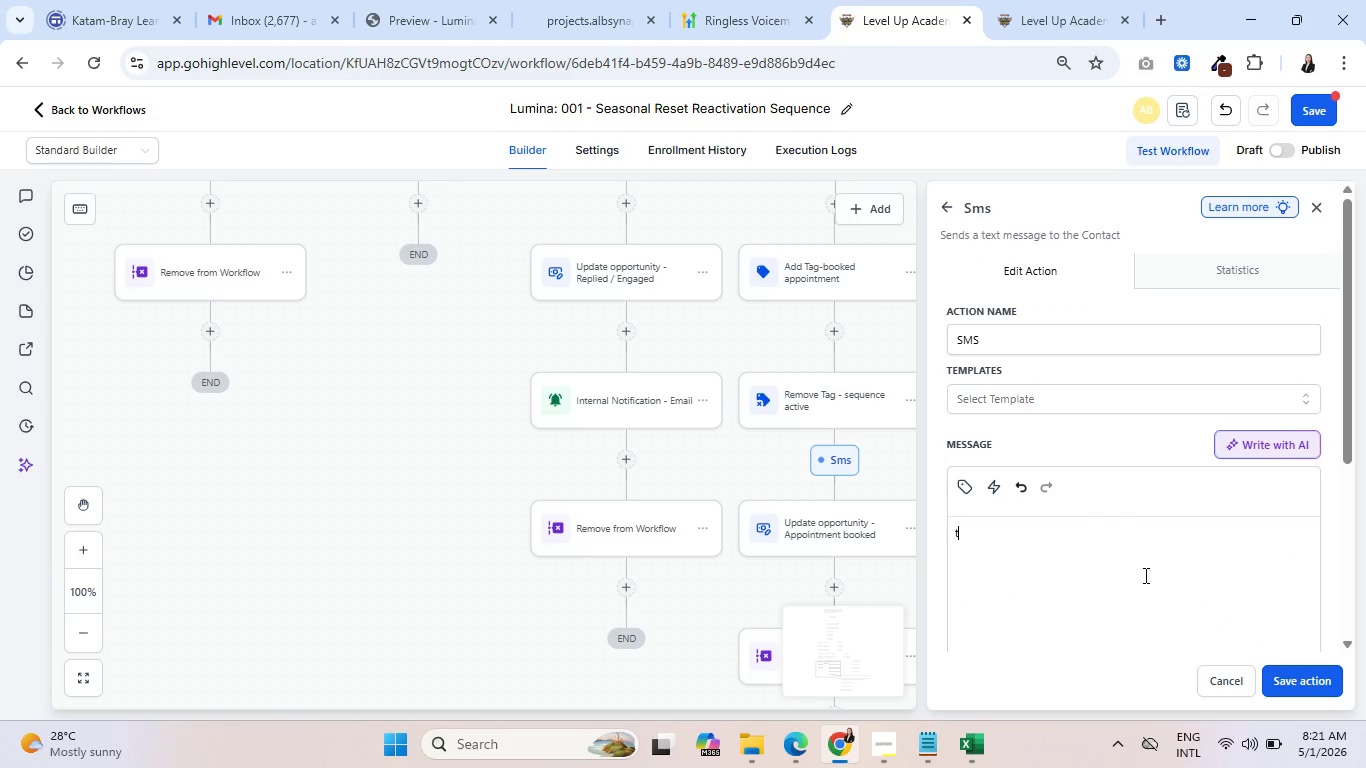 
left_click([1302, 674])
 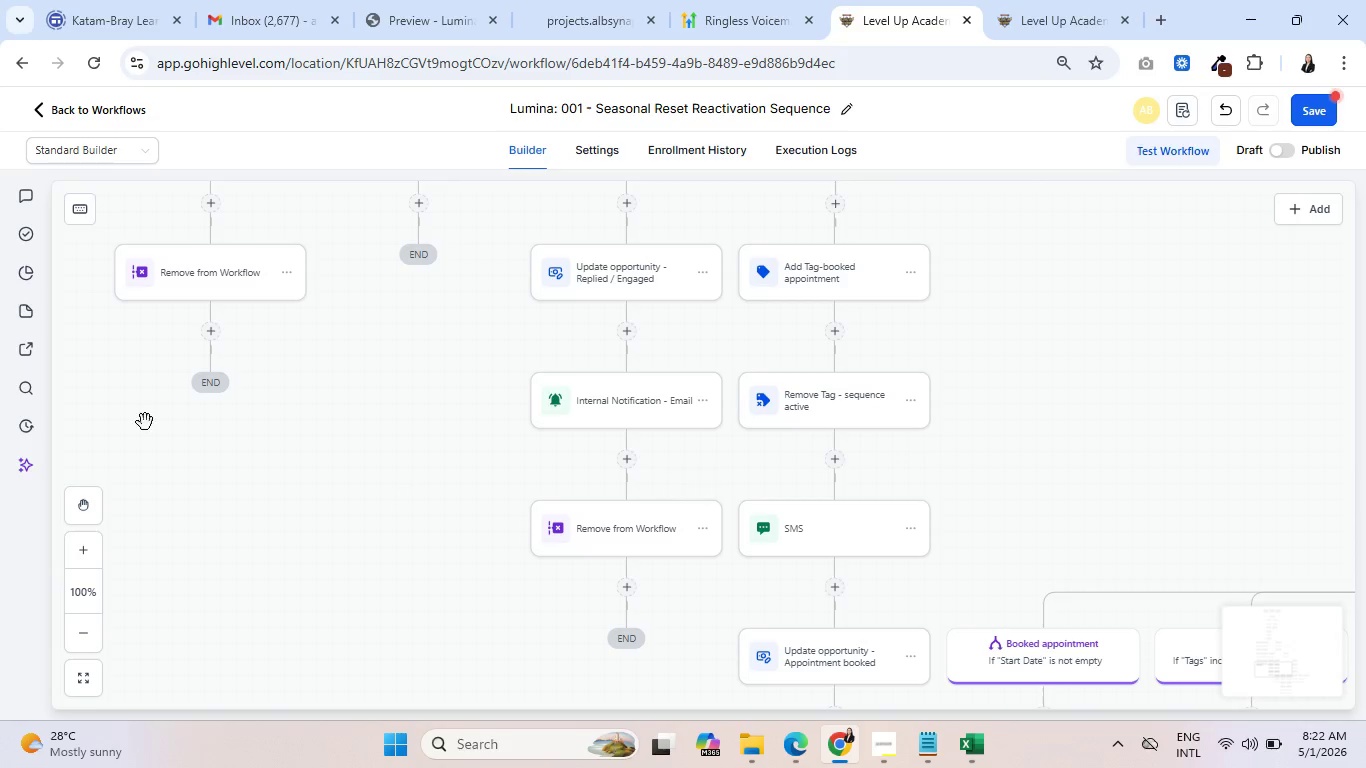 
scroll: coordinate [244, 394], scroll_direction: up, amount: 5.0
 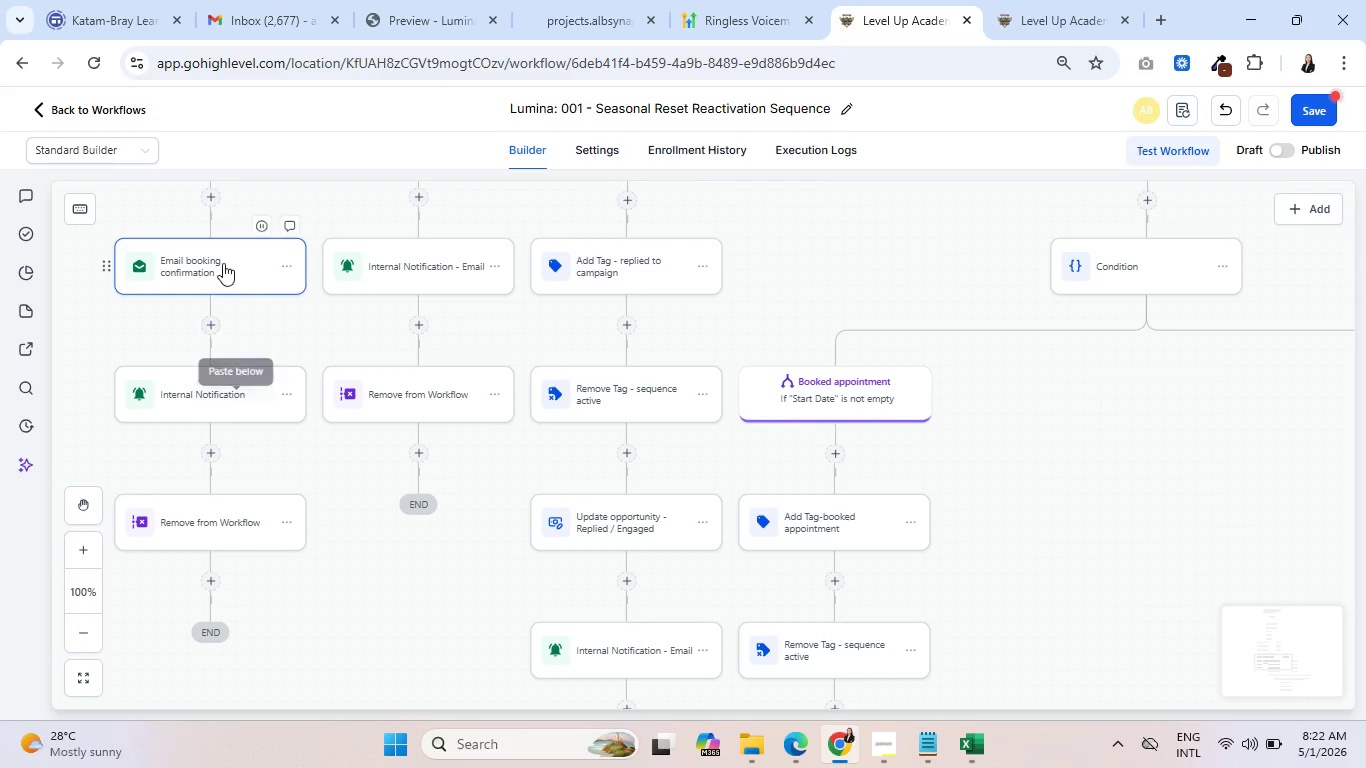 
left_click([223, 263])
 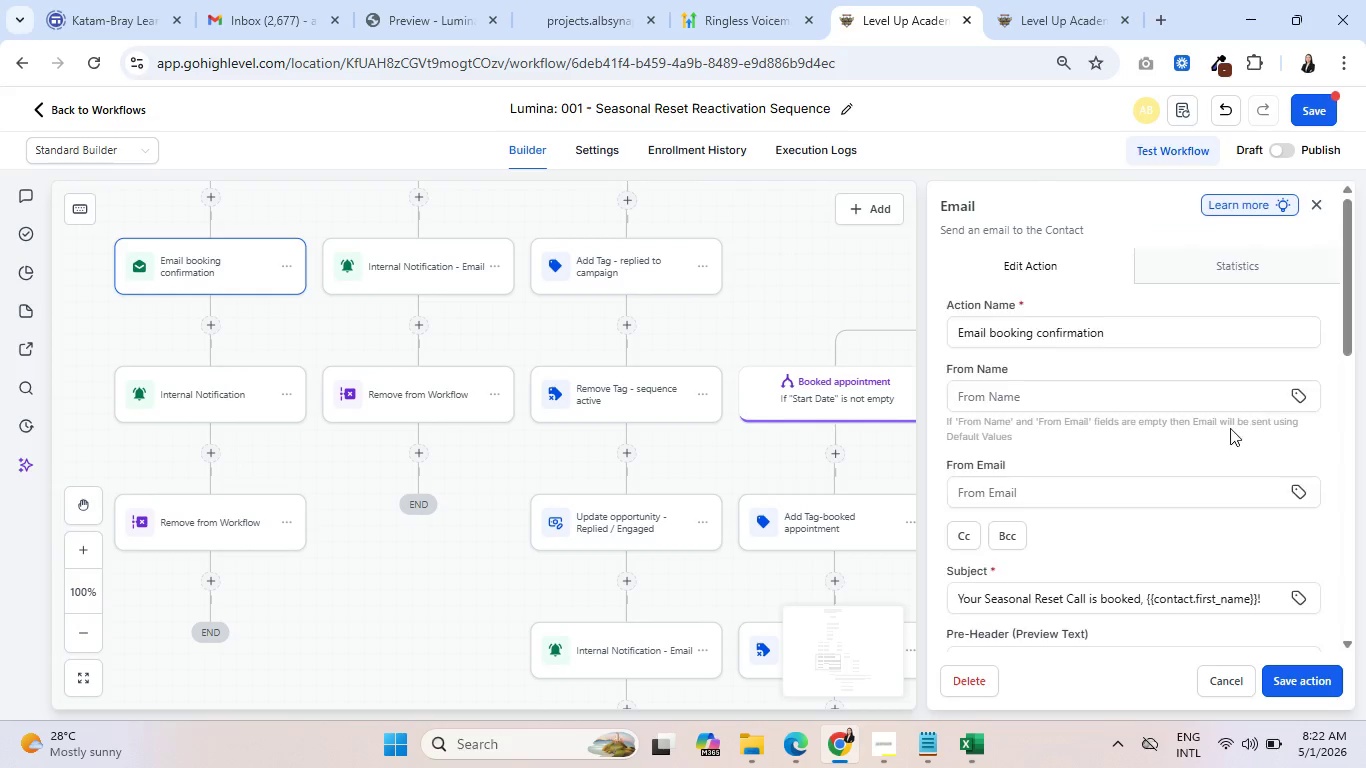 
scroll: coordinate [1109, 485], scroll_direction: down, amount: 6.0
 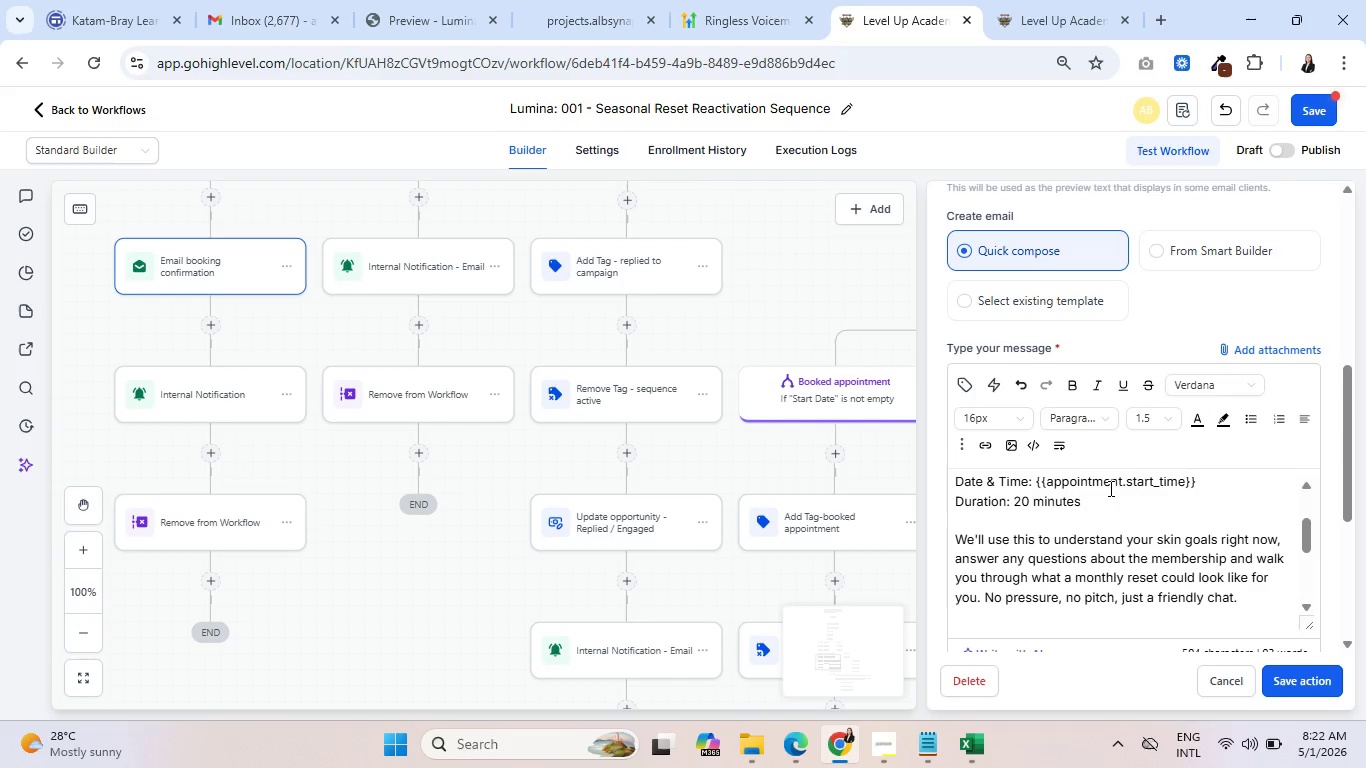 
scroll: coordinate [1108, 489], scroll_direction: up, amount: 2.0
 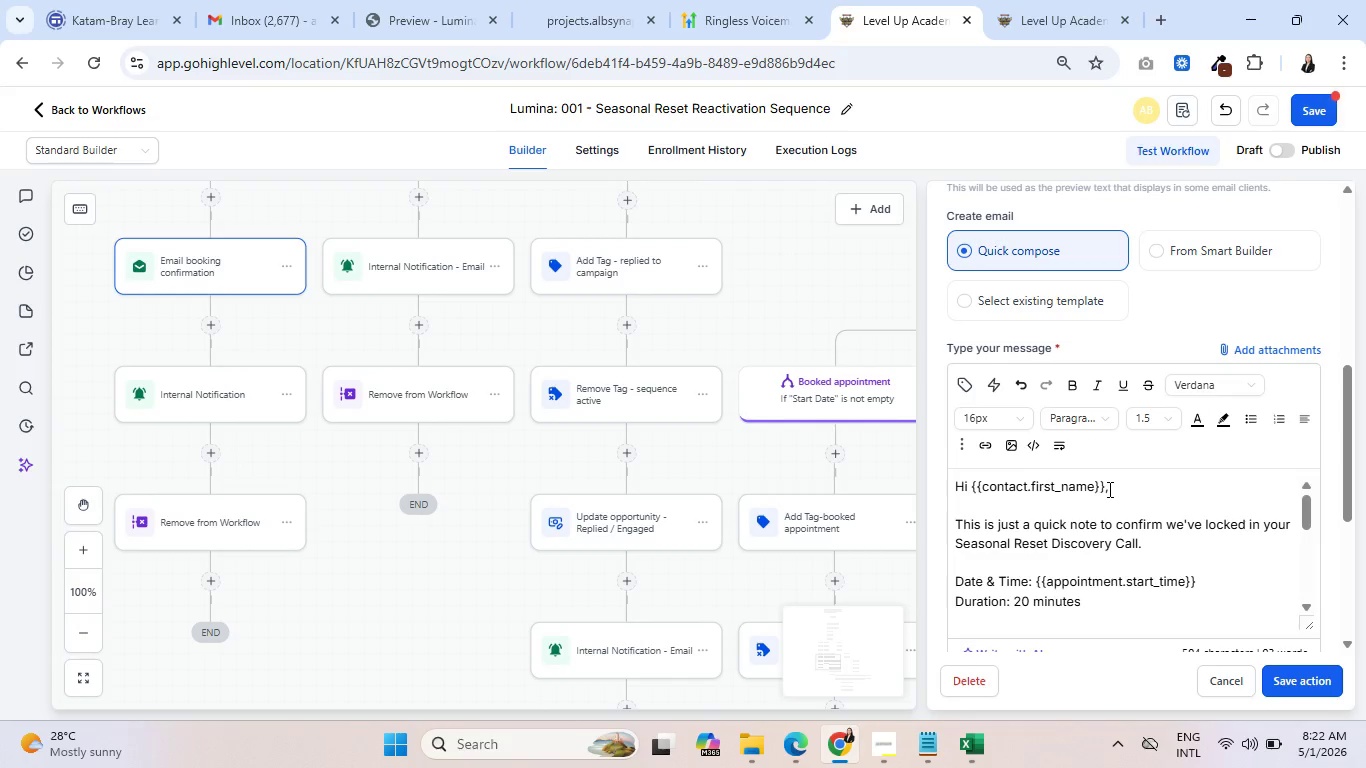 
scroll: coordinate [1166, 576], scroll_direction: down, amount: 3.0
 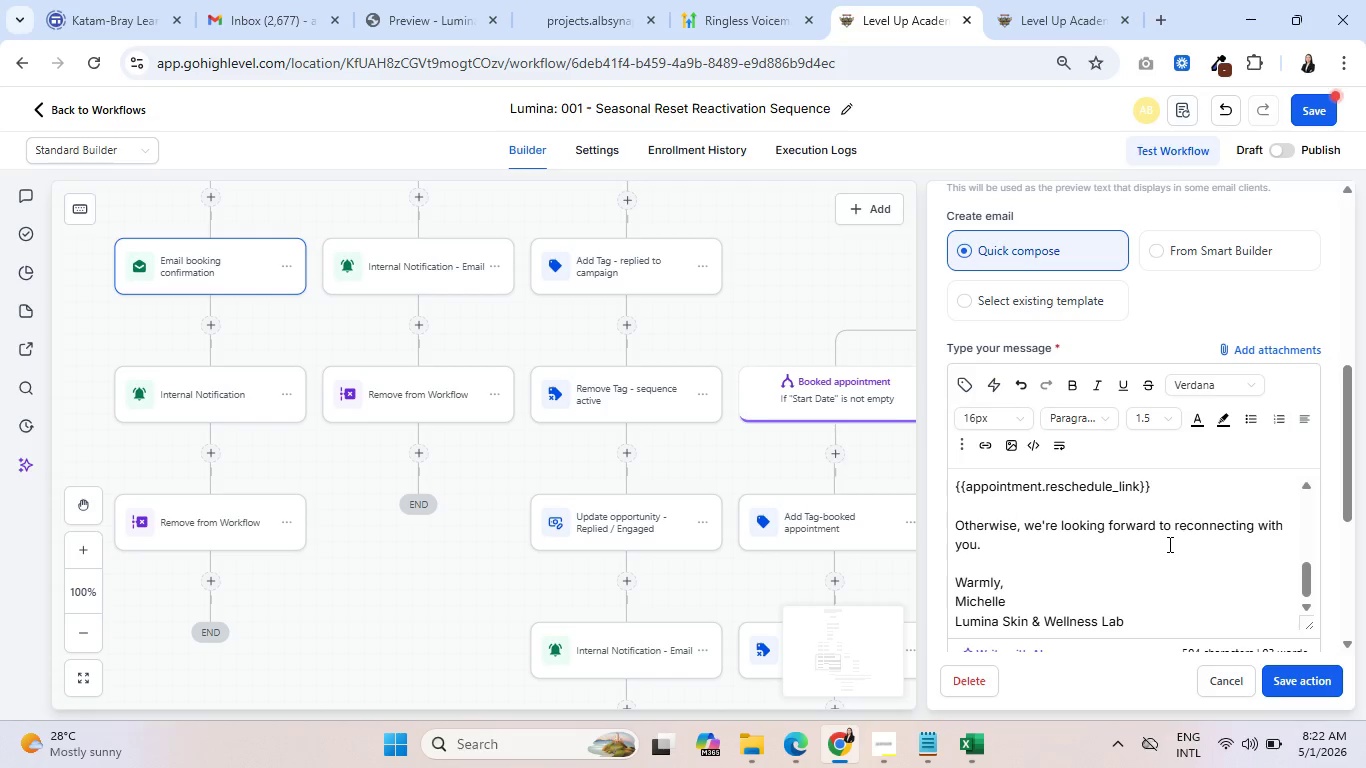 
scroll: coordinate [1177, 550], scroll_direction: up, amount: 4.0
 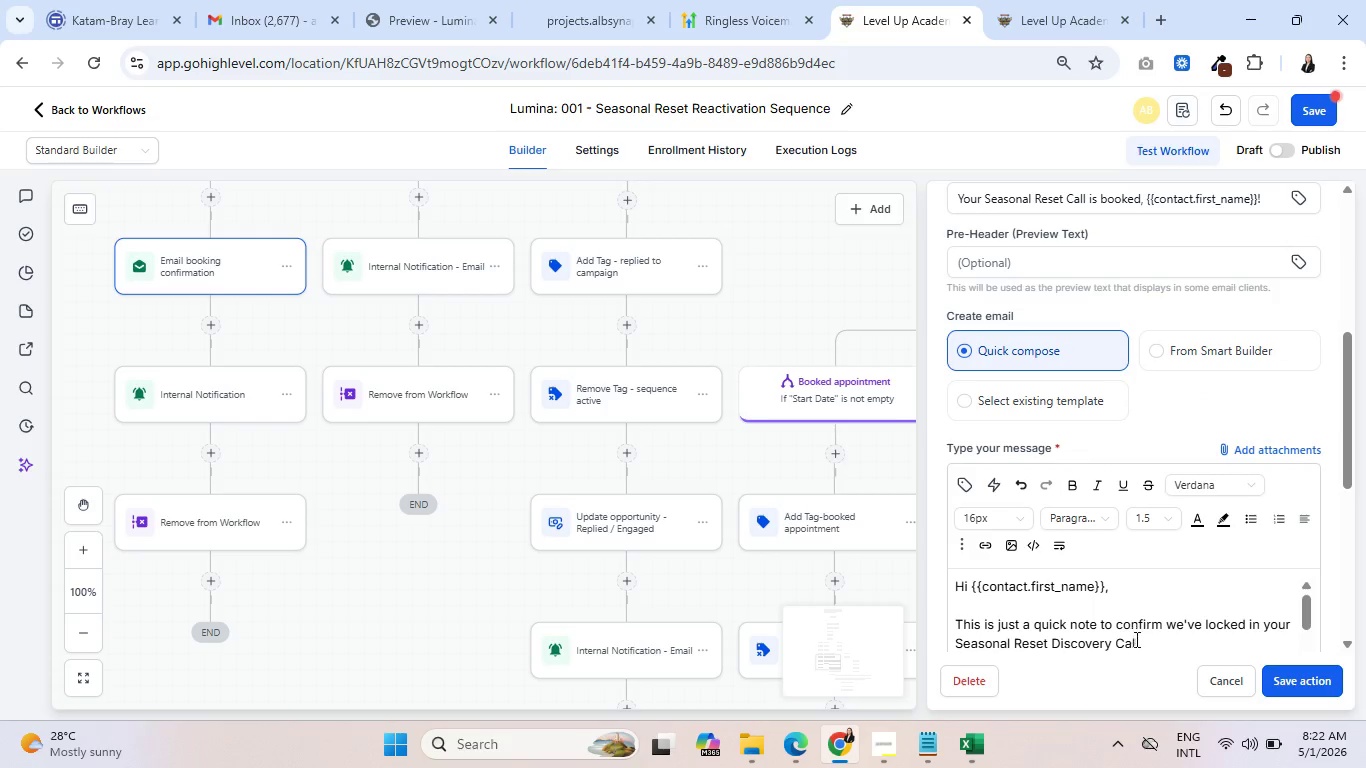 
left_click_drag(start_coordinate=[1145, 640], to_coordinate=[954, 571])
 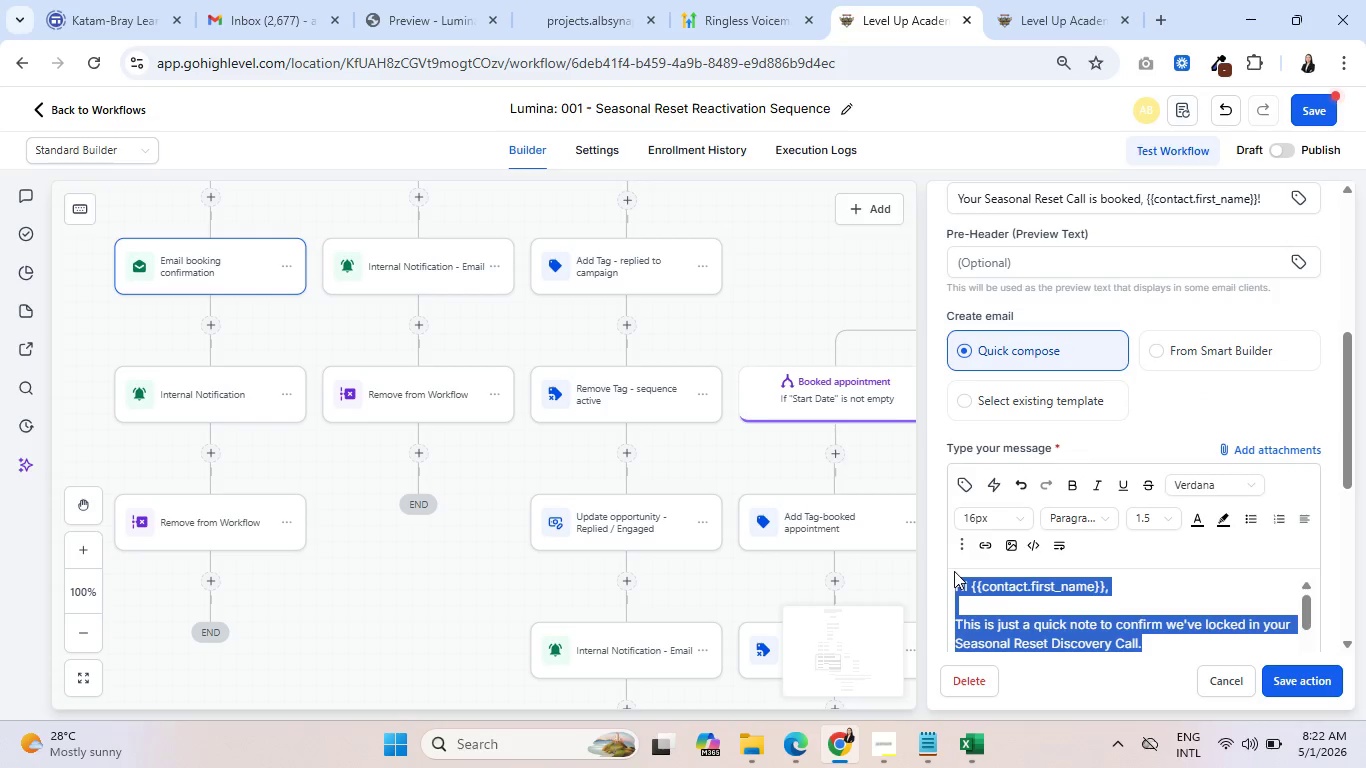 
key(Control+C)
 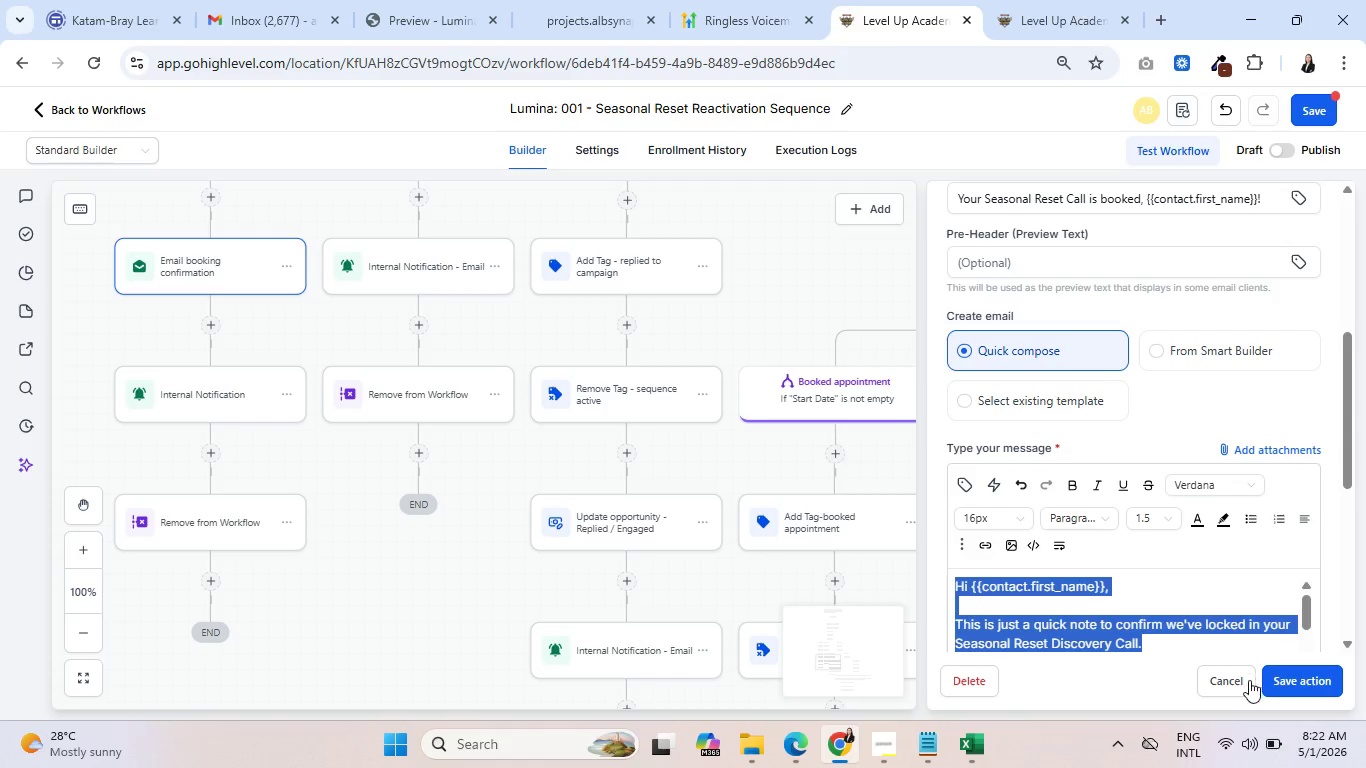 
left_click([1238, 678])
 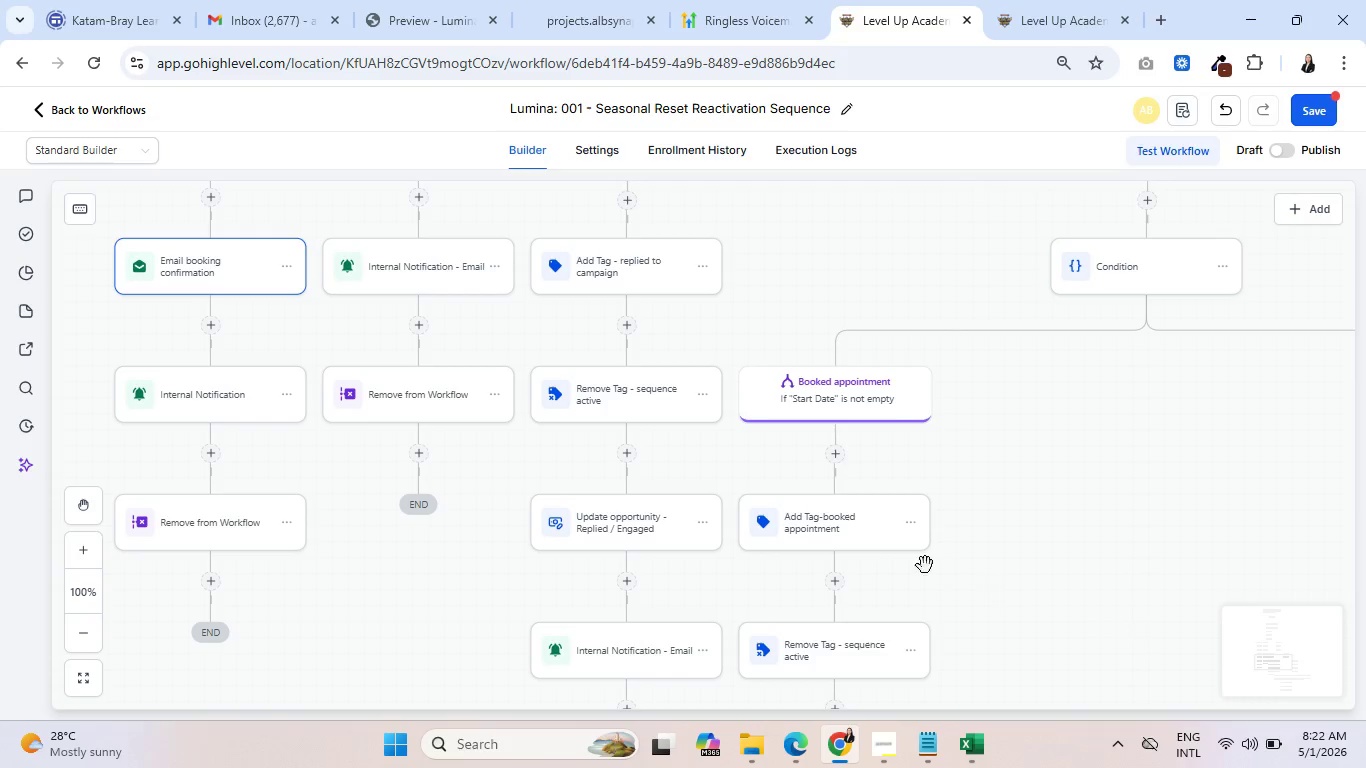 
scroll: coordinate [900, 561], scroll_direction: down, amount: 4.0
 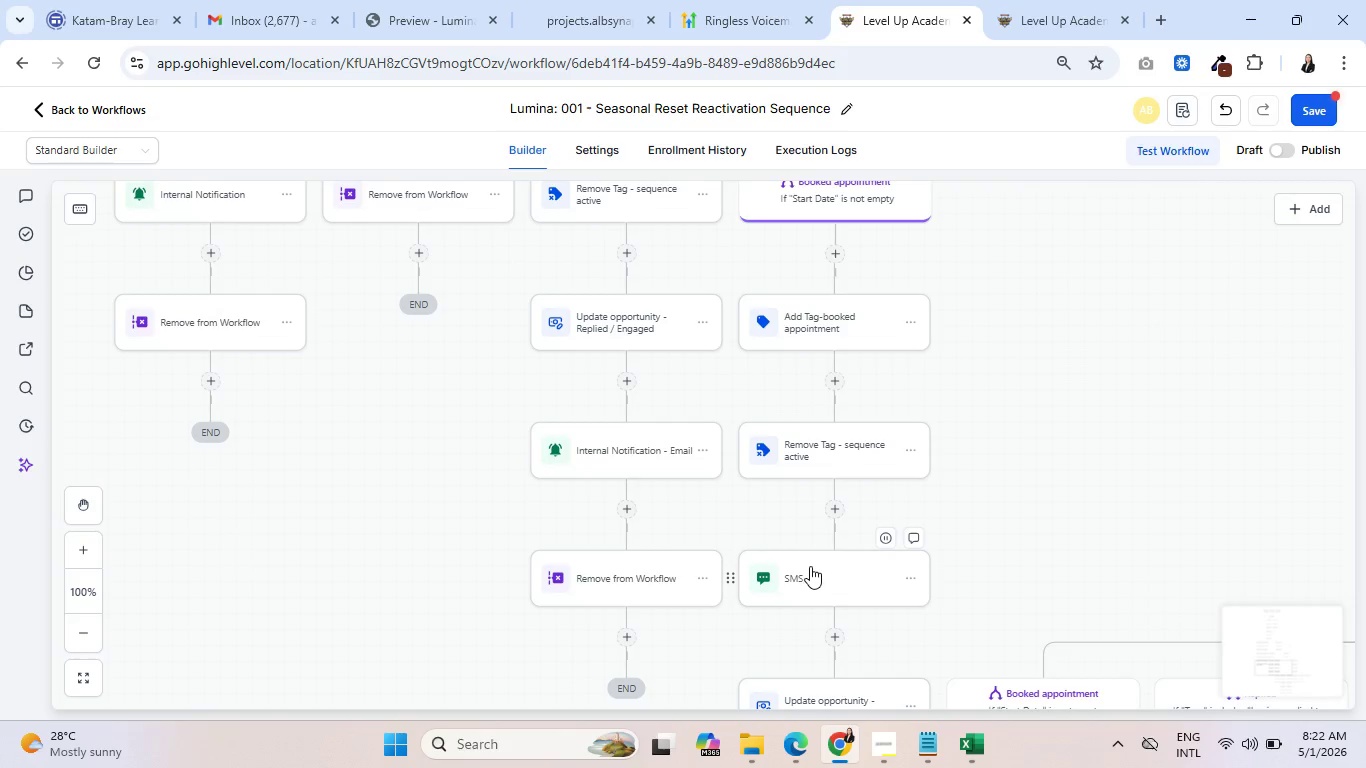 
left_click([810, 566])
 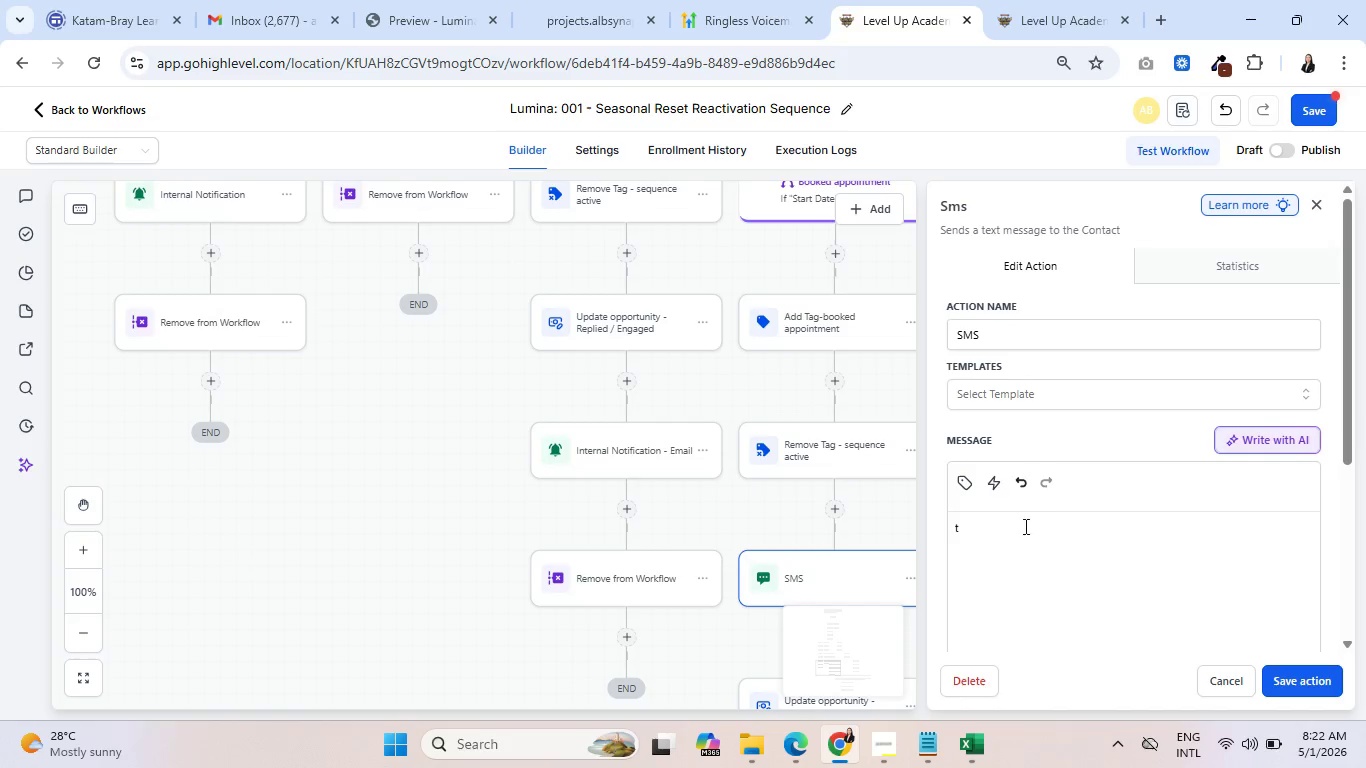 
left_click([1008, 539])
 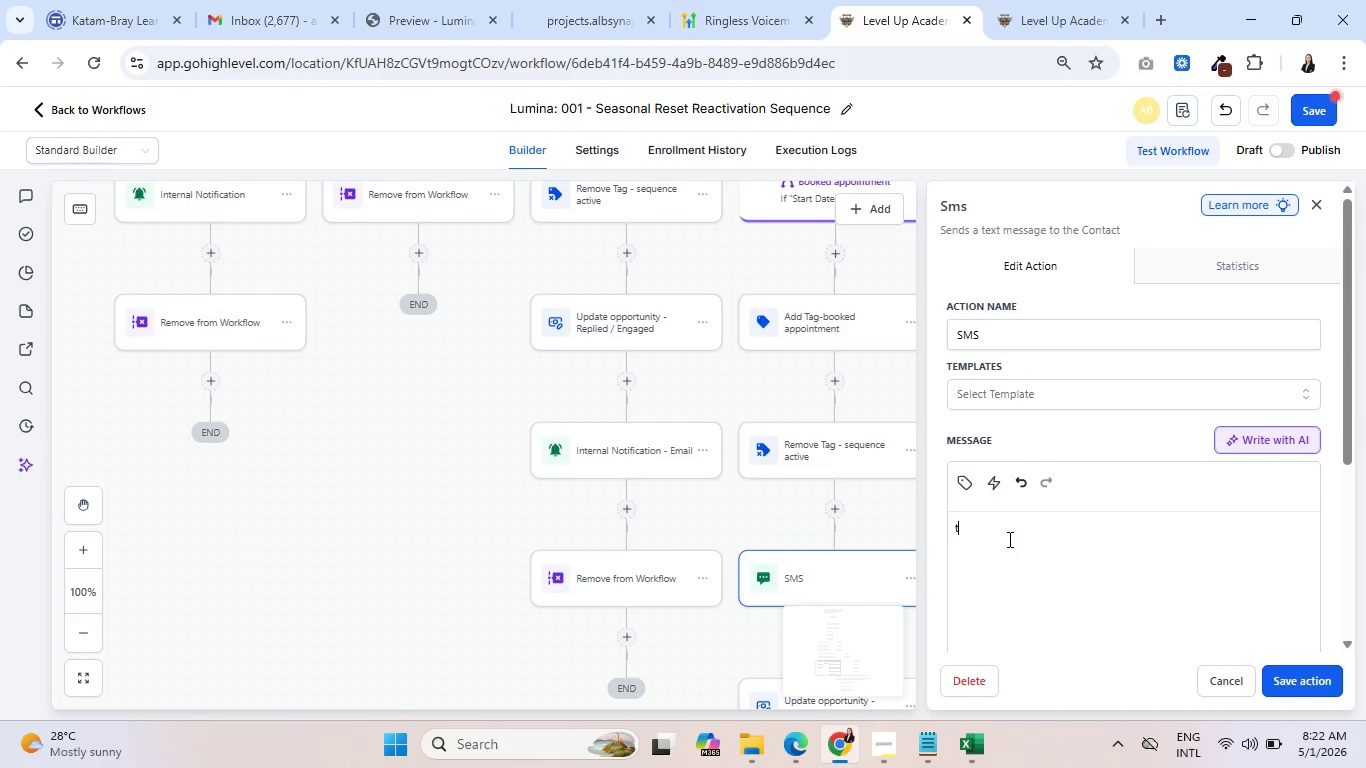 
left_click_drag(start_coordinate=[1008, 539], to_coordinate=[923, 536])
 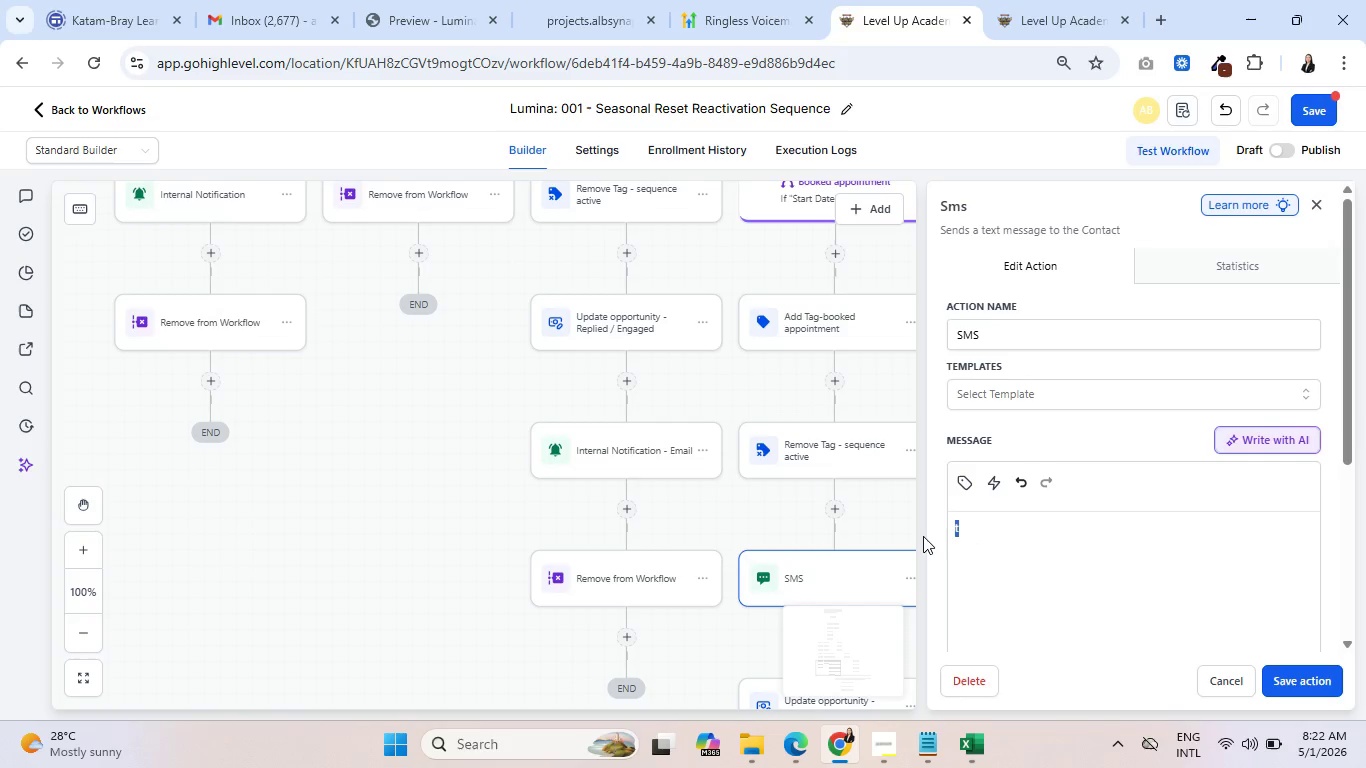 
key(Control+V)
 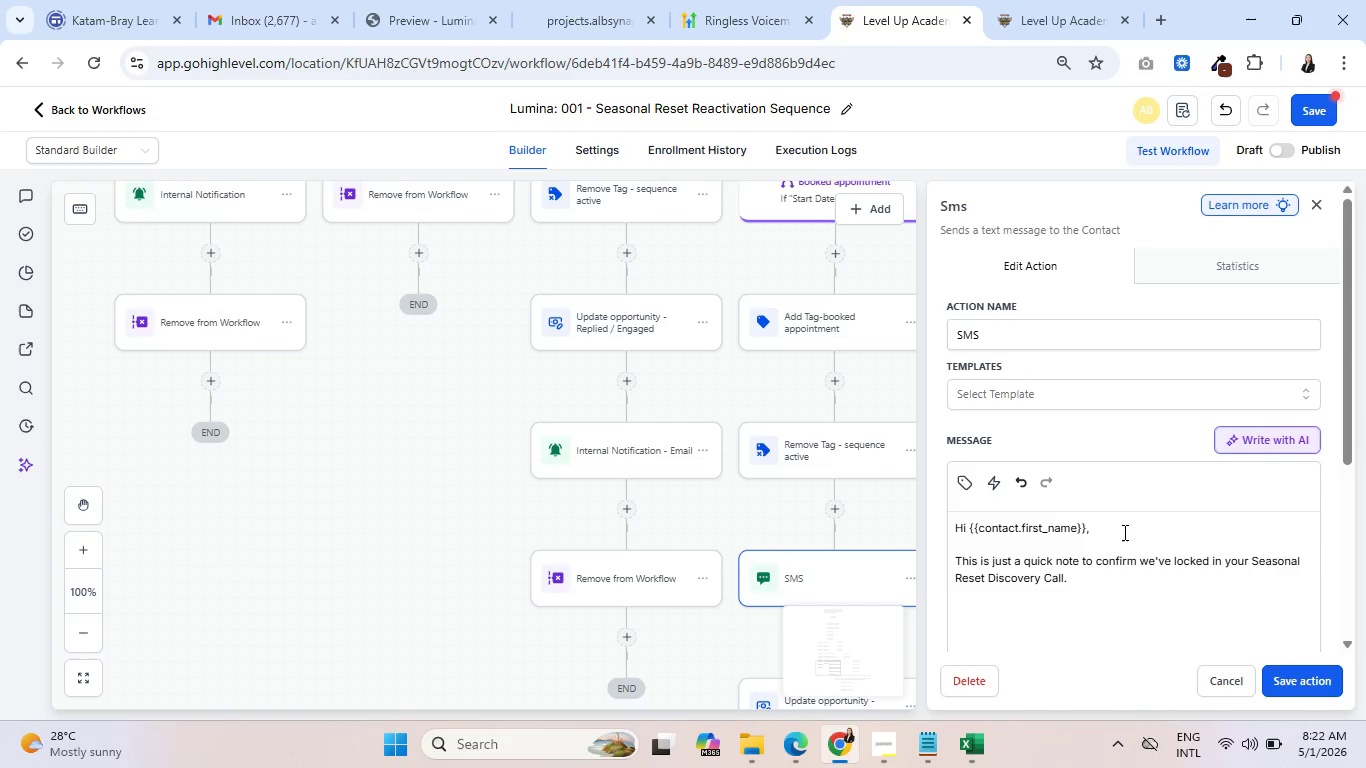 
key(Delete)
 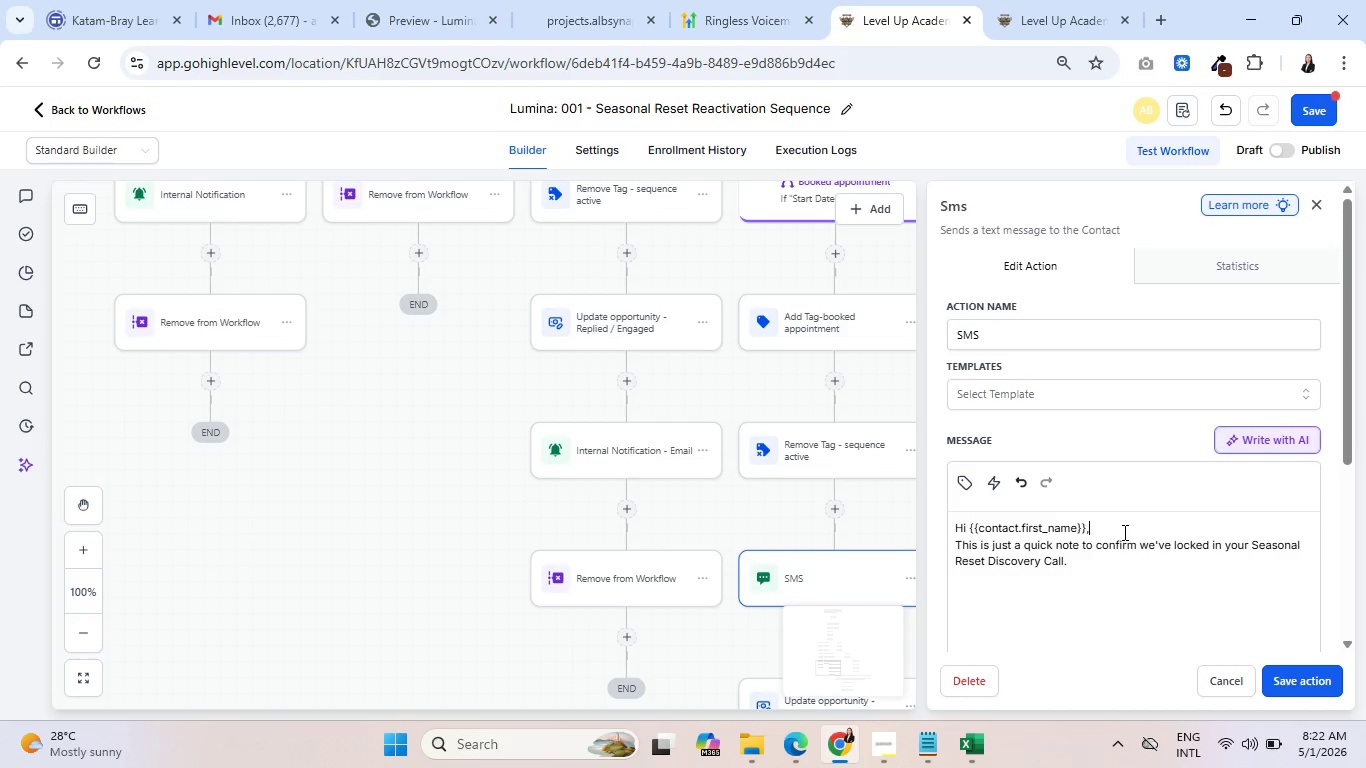 
key(Delete)
 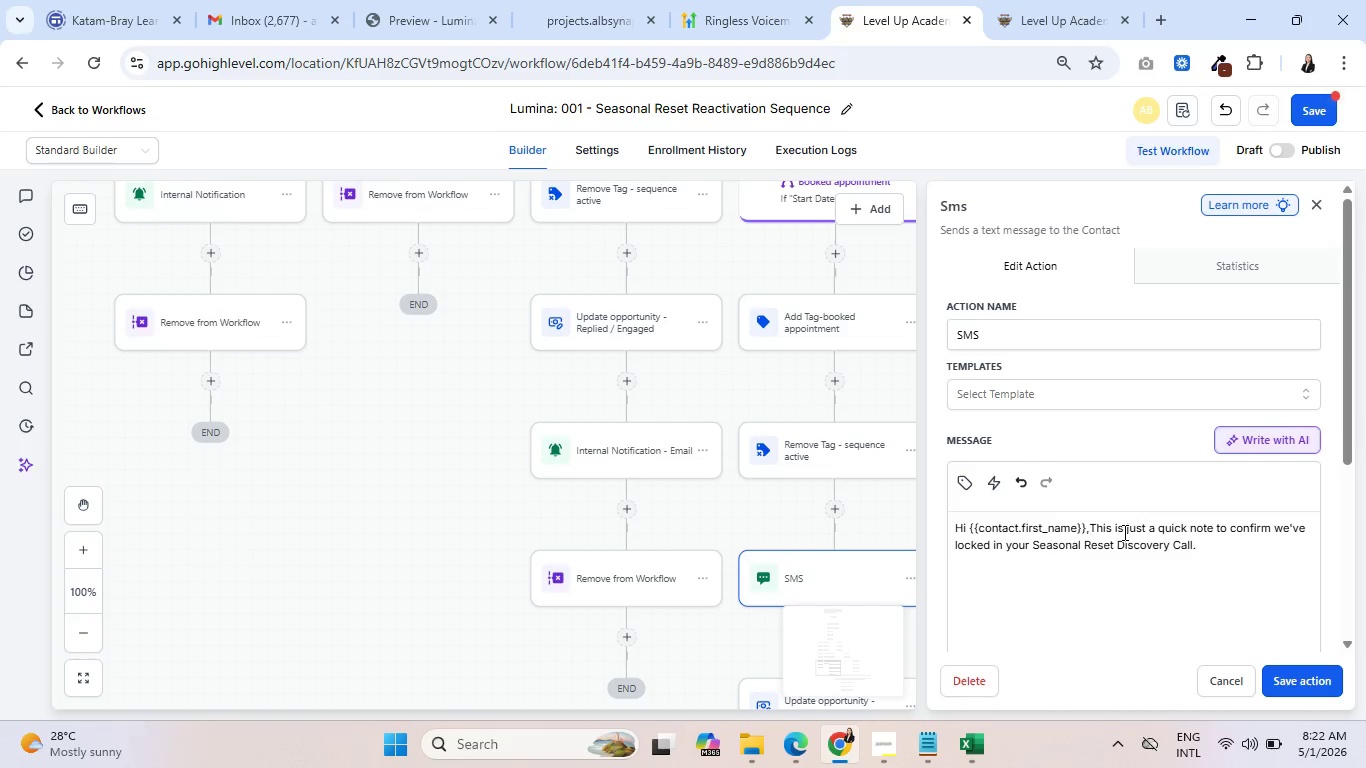 
key(Space)
 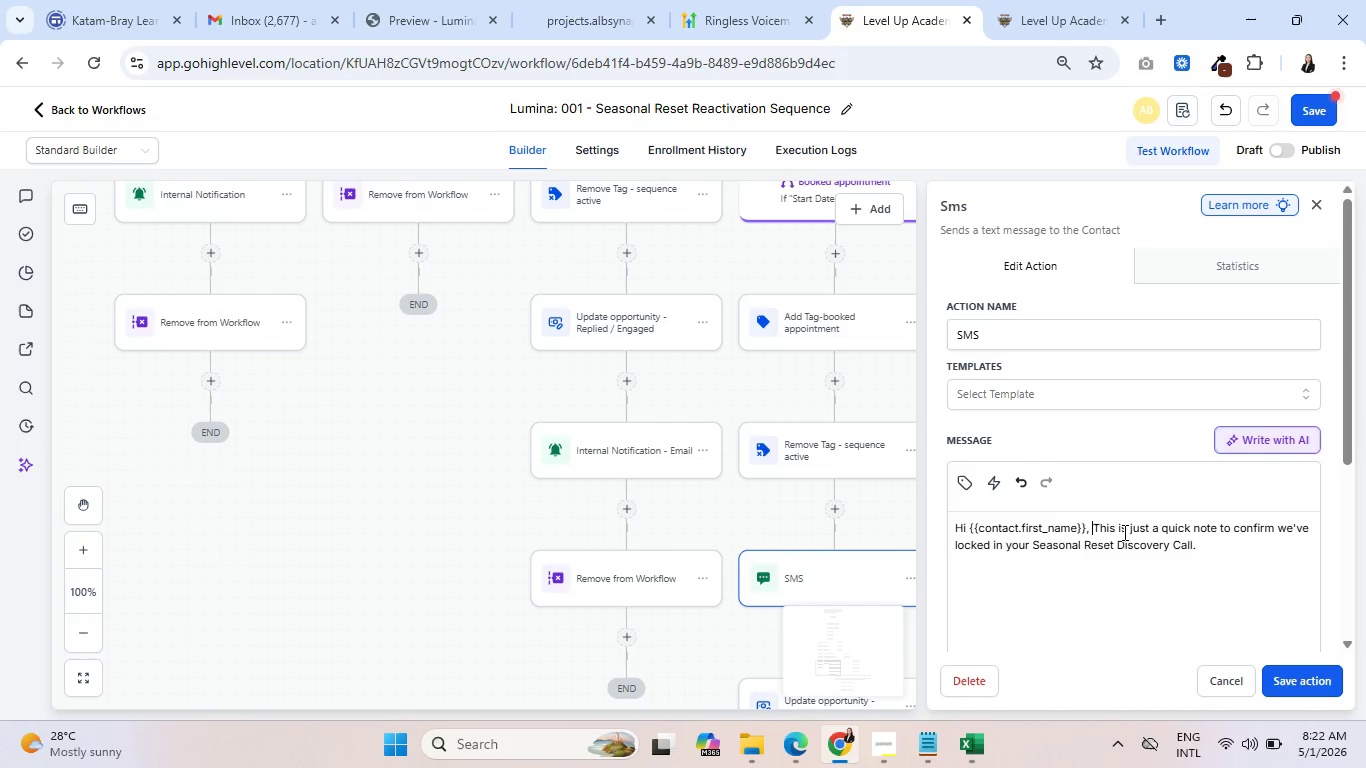 
key(Delete)
 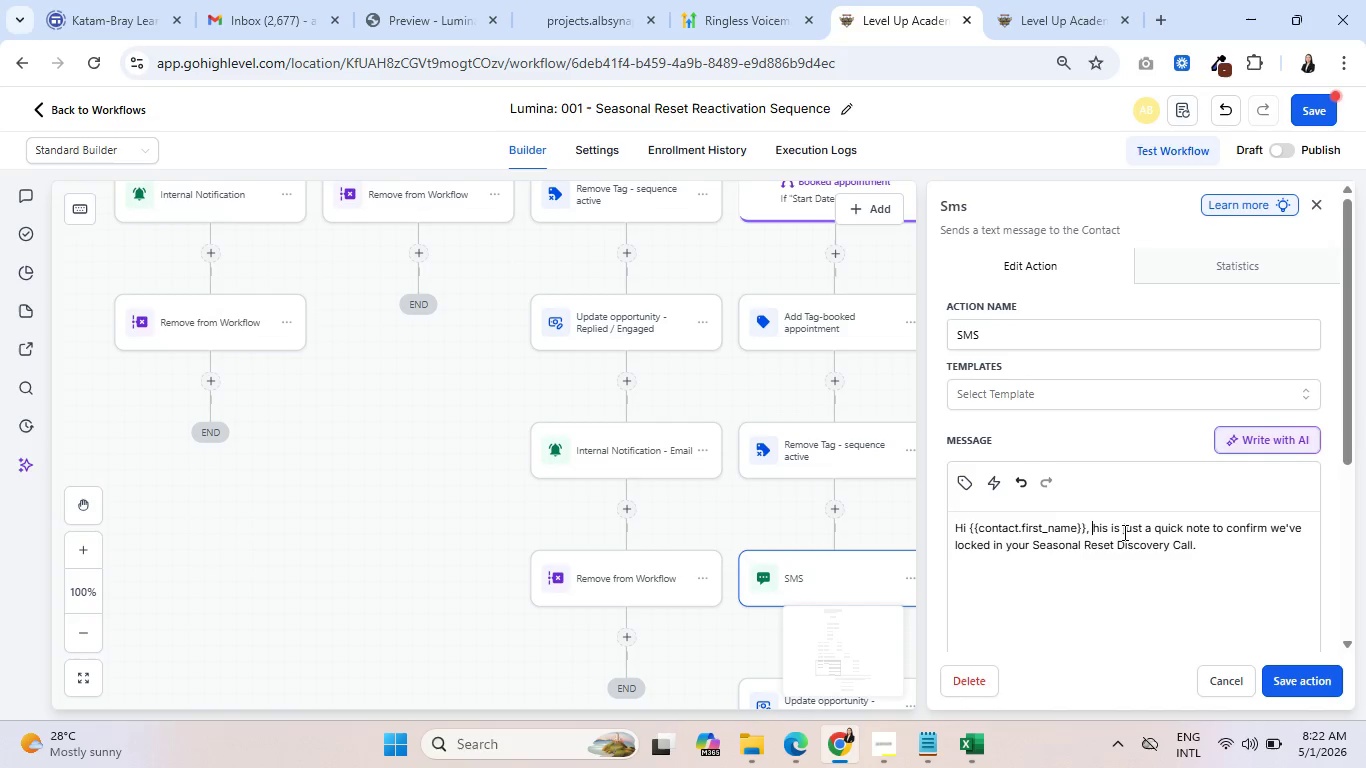 
key(T)
 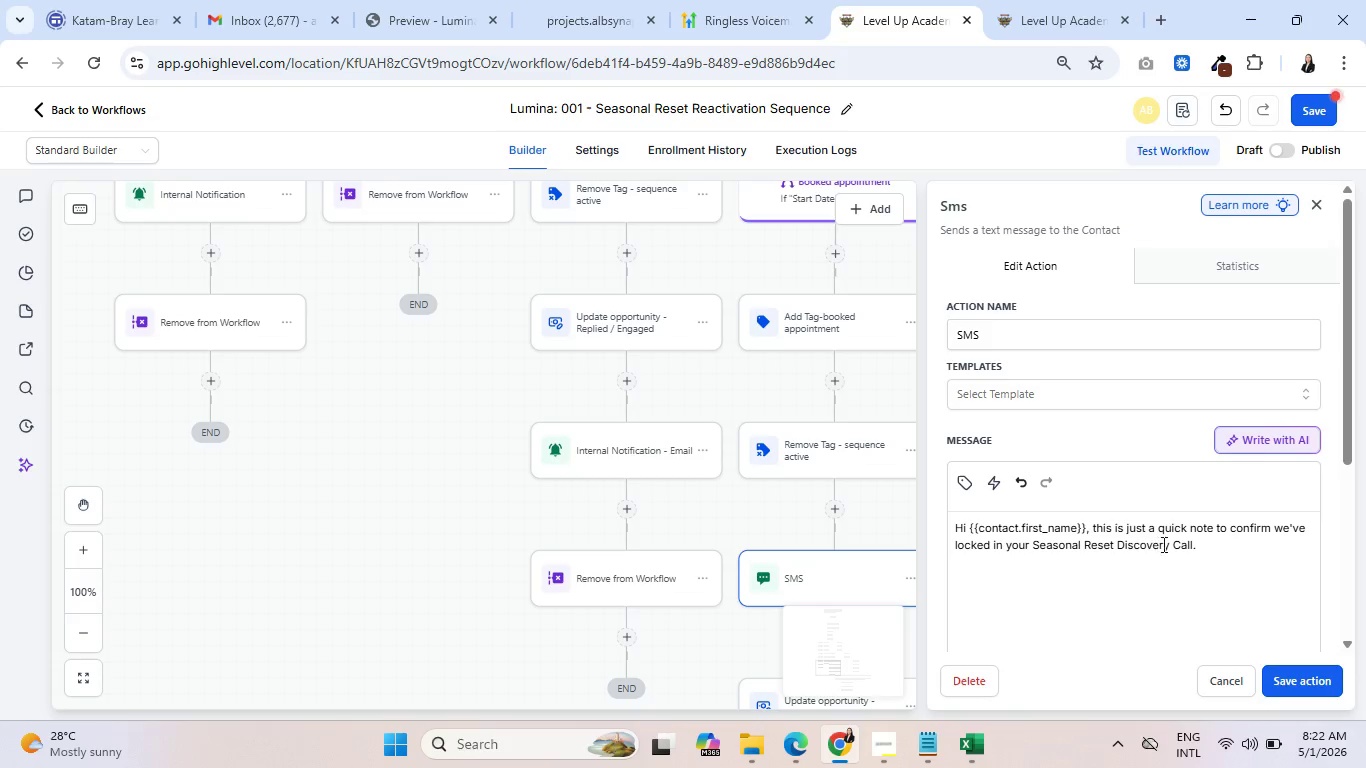 
left_click([1227, 548])
 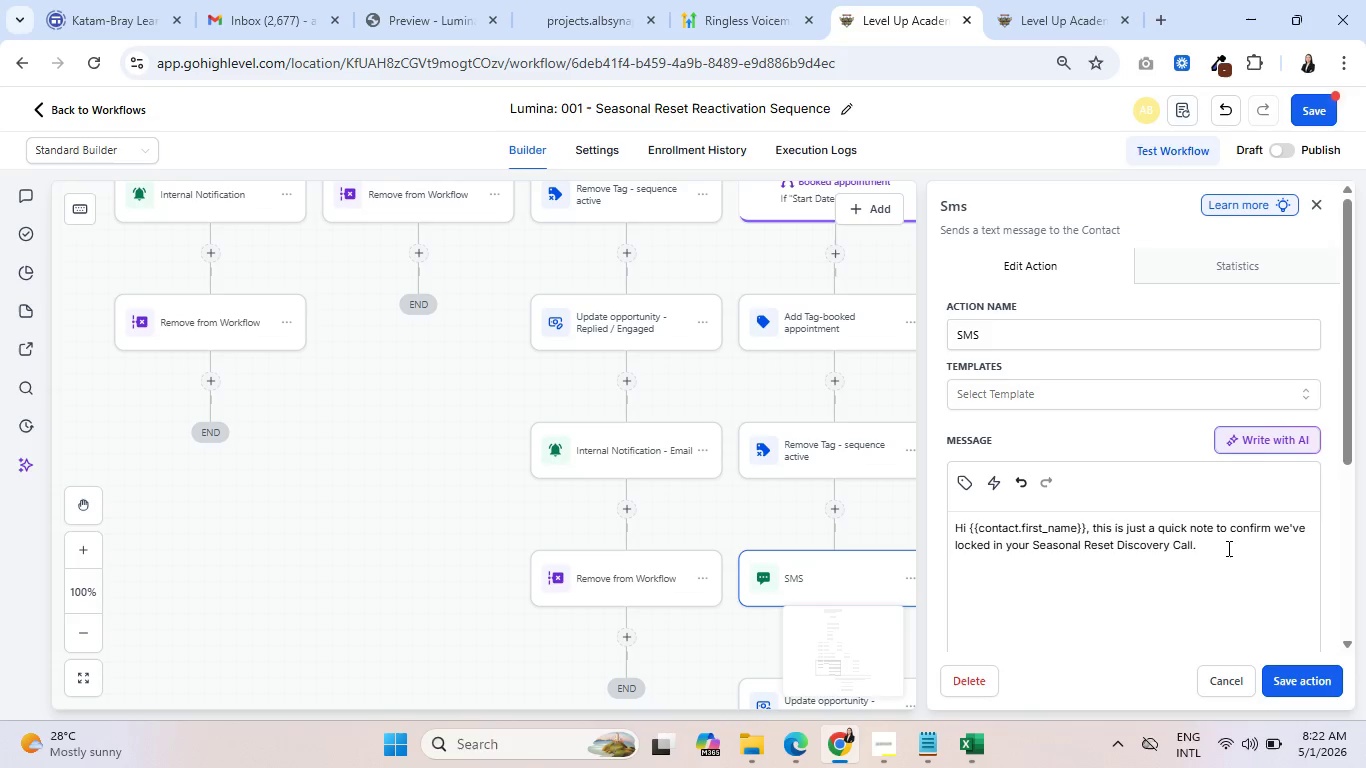 
key(Backspace)
 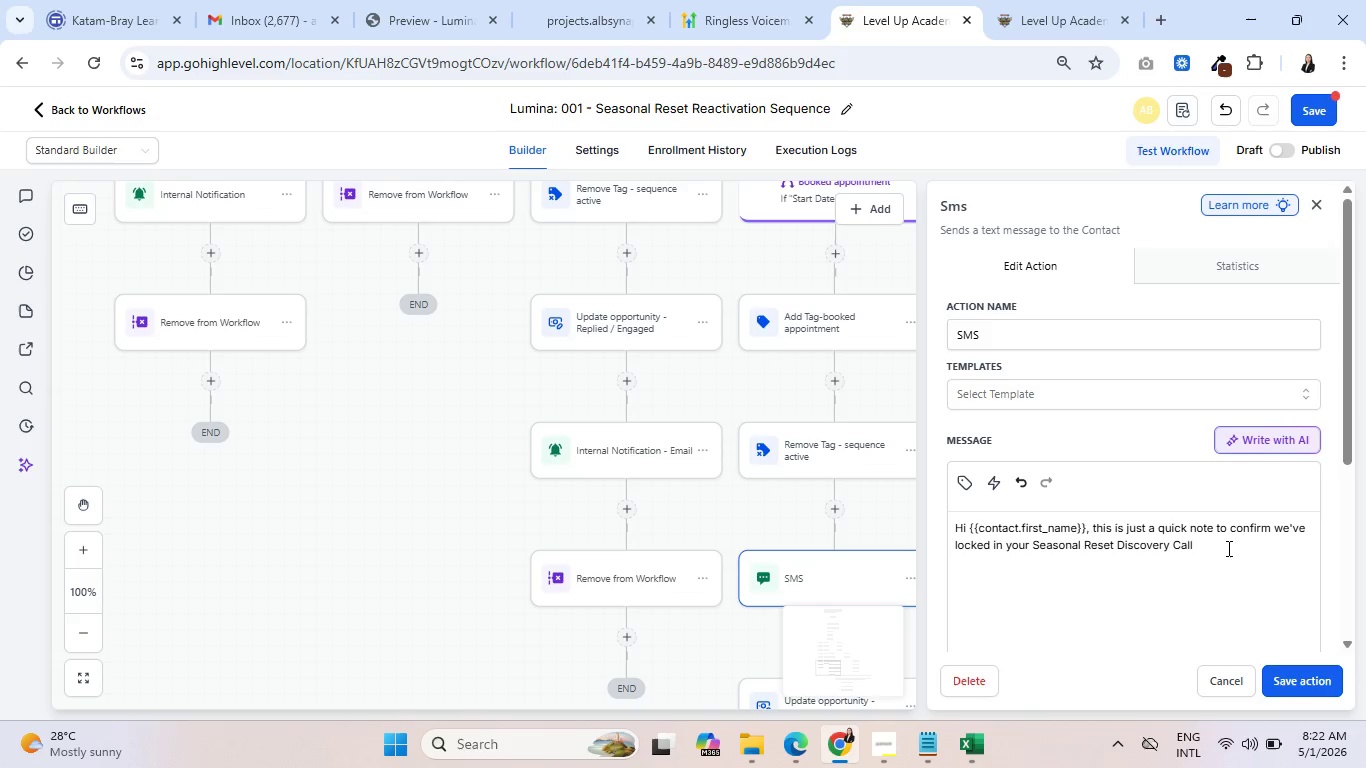 
key(Space)
 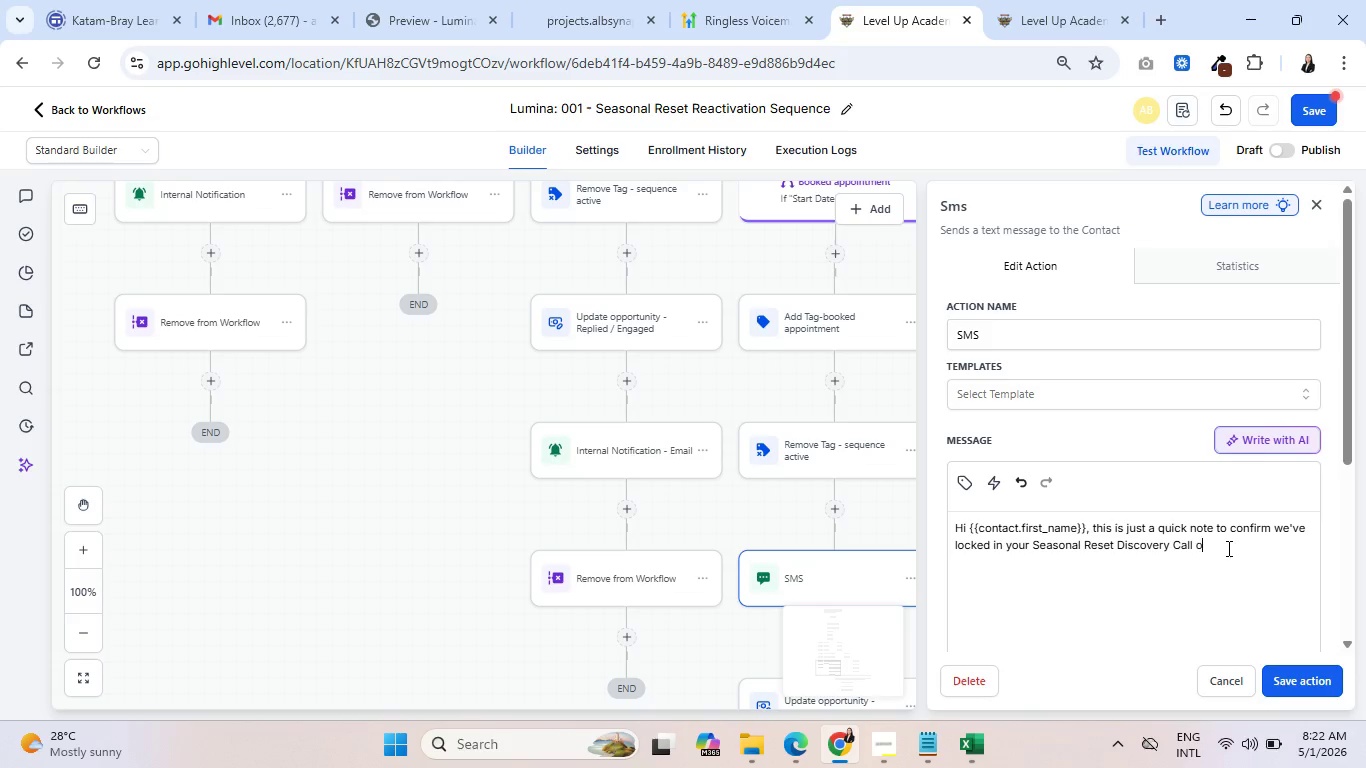 
key(O)
 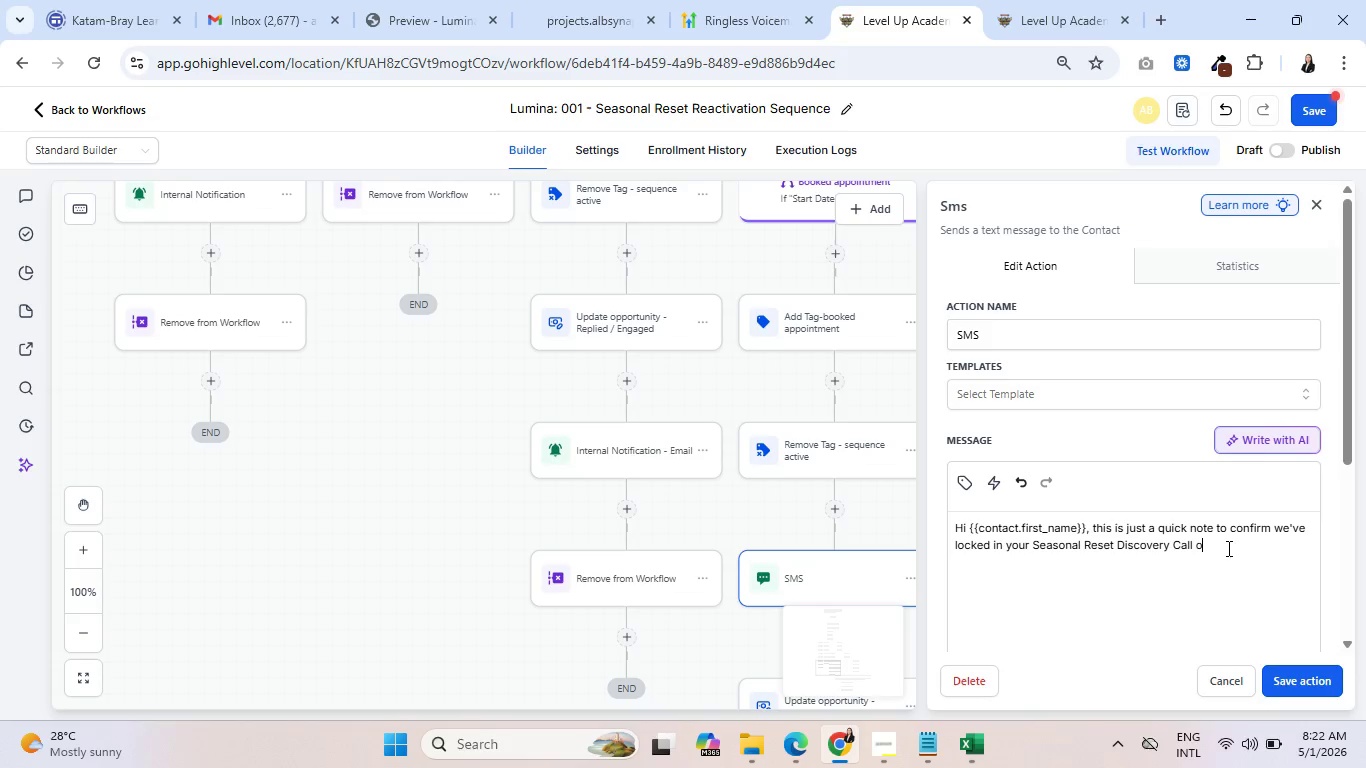 
key(N)
 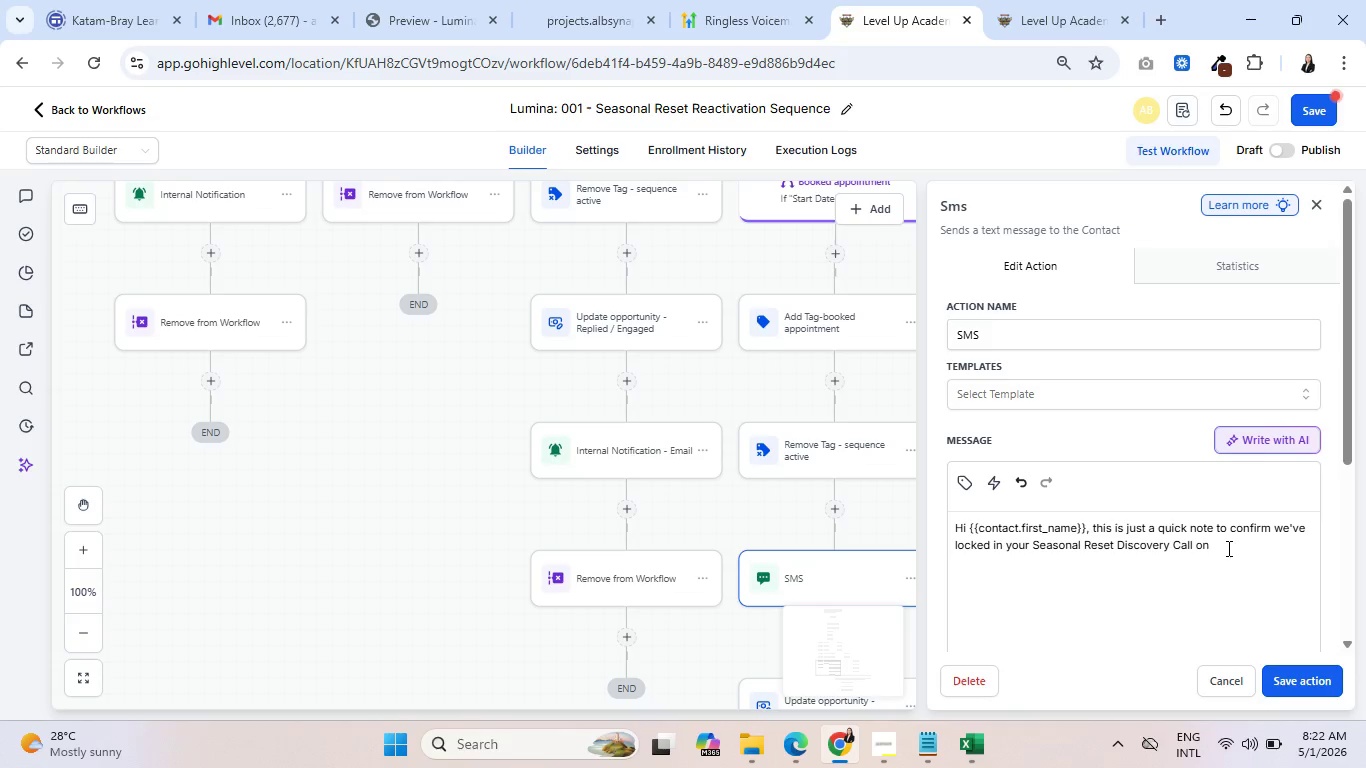 
key(Space)
 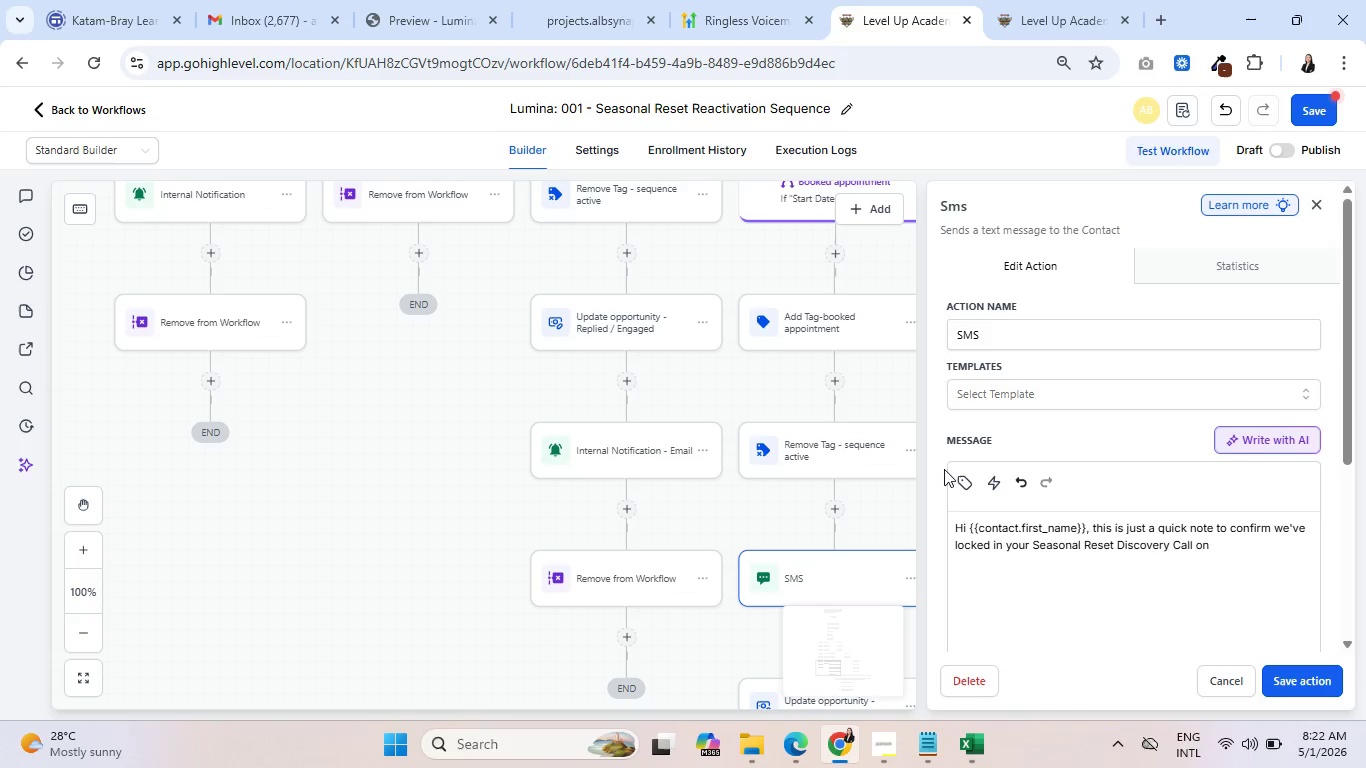 
left_click([967, 482])
 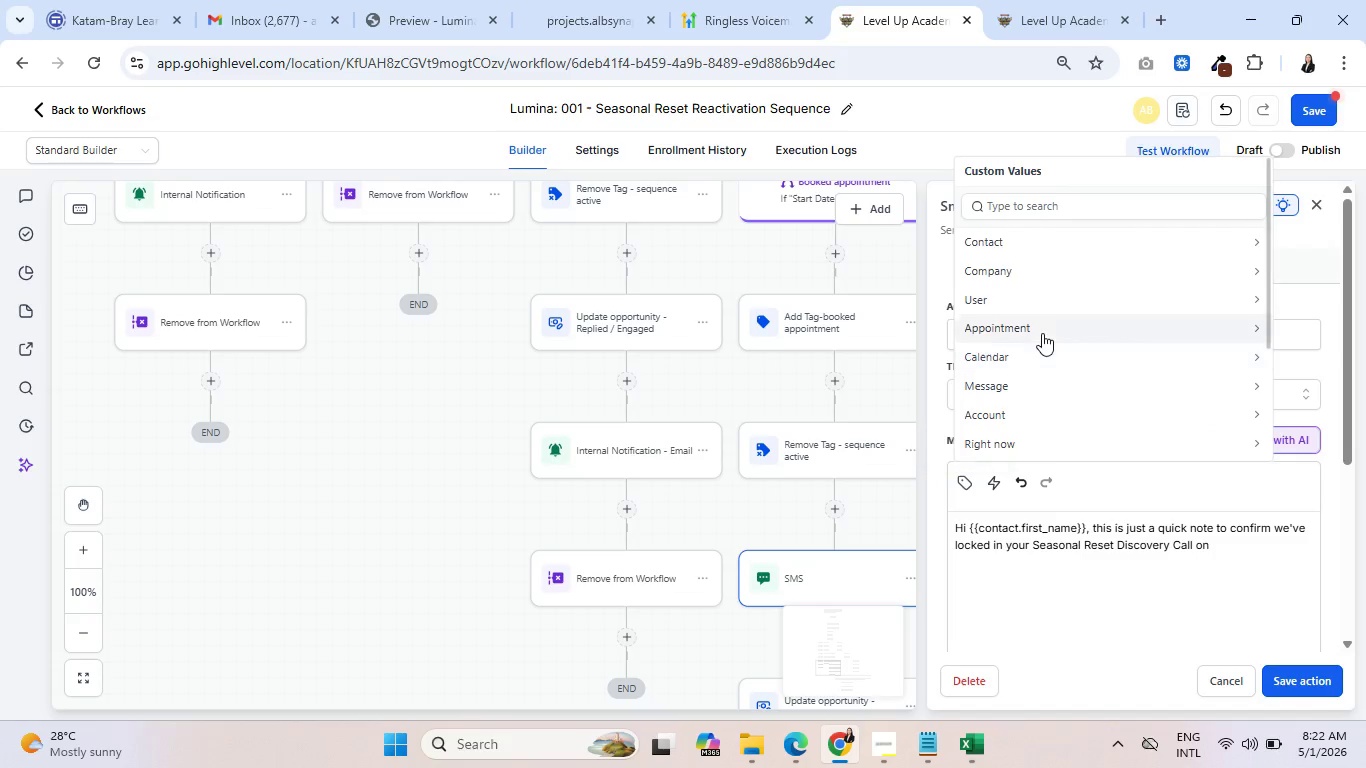 
left_click([1043, 329])
 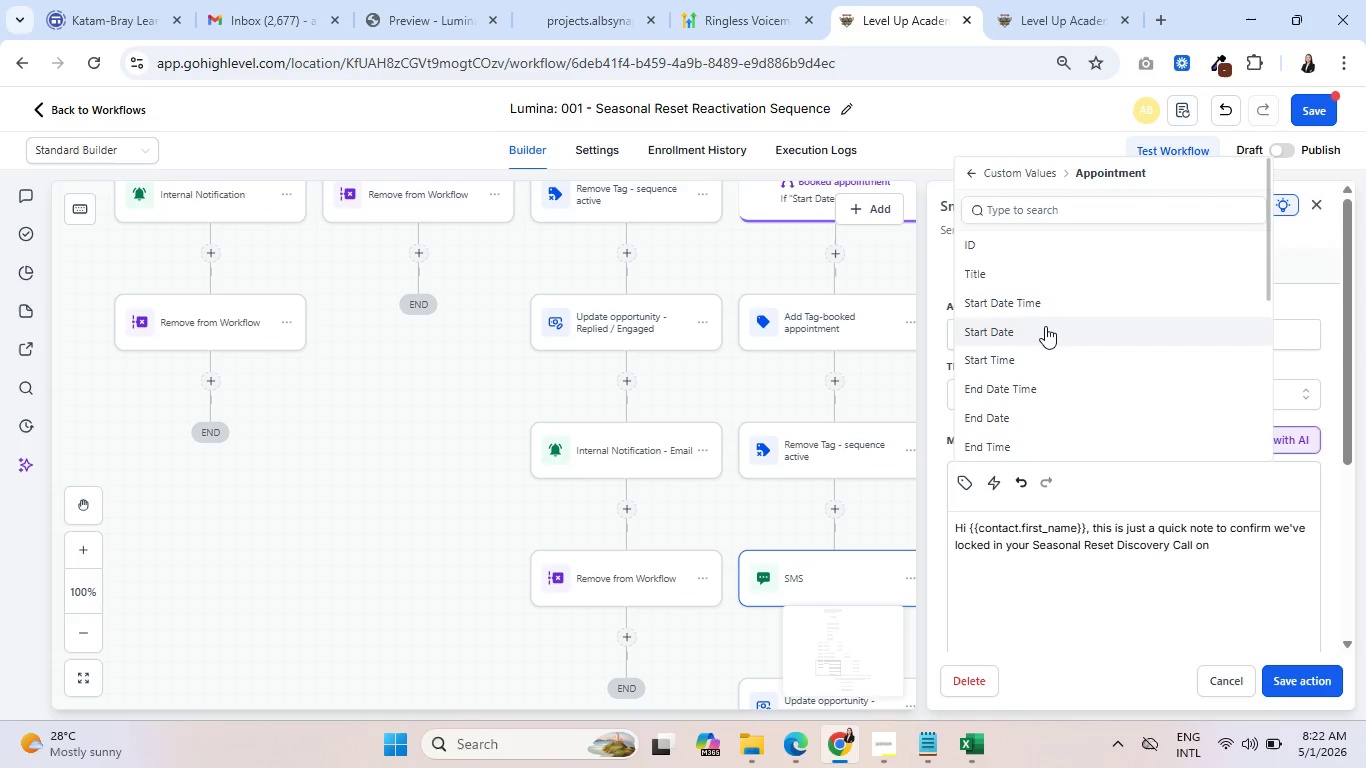 
left_click([1051, 309])
 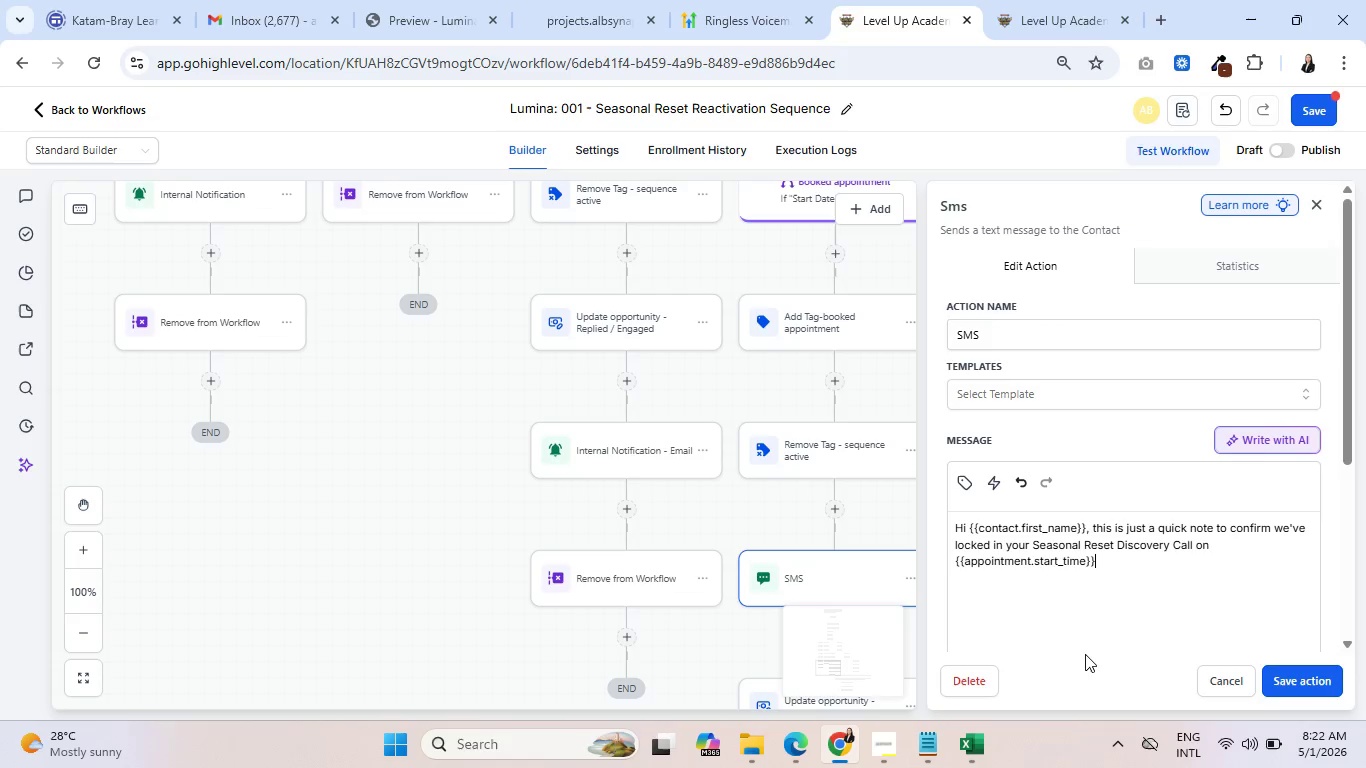 
key(Period)
 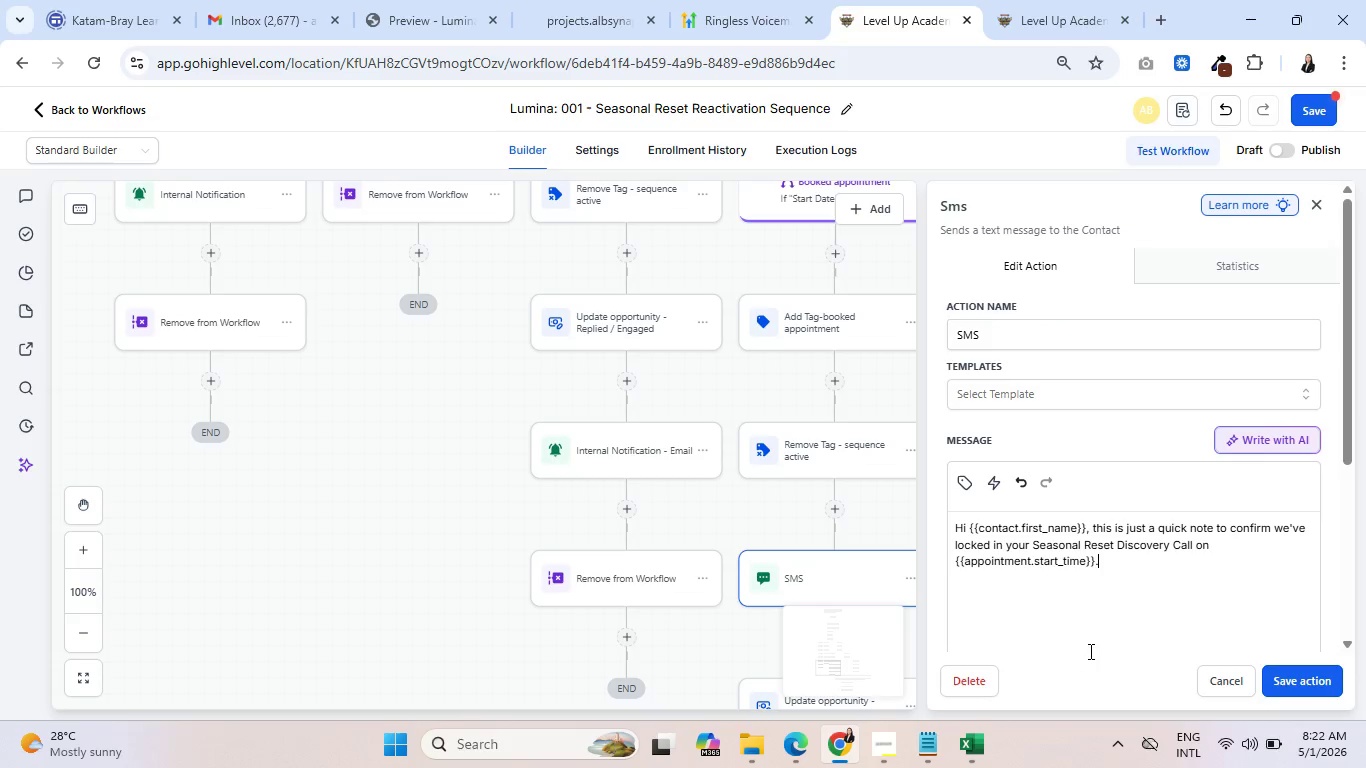 
wait(8.52)
 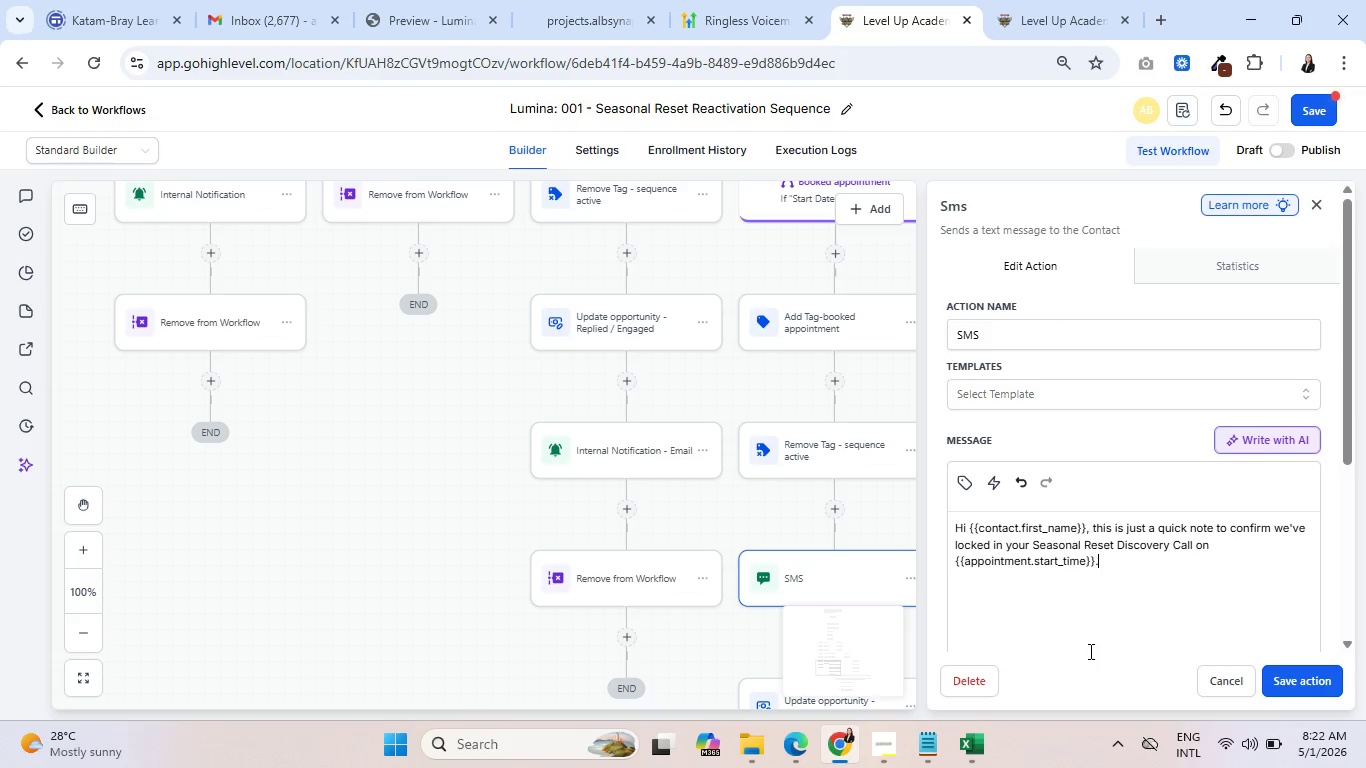 
left_click([1089, 326])
 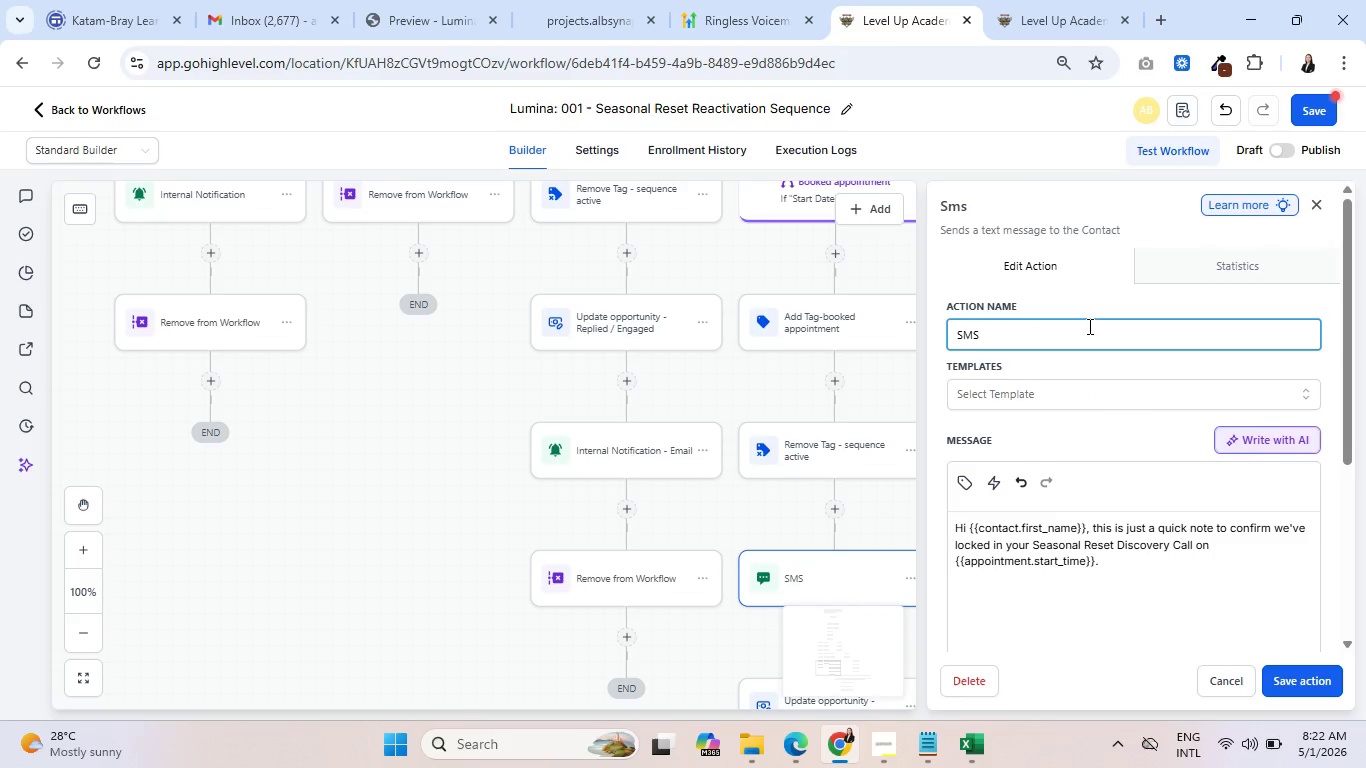 
type( Confirmatin)
key(Backspace)
type(on)
 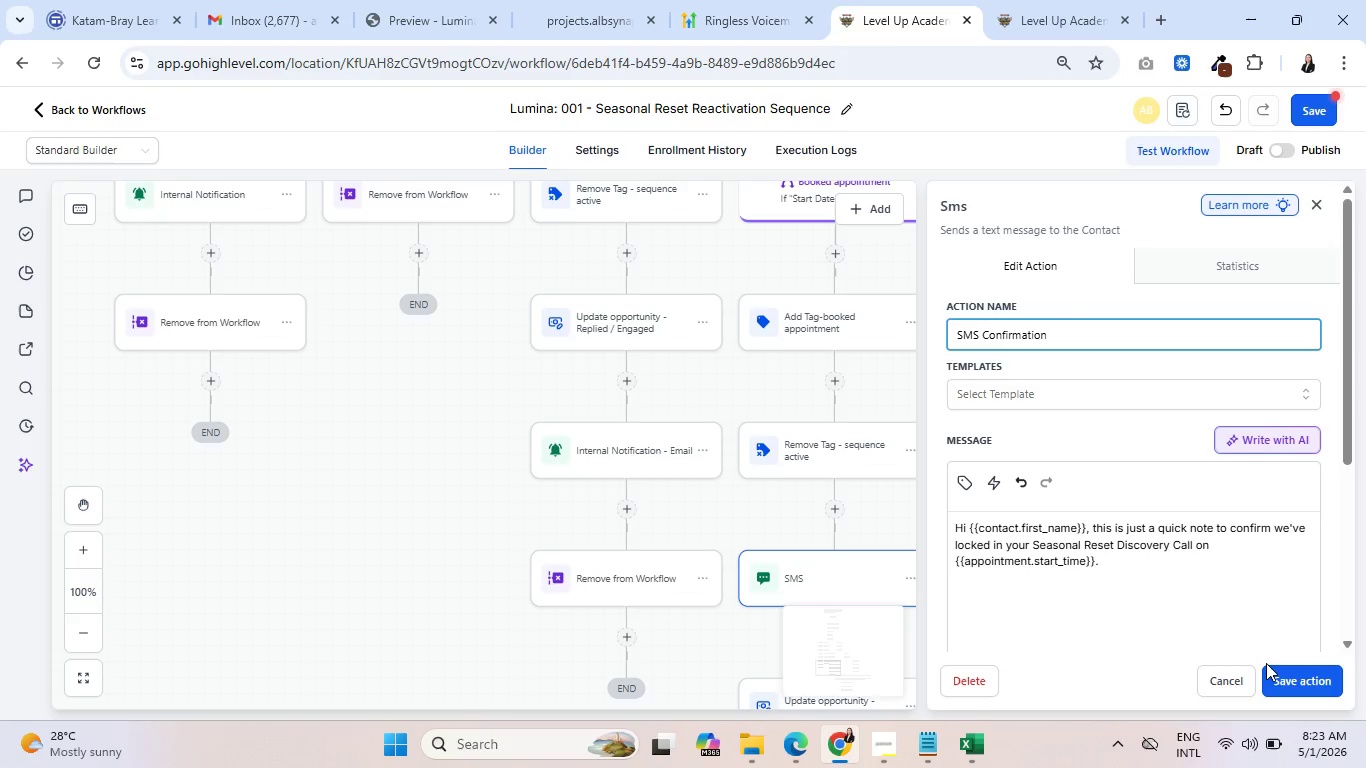 
wait(9.06)
 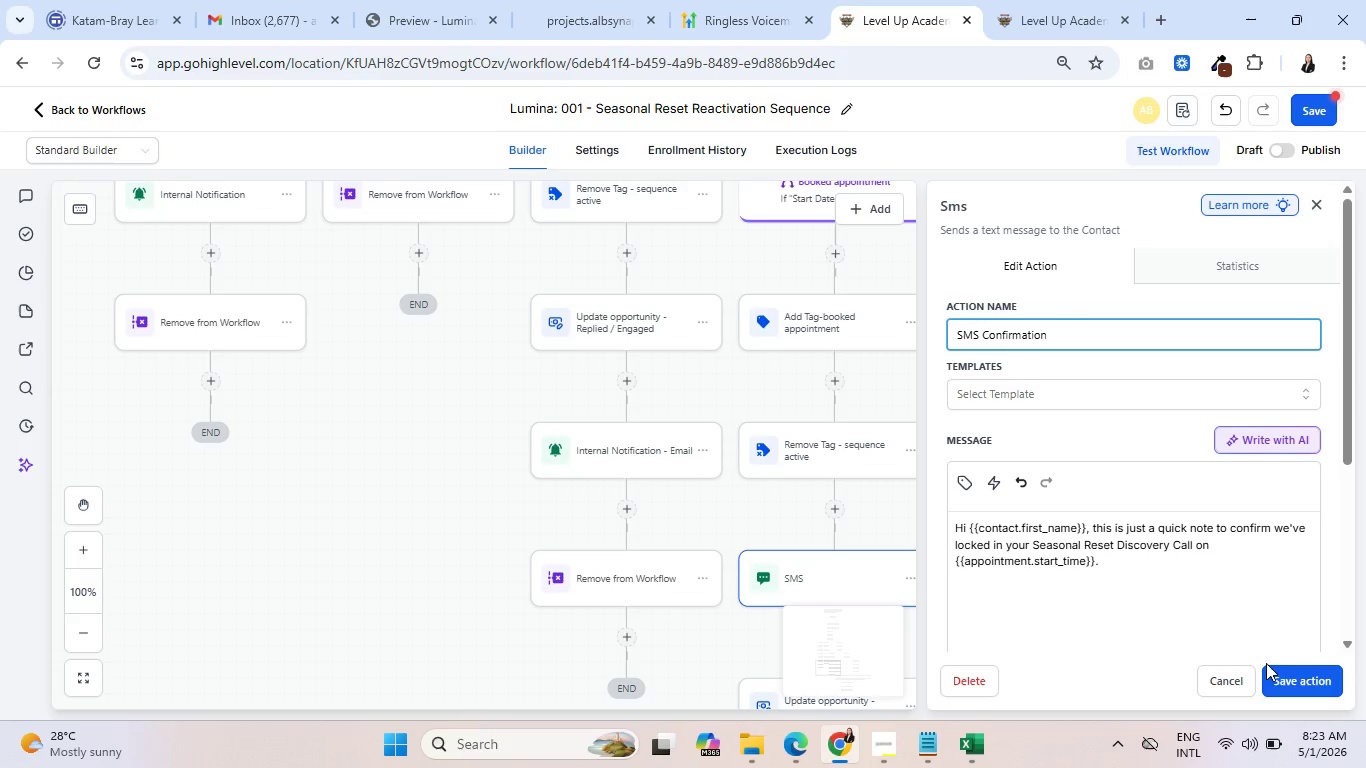 
left_click_drag(start_coordinate=[1212, 529], to_coordinate=[1126, 523])
 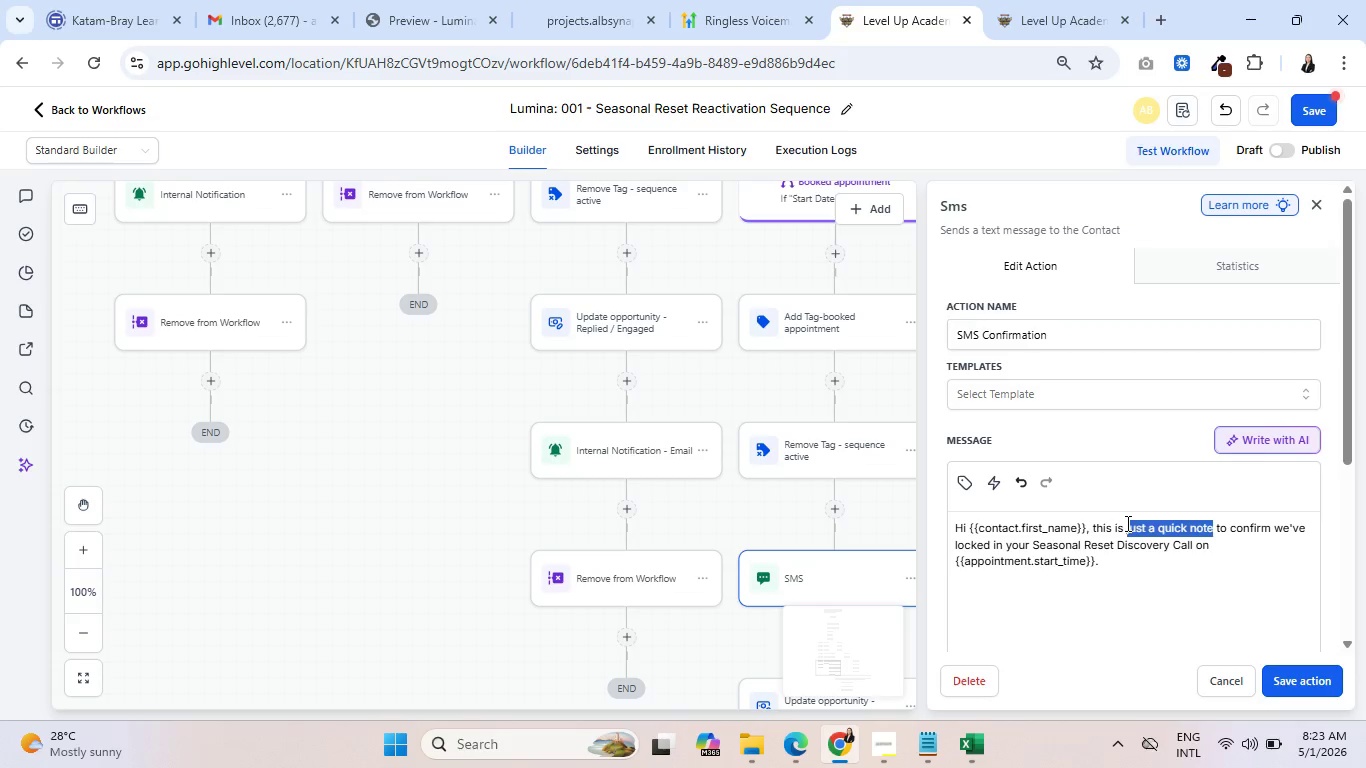 
key(Backspace)
 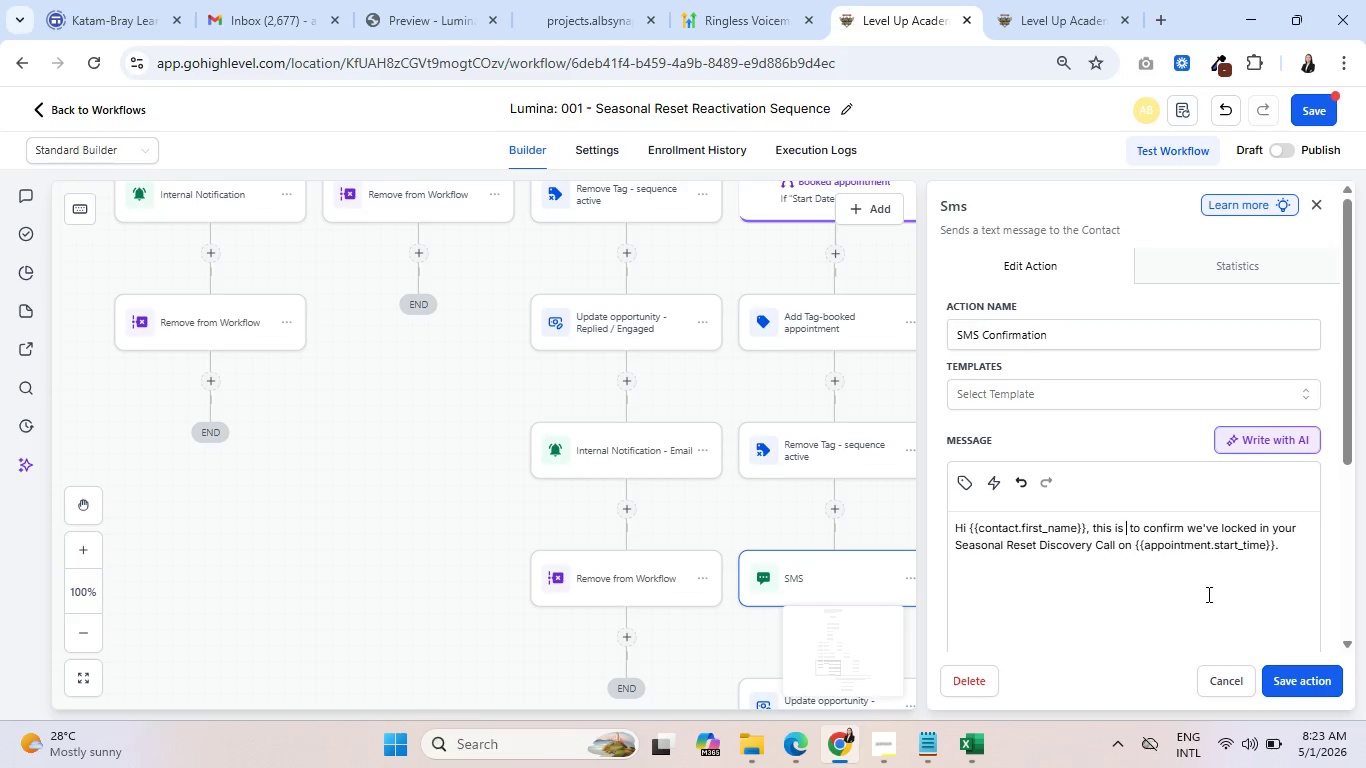 
key(Backspace)
 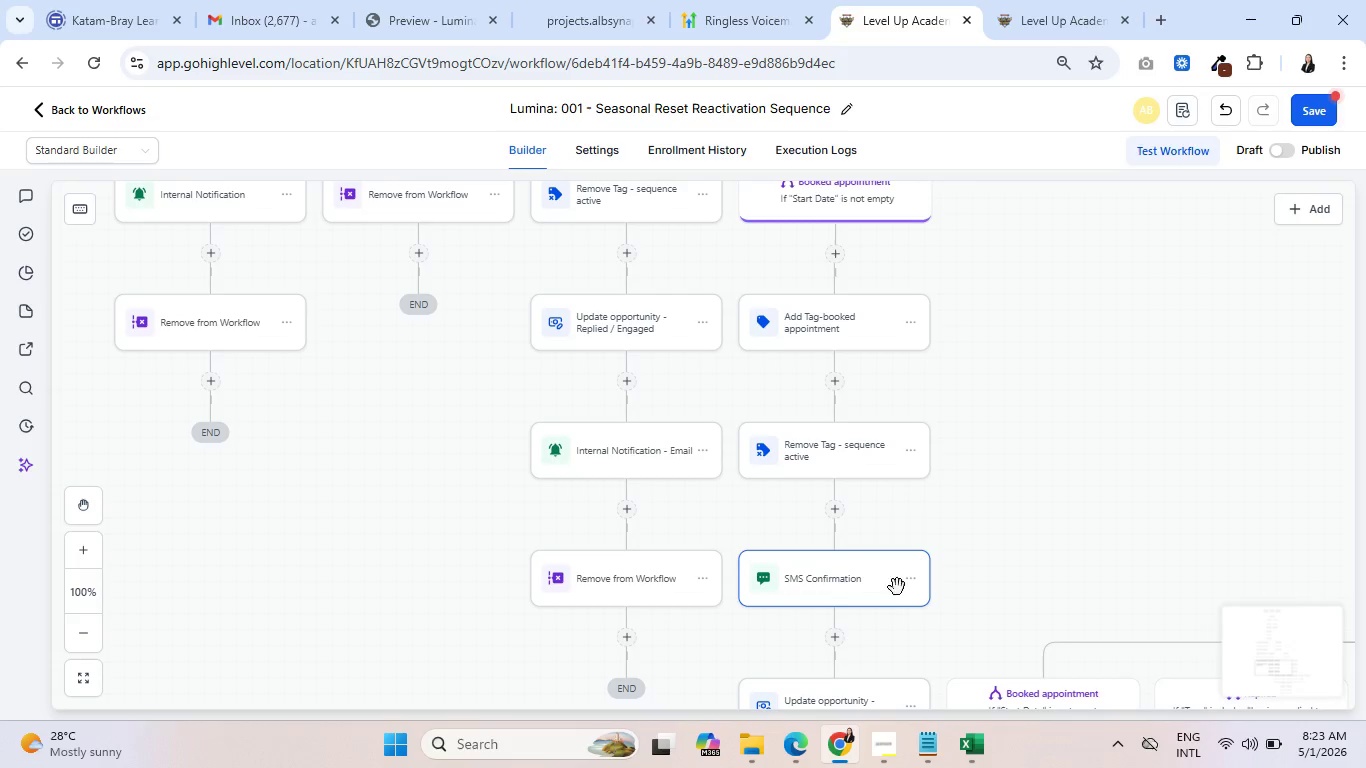 
scroll: coordinate [343, 413], scroll_direction: up, amount: 4.0
 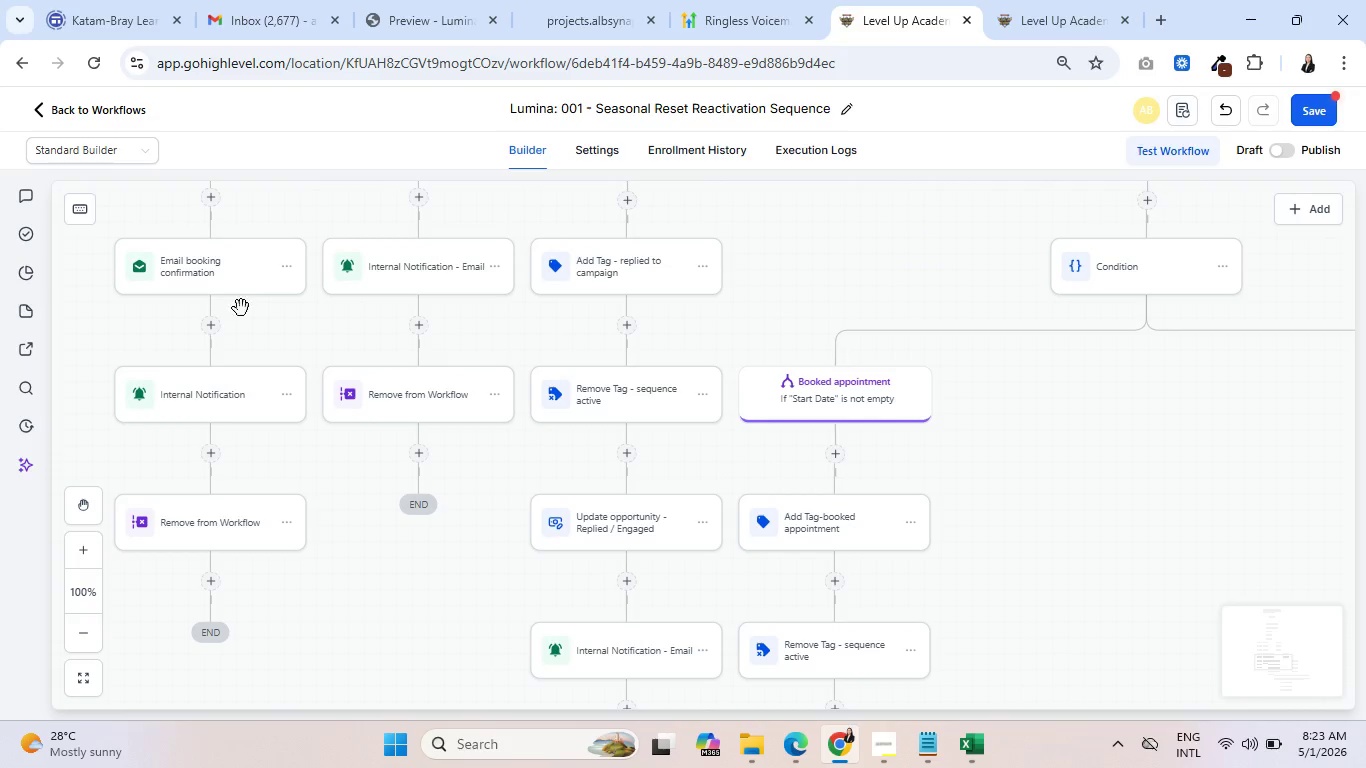 
left_click([234, 285])
 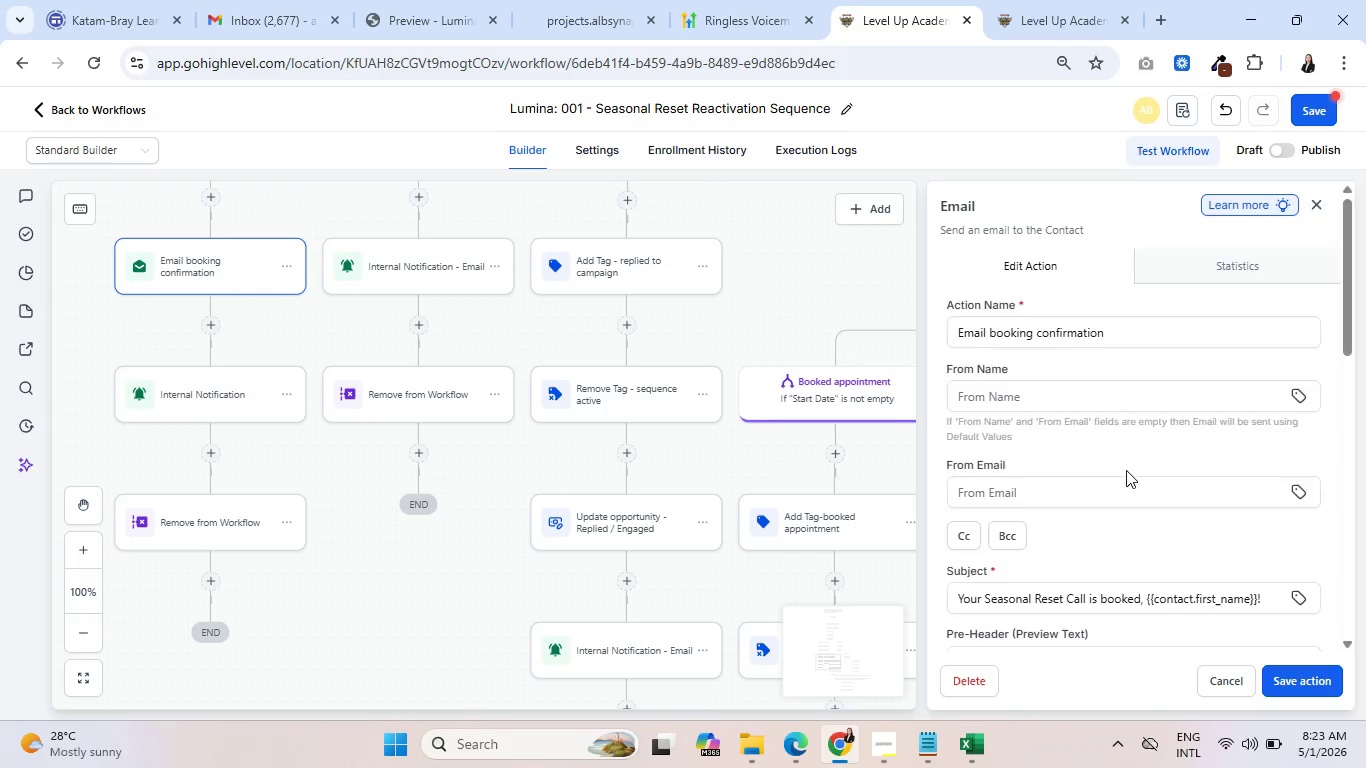 
scroll: coordinate [1089, 474], scroll_direction: down, amount: 6.0
 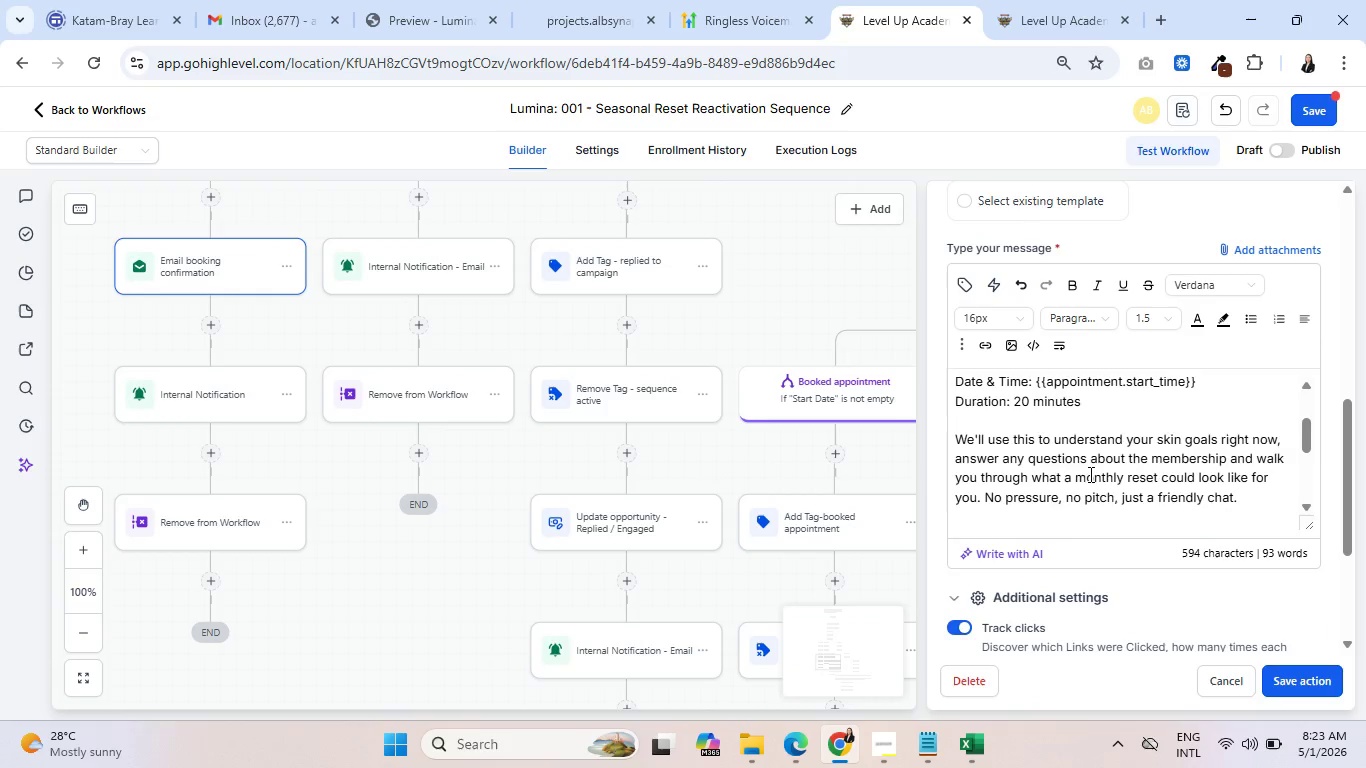 
scroll: coordinate [1089, 474], scroll_direction: up, amount: 1.0
 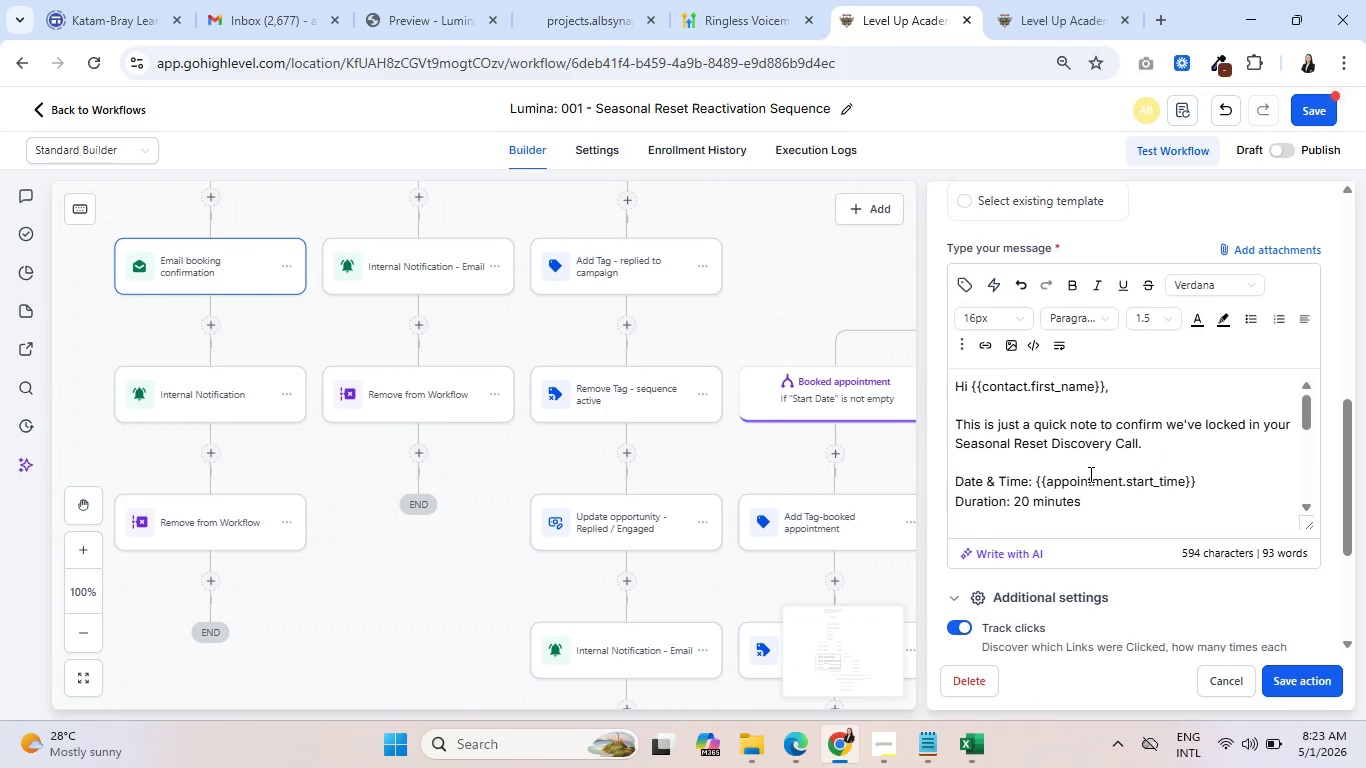 
scroll: coordinate [1088, 470], scroll_direction: down, amount: 2.0
 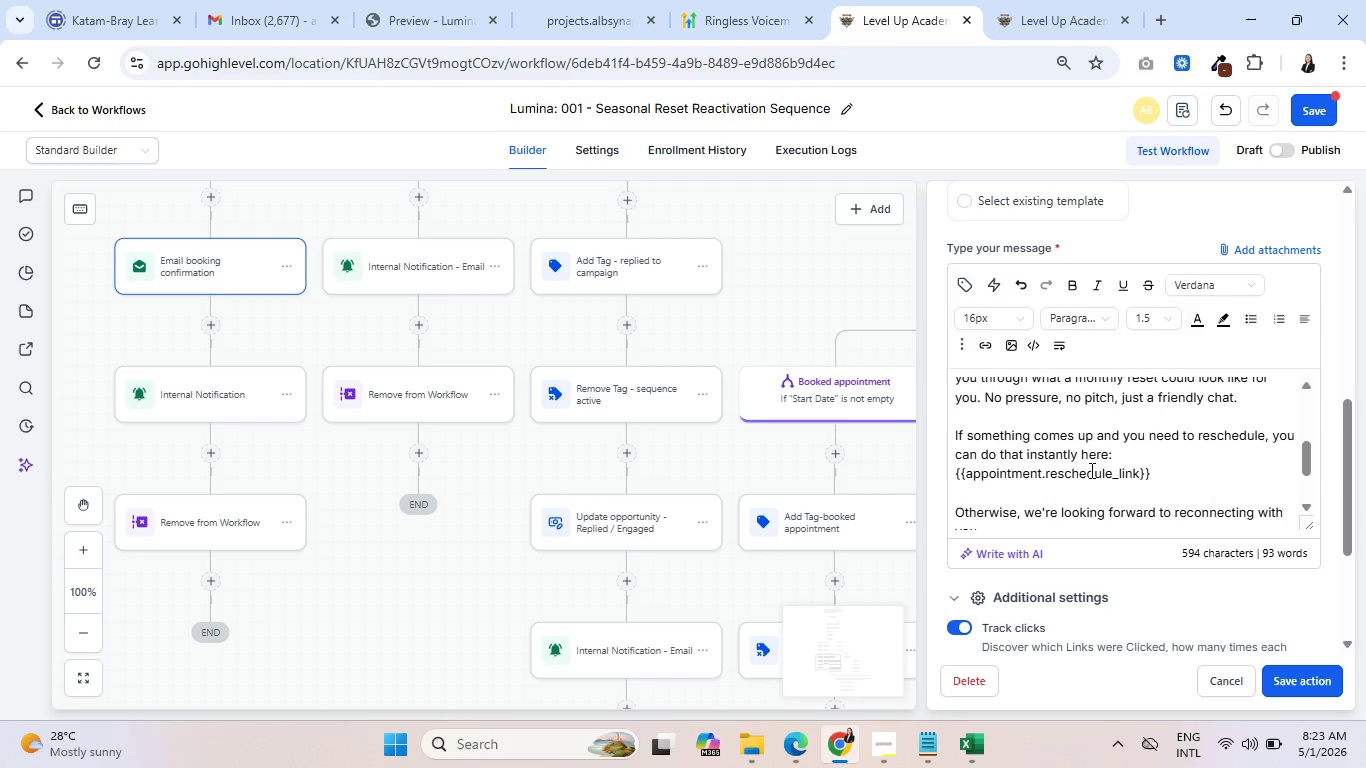 
scroll: coordinate [1090, 470], scroll_direction: up, amount: 1.0
 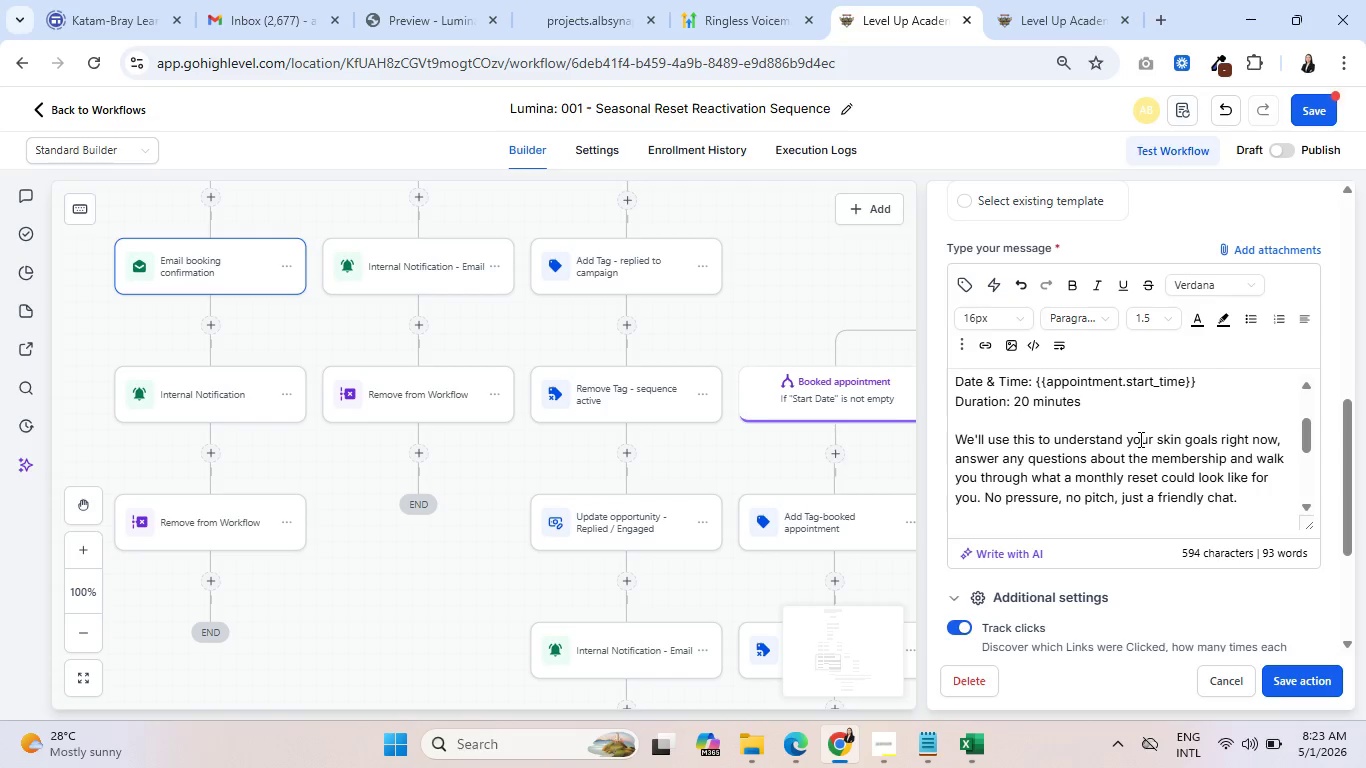 
scroll: coordinate [1115, 558], scroll_direction: down, amount: 6.0
 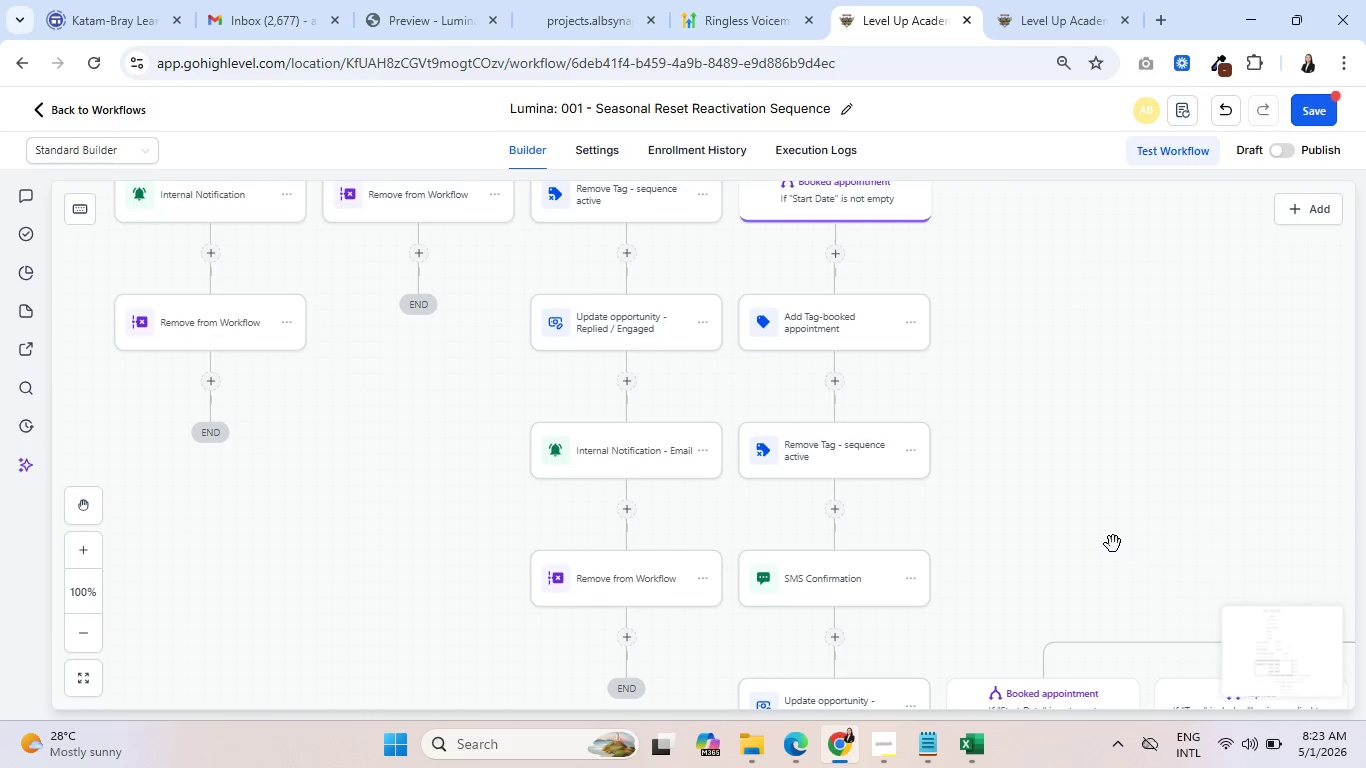 
scroll: coordinate [1066, 556], scroll_direction: up, amount: 11.0
 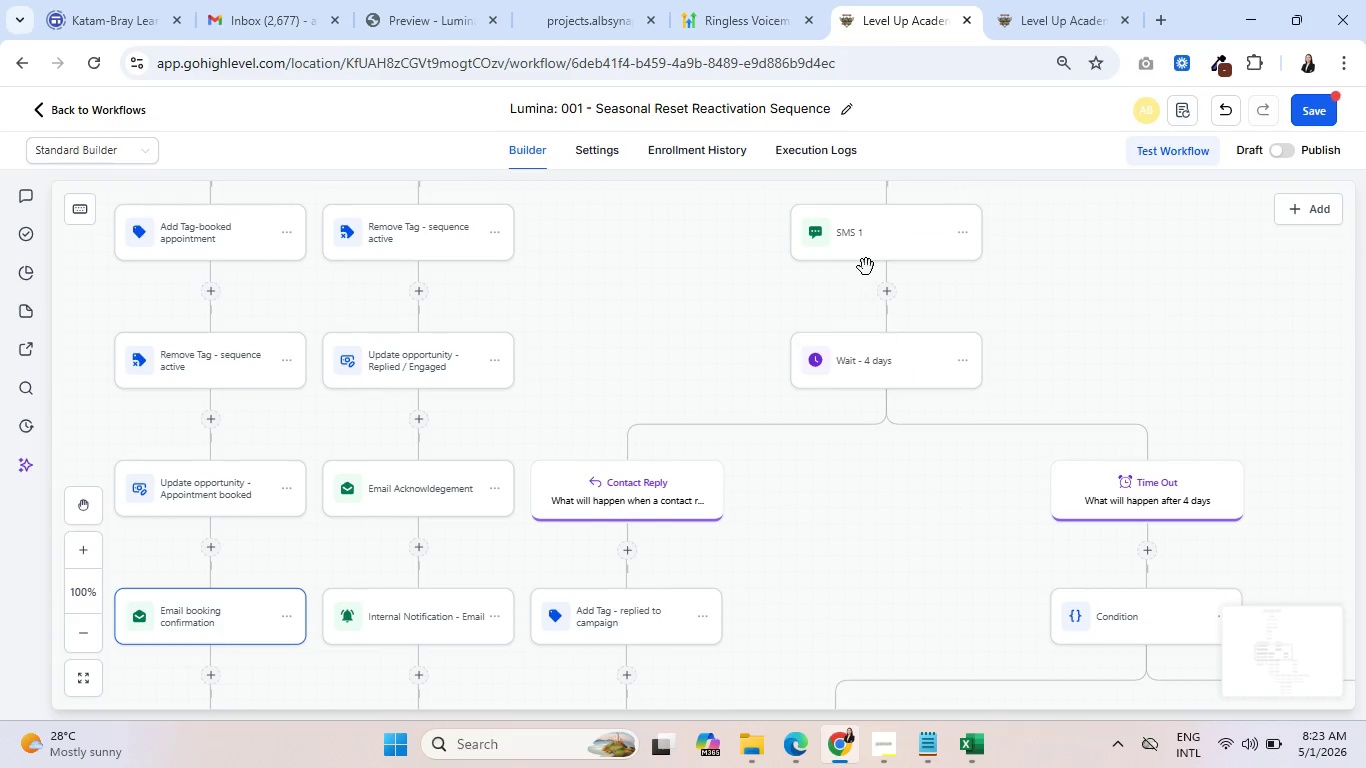 
left_click([864, 237])
 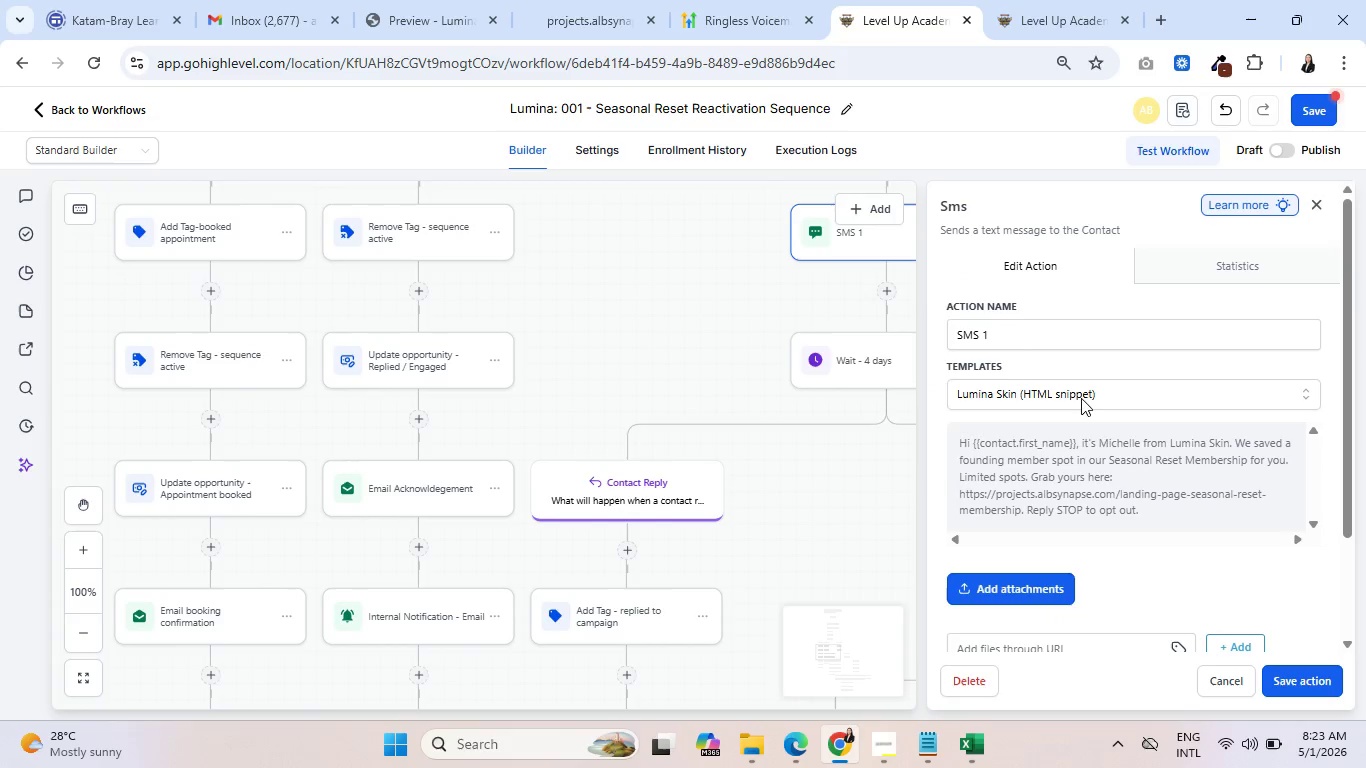 
scroll: coordinate [1075, 464], scroll_direction: down, amount: 9.0
 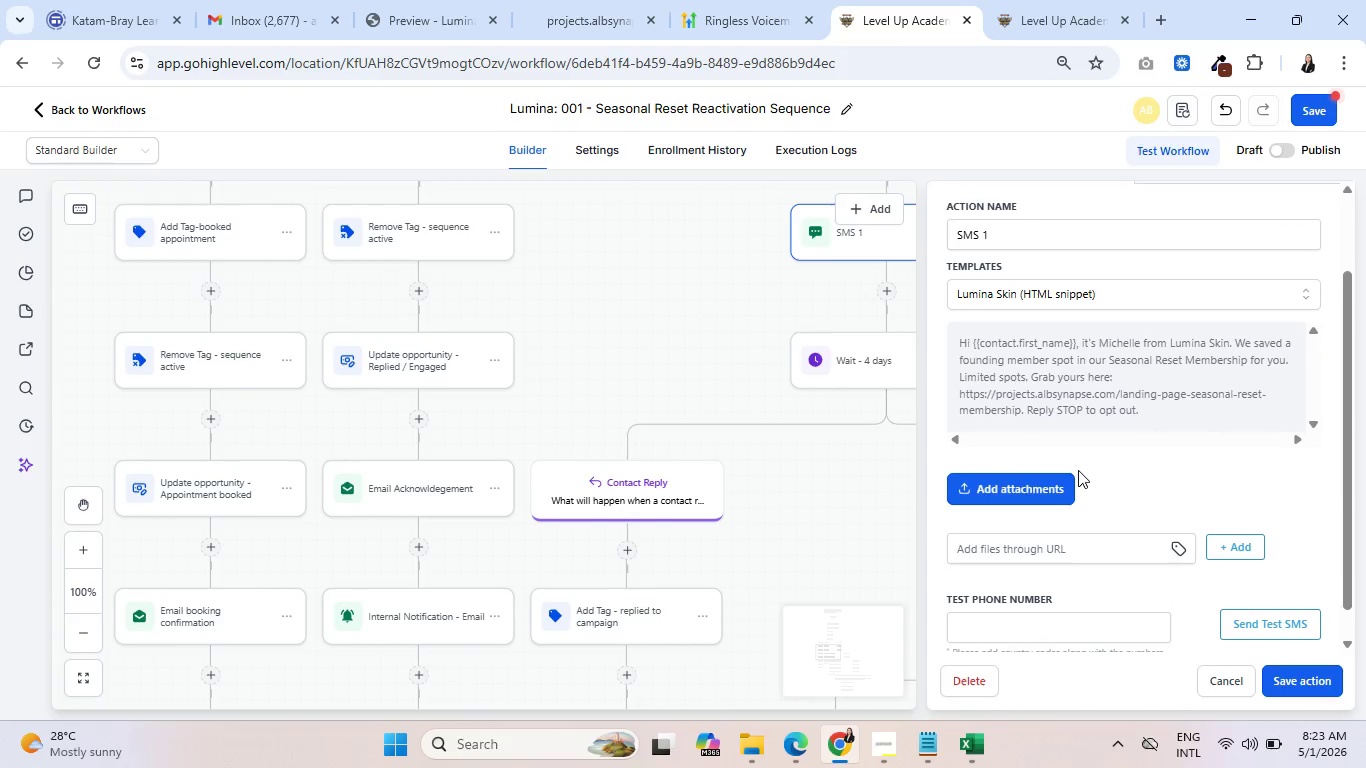 
left_click([1236, 685])
 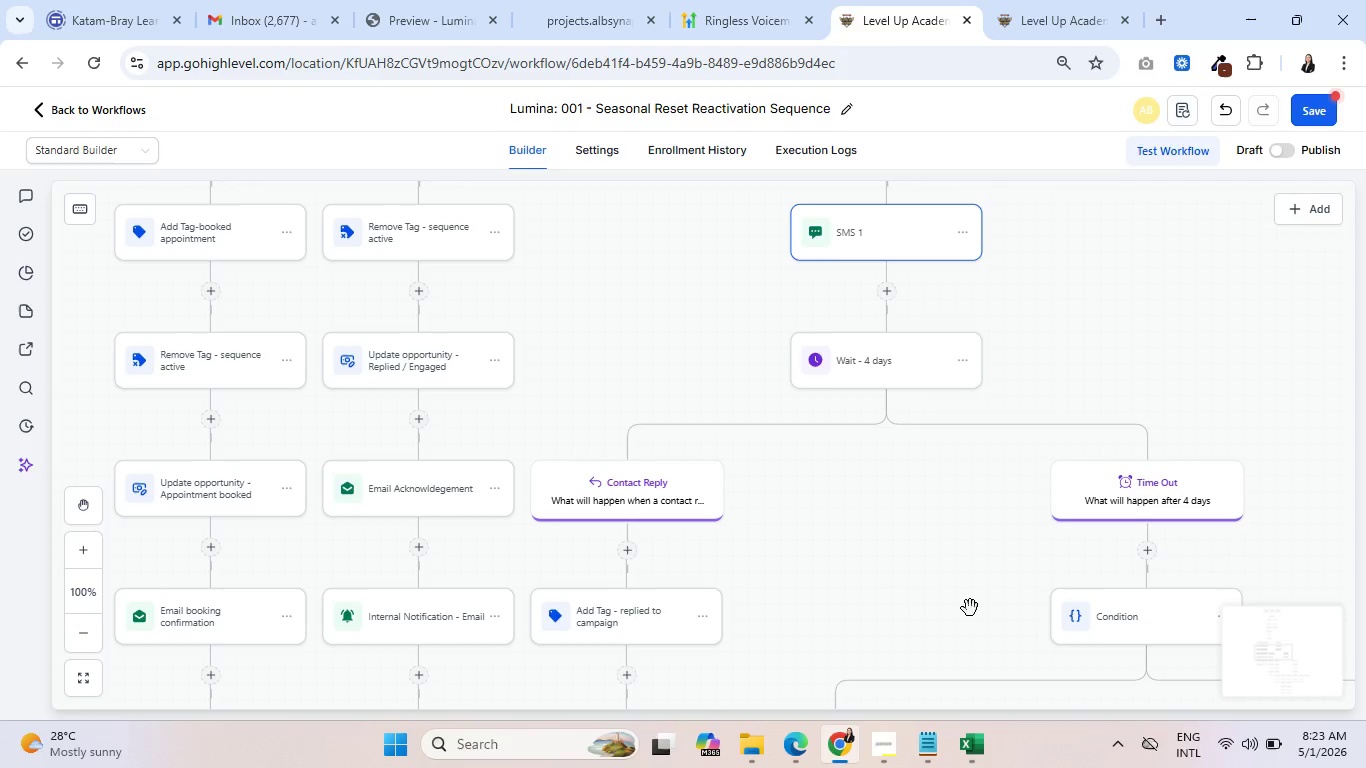 
scroll: coordinate [1152, 556], scroll_direction: down, amount: 11.0
 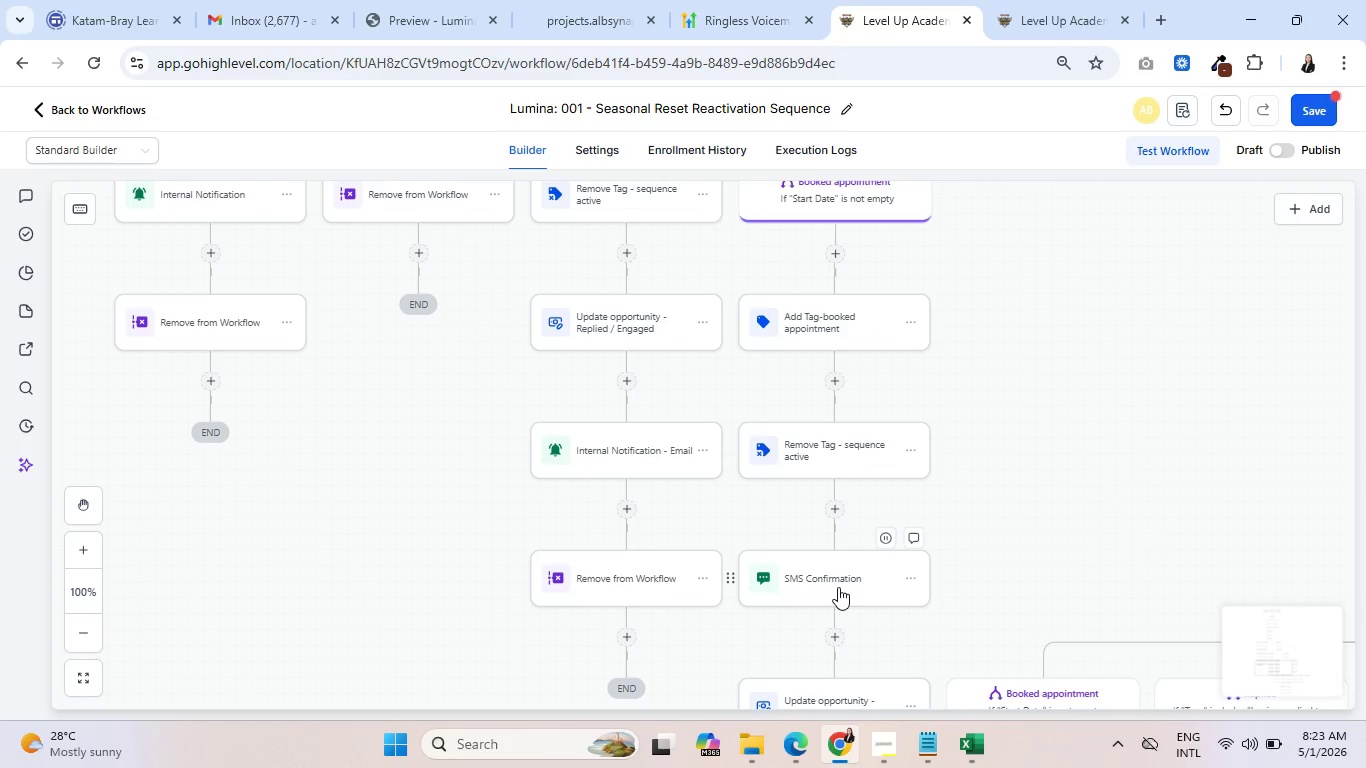 
left_click([838, 587])
 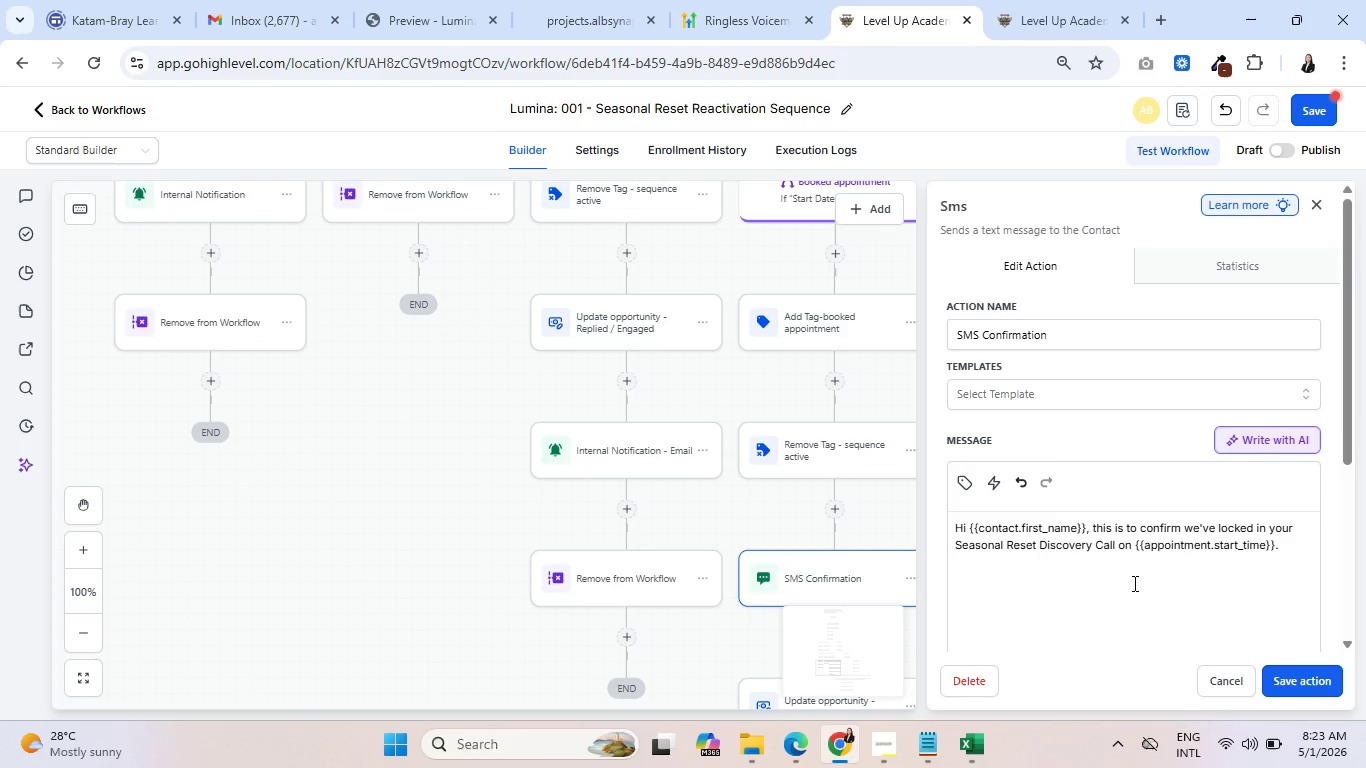 
left_click([1224, 686])
 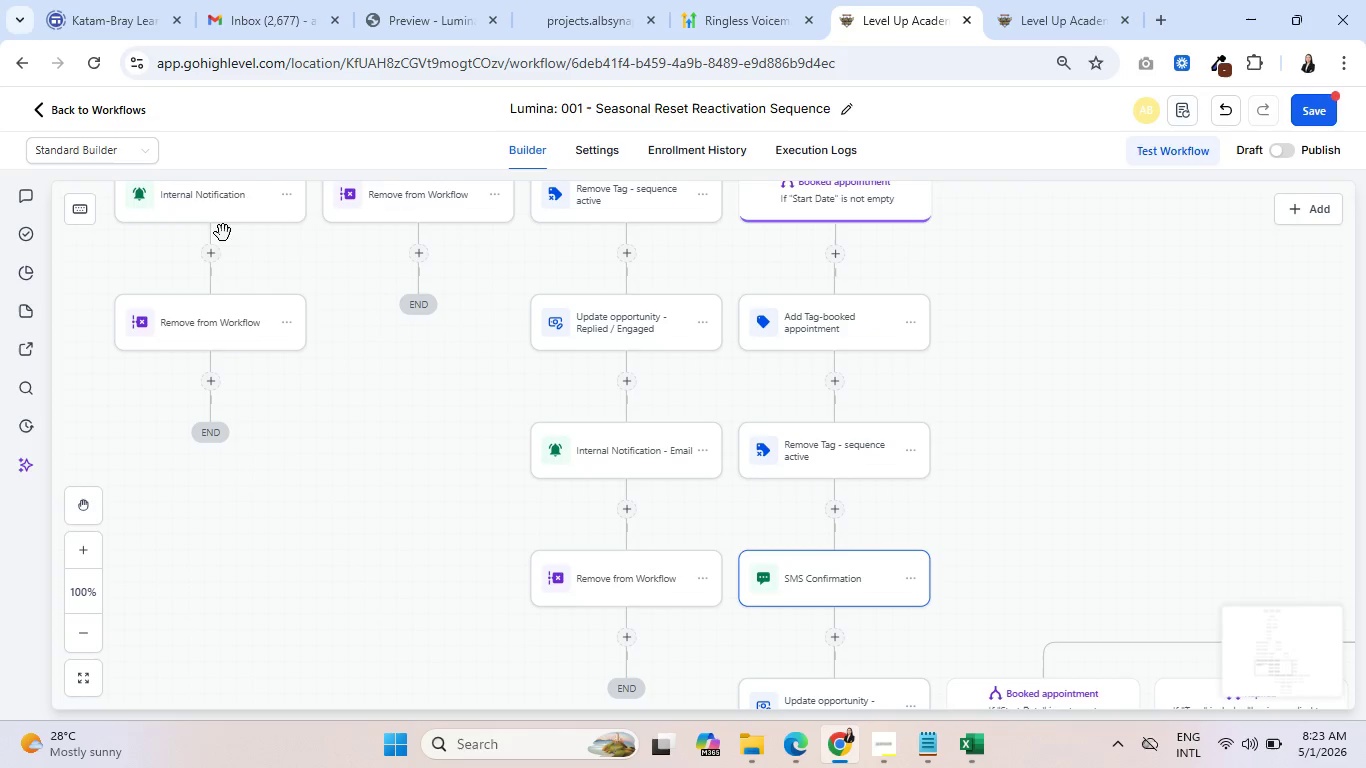 
scroll: coordinate [267, 279], scroll_direction: up, amount: 3.0
 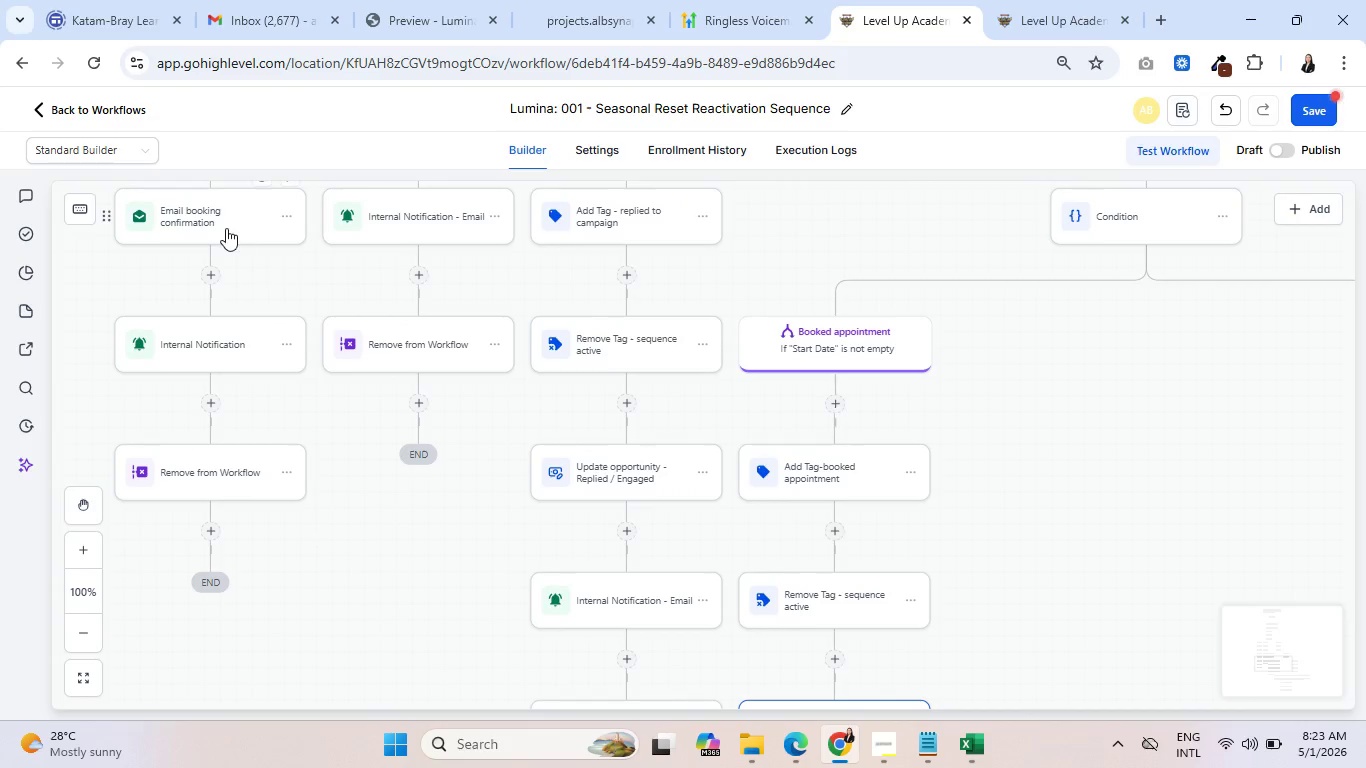 
left_click([226, 228])
 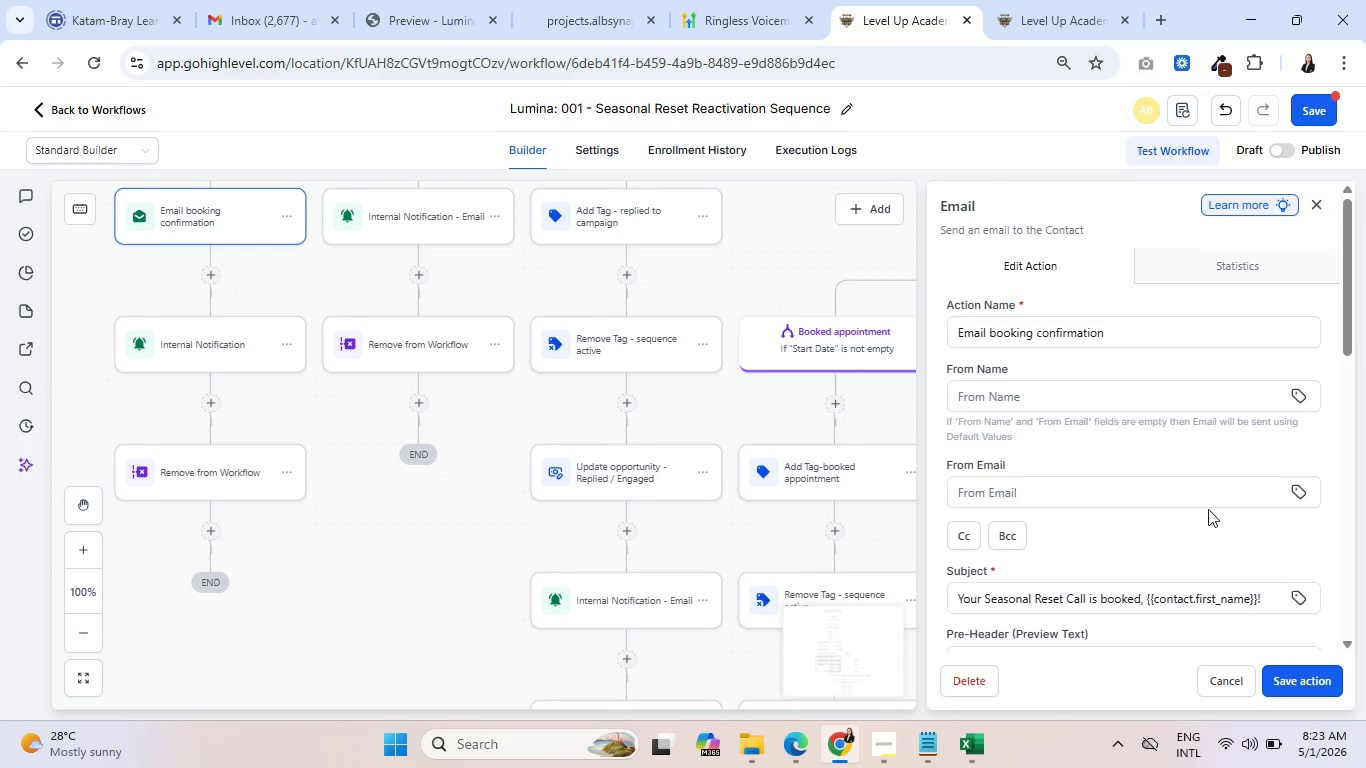 
scroll: coordinate [1173, 467], scroll_direction: down, amount: 10.0
 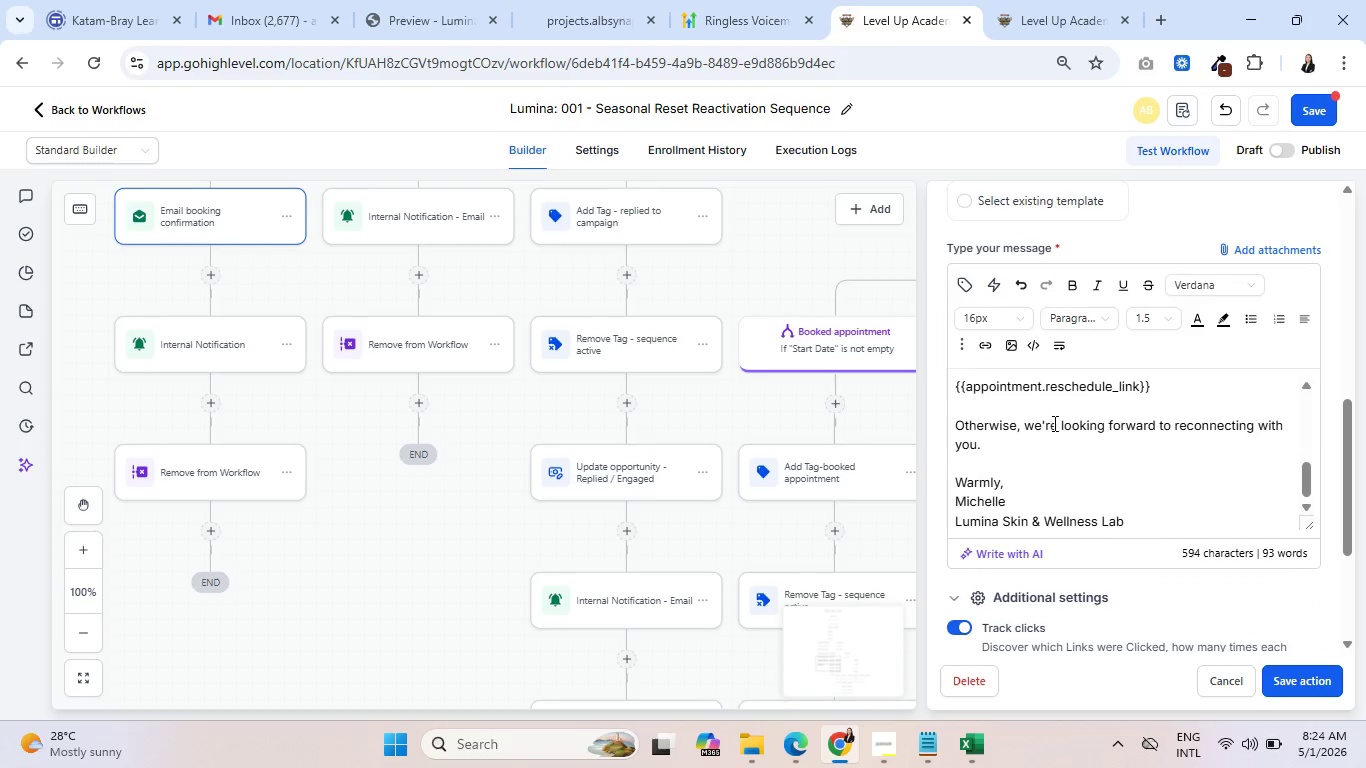 
left_click_drag(start_coordinate=[1063, 429], to_coordinate=[1077, 447])
 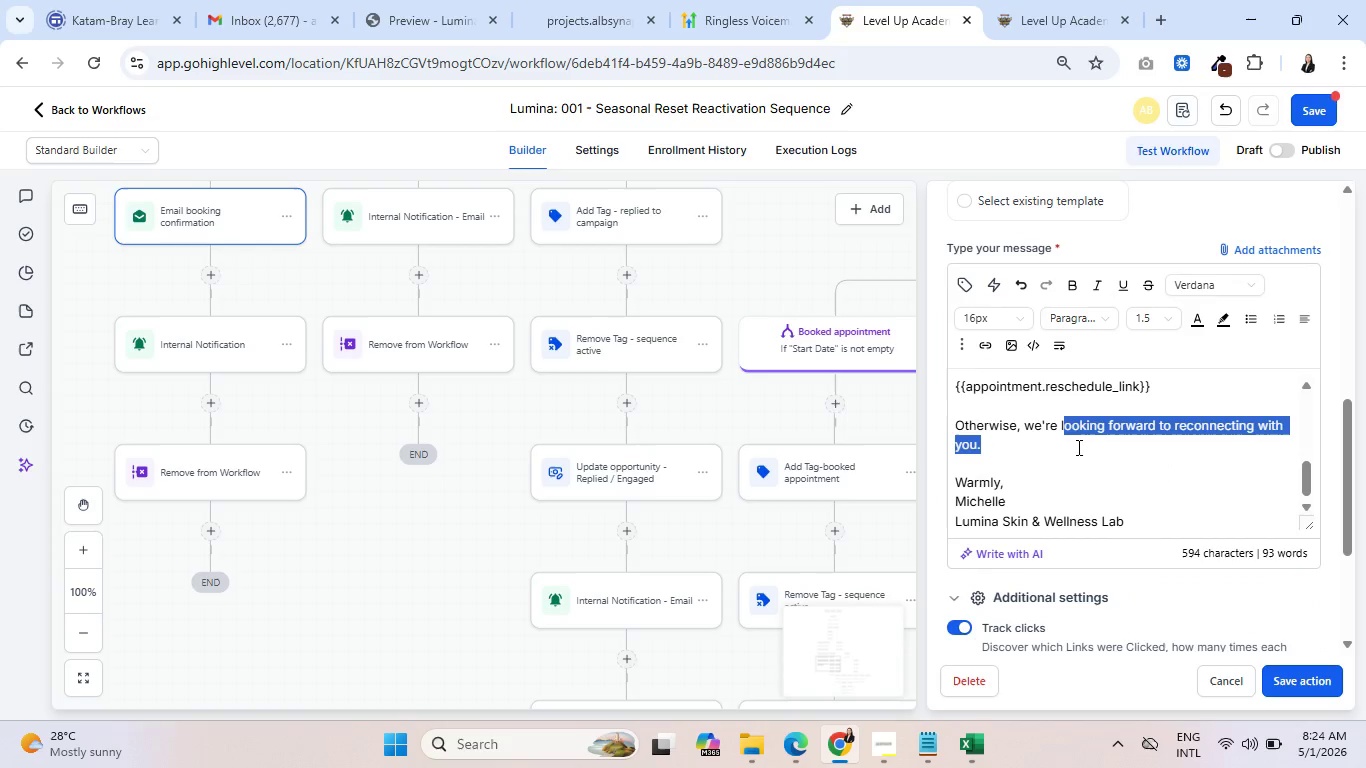 
key(Control+C)
 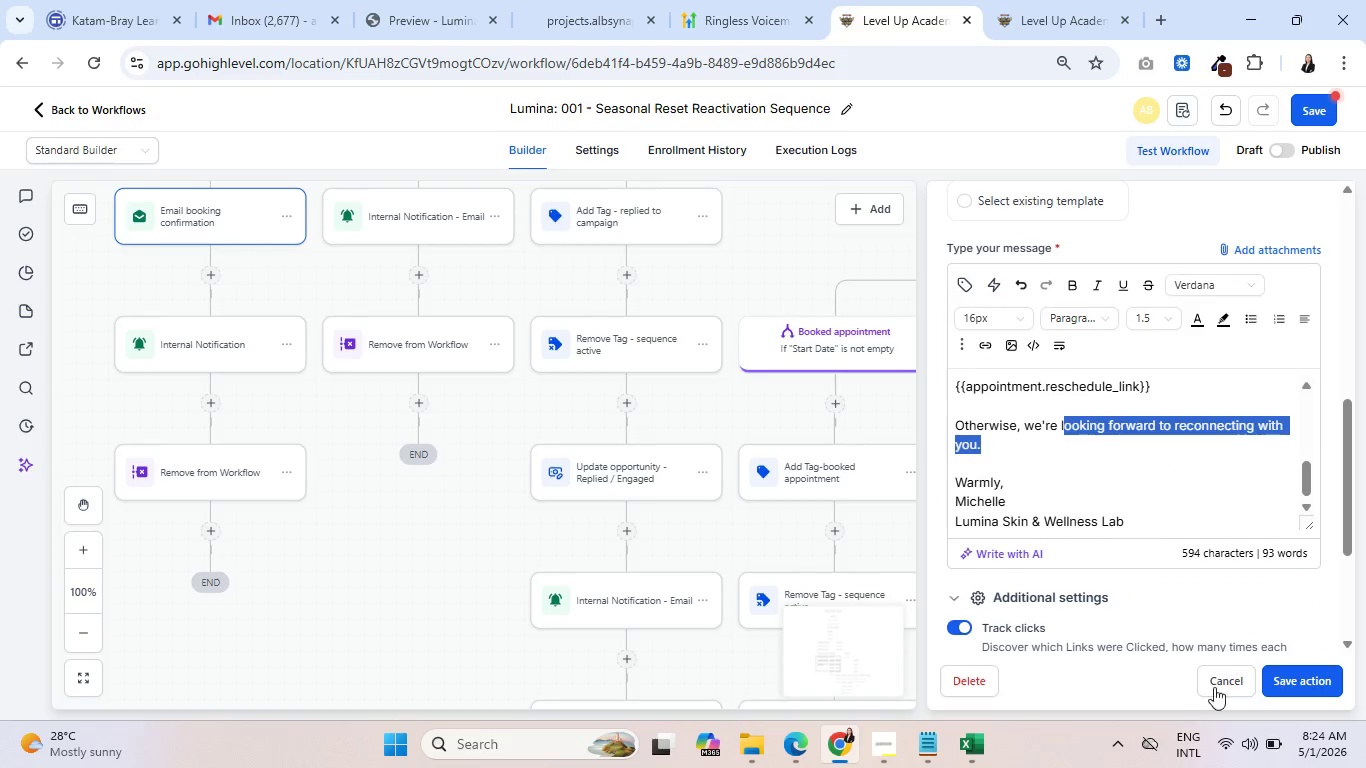 
left_click([1216, 690])
 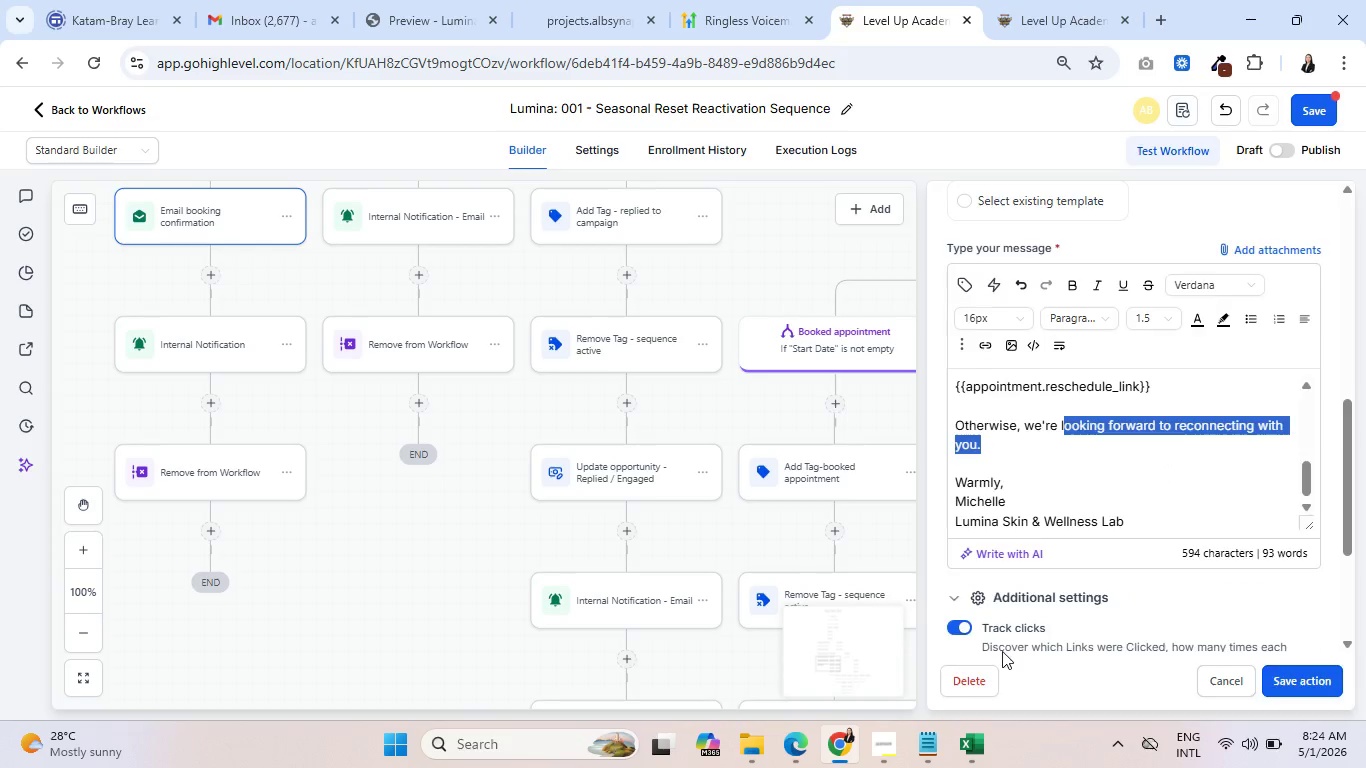 
mouse_move([834, 546])
 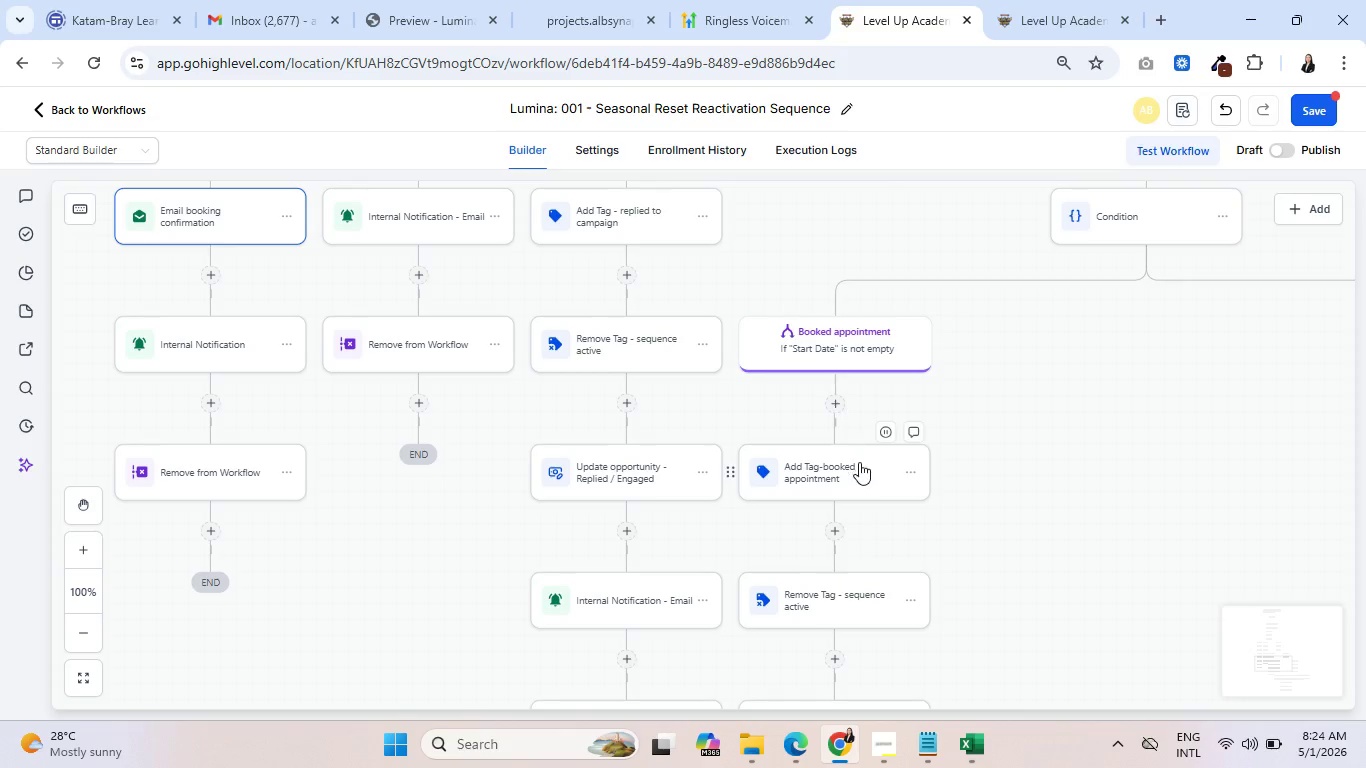 
scroll: coordinate [872, 571], scroll_direction: down, amount: 6.0
 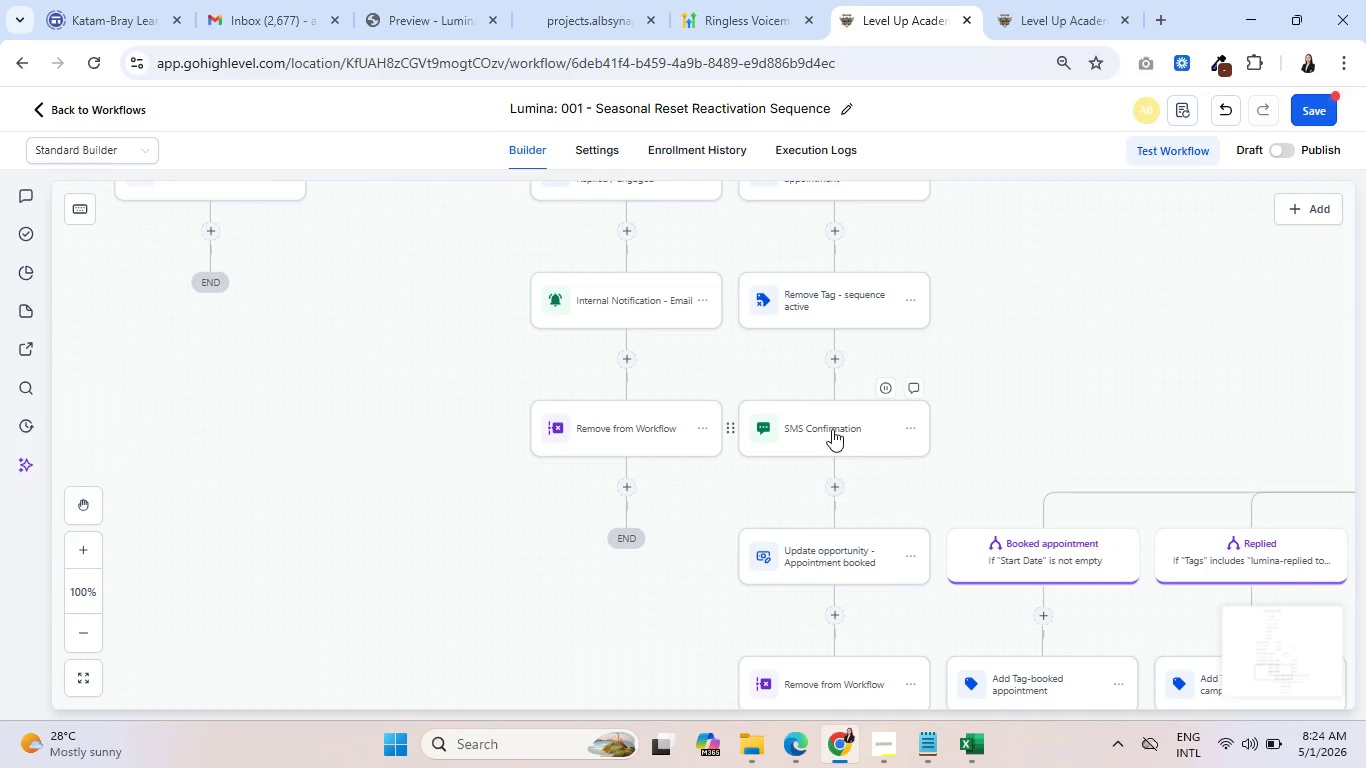 
left_click([831, 428])
 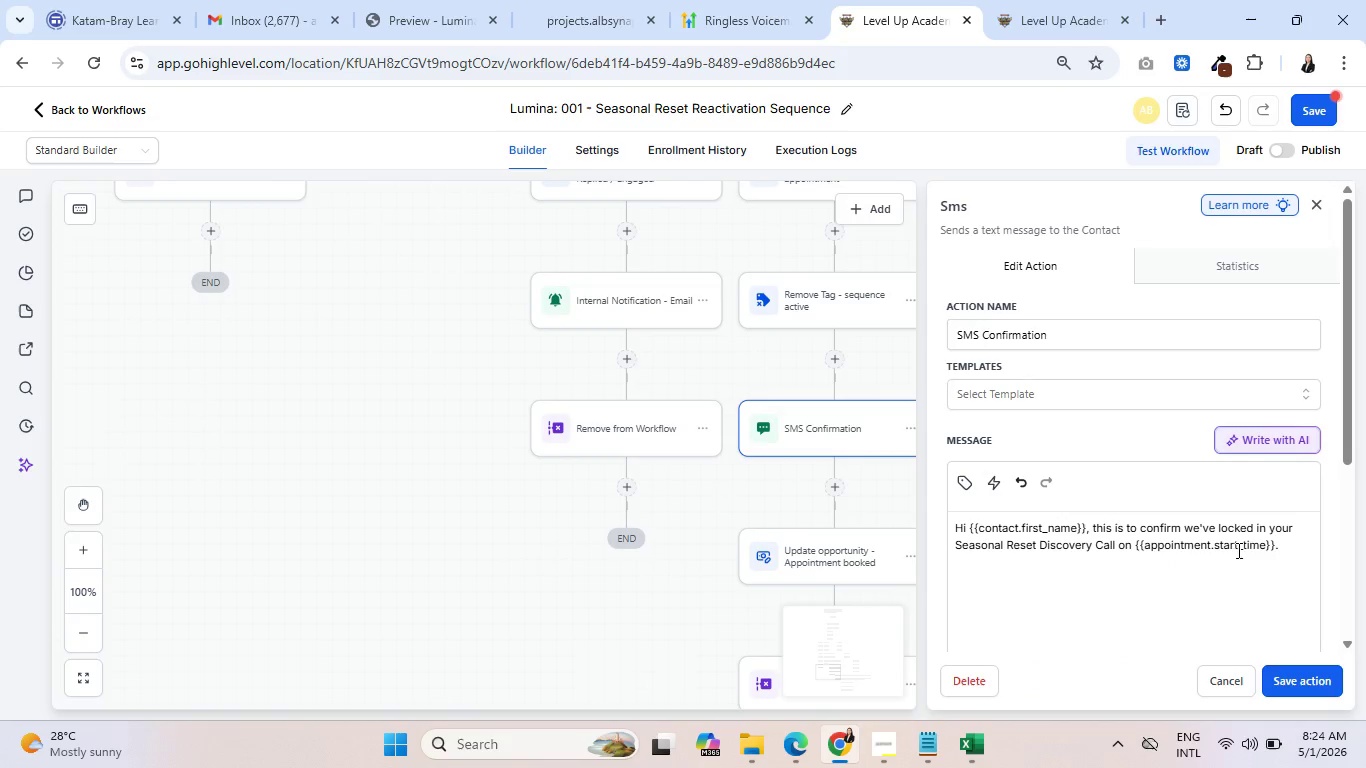 
left_click([1282, 555])
 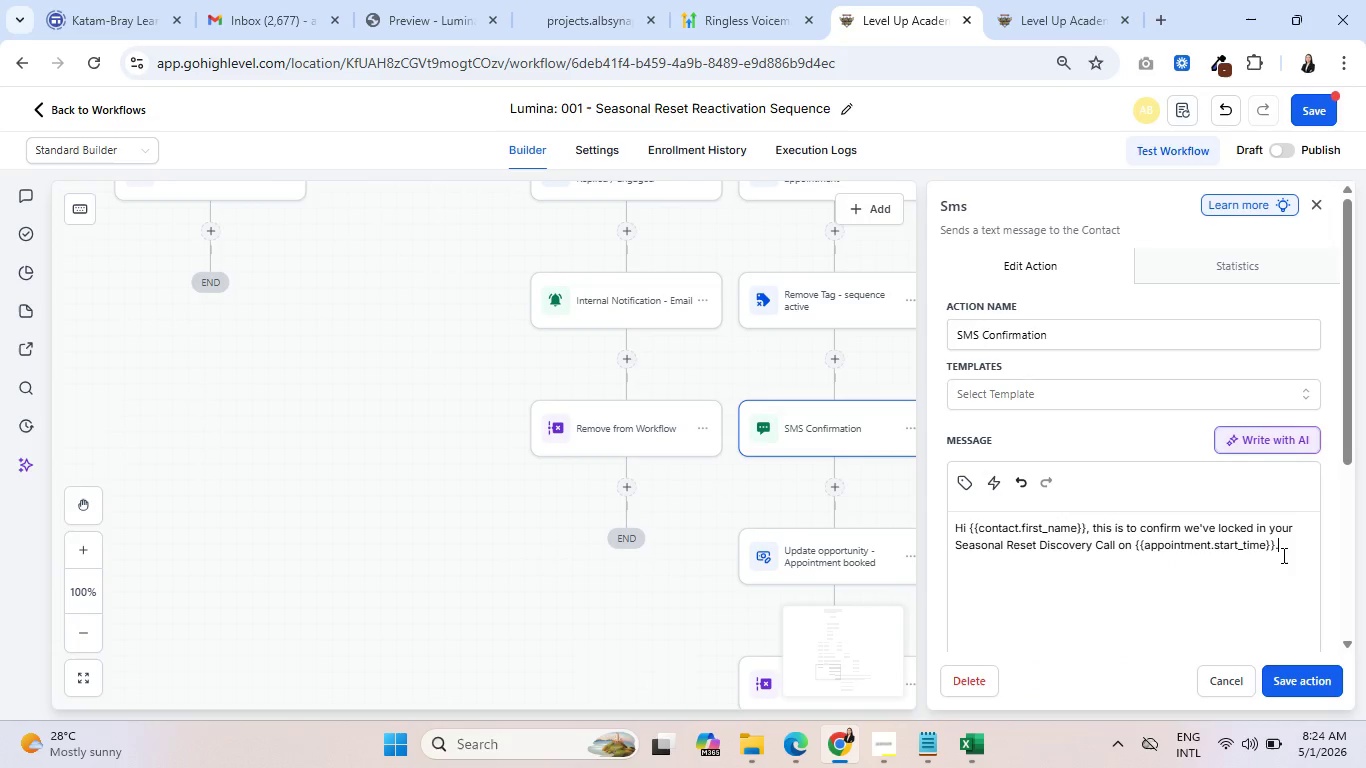 
key(Space)
 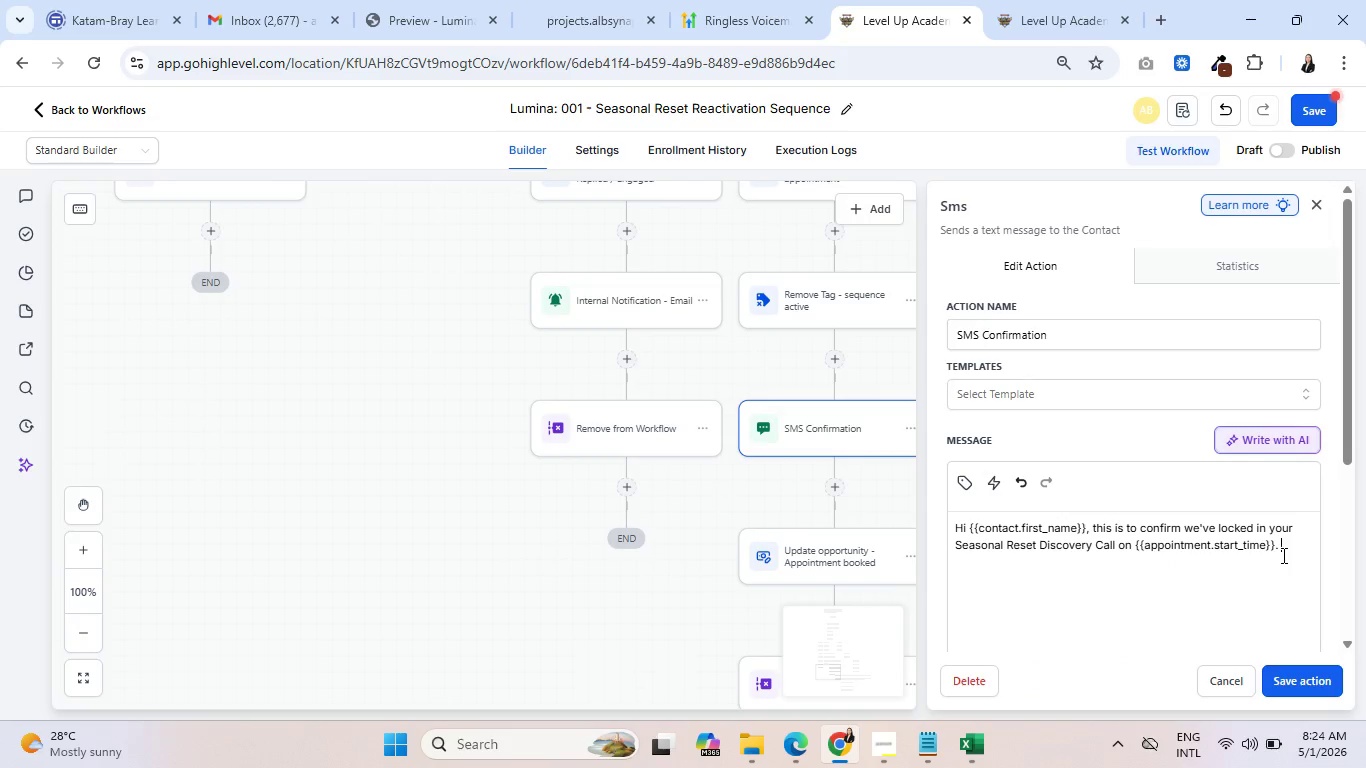 
key(Control+V)
 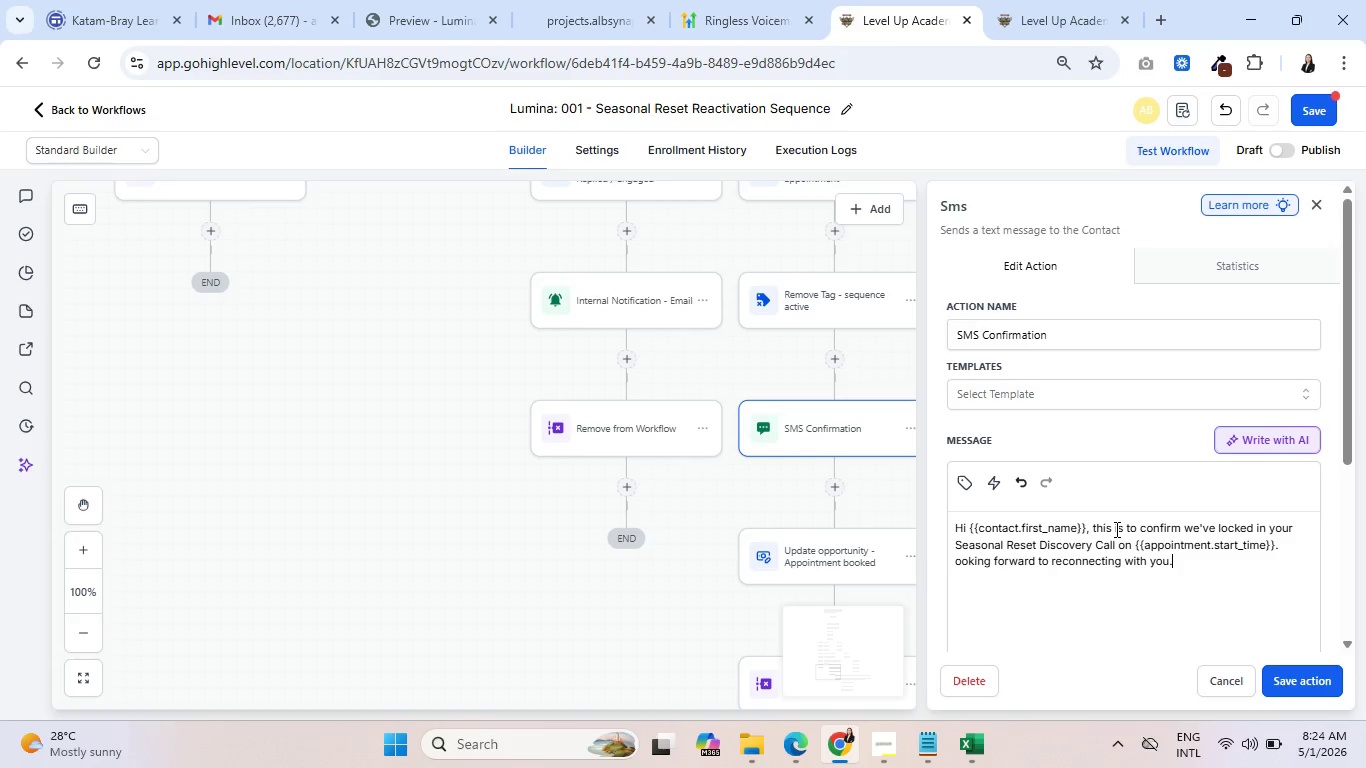 
wait(5.89)
 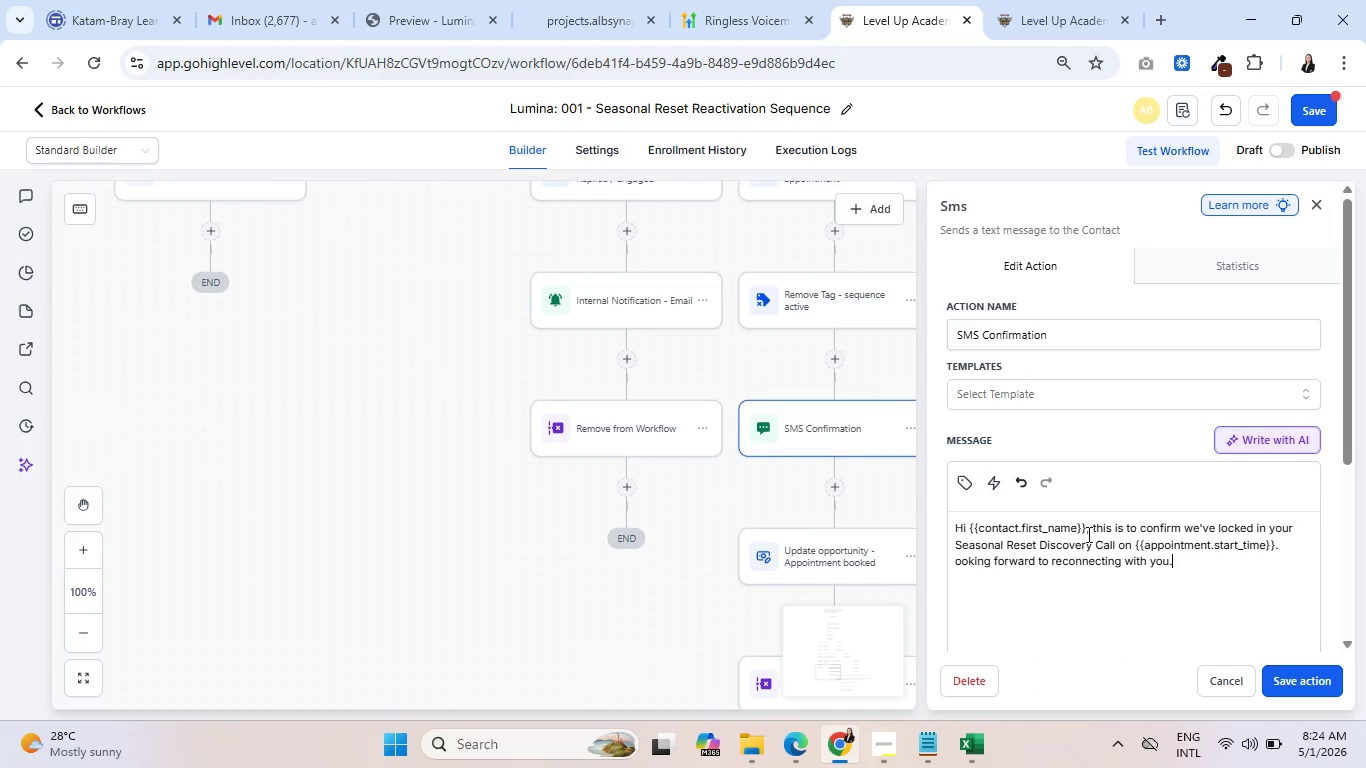 
left_click([1128, 530])
 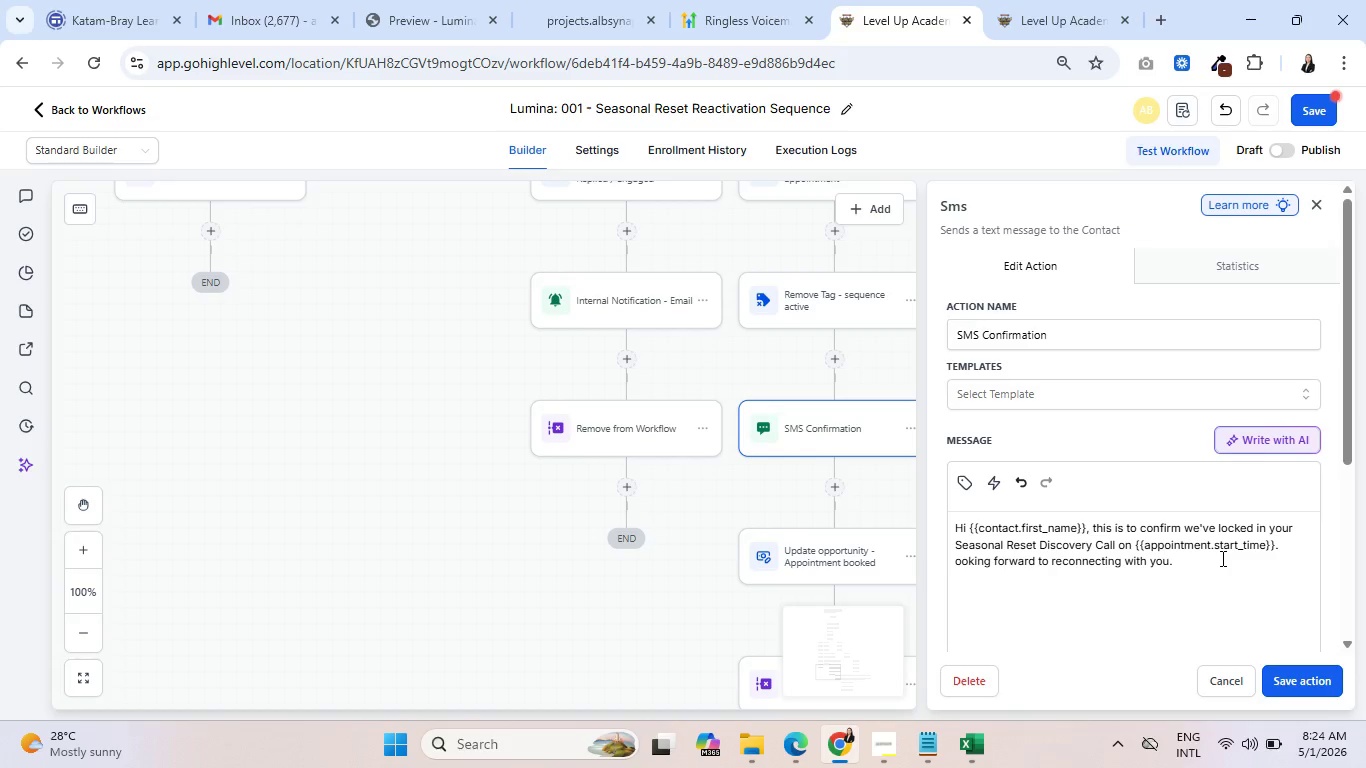 
type(Micheele)
key(Backspace)
key(Backspace)
key(Backspace)
type(lle from Lumina Skin & Wellnes Lab)
 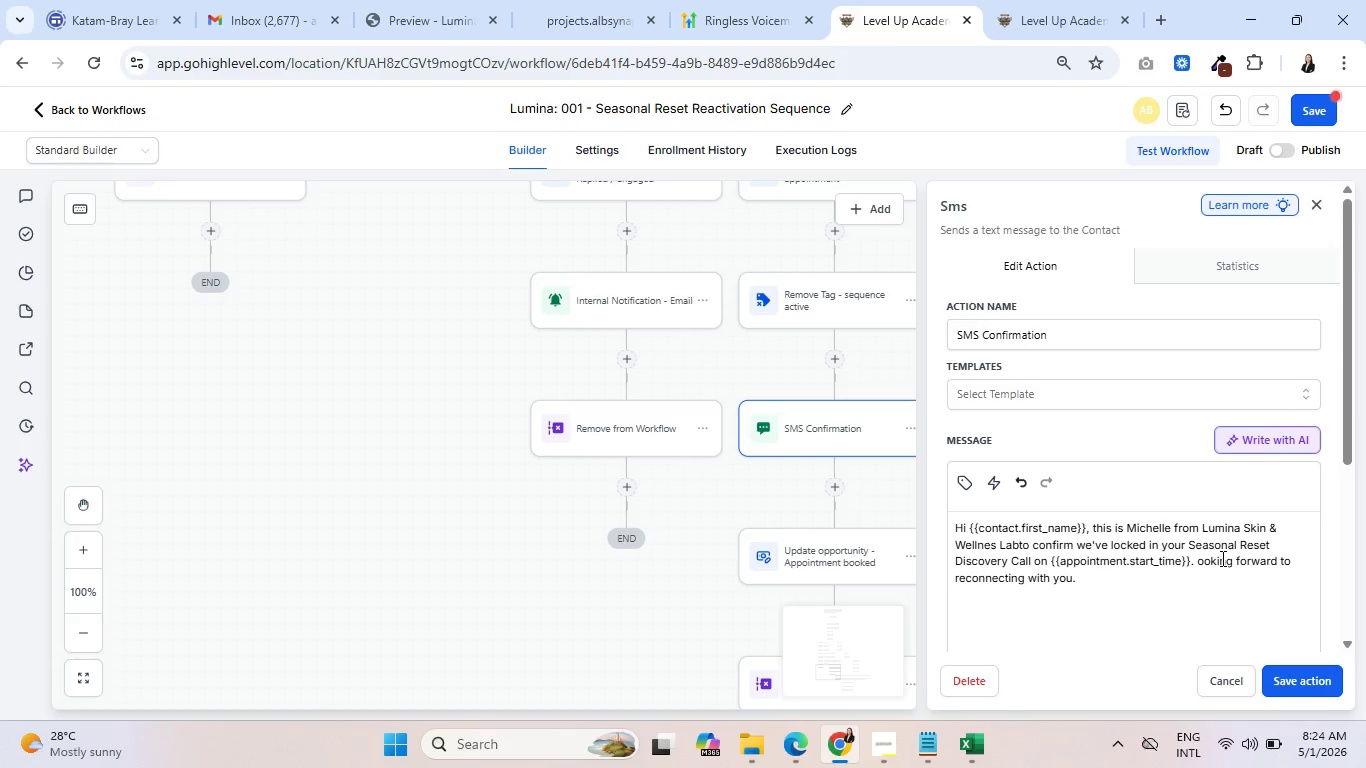 
type(. This is )
 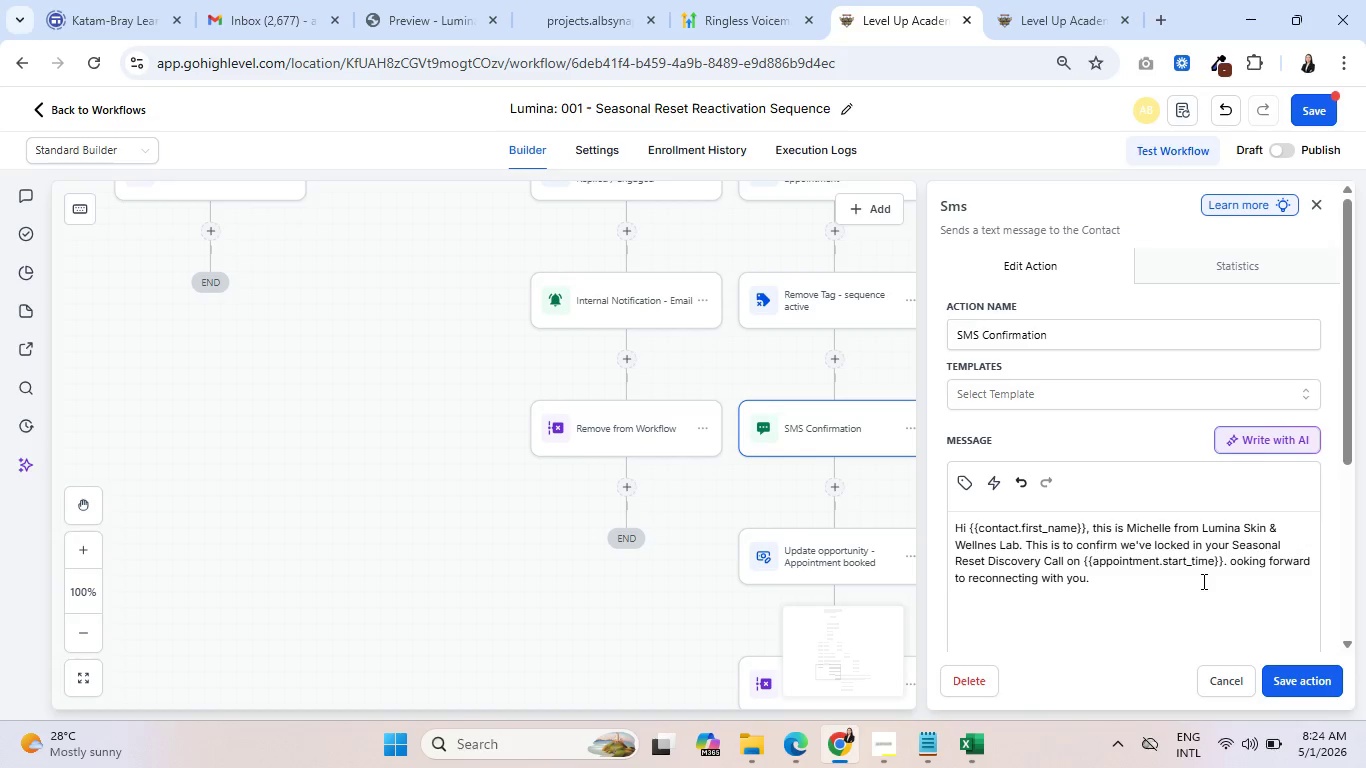 
wait(5.06)
 